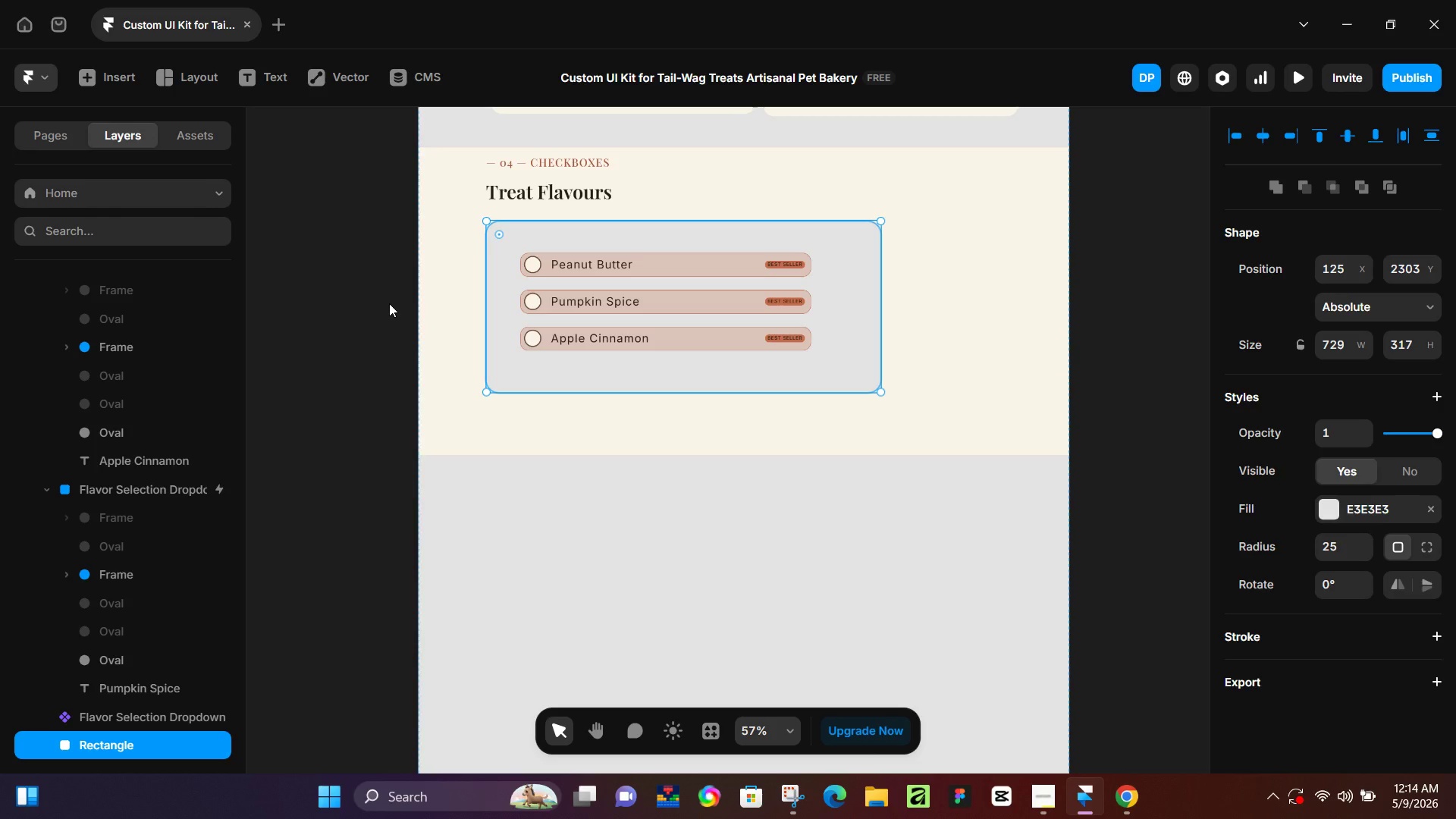 
scroll: coordinate [456, 320], scroll_direction: up, amount: 1.0
 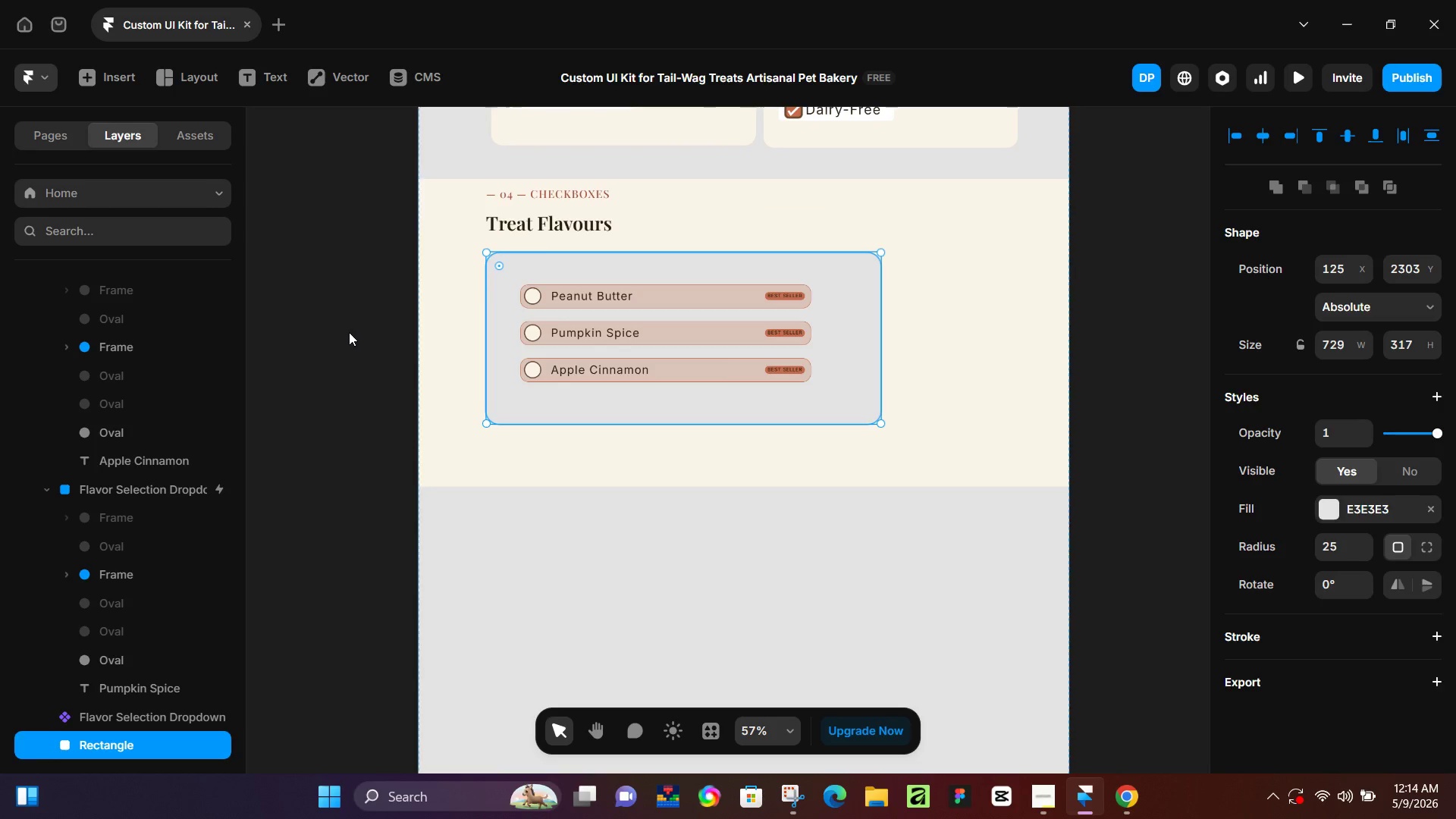 
left_click([348, 332])
 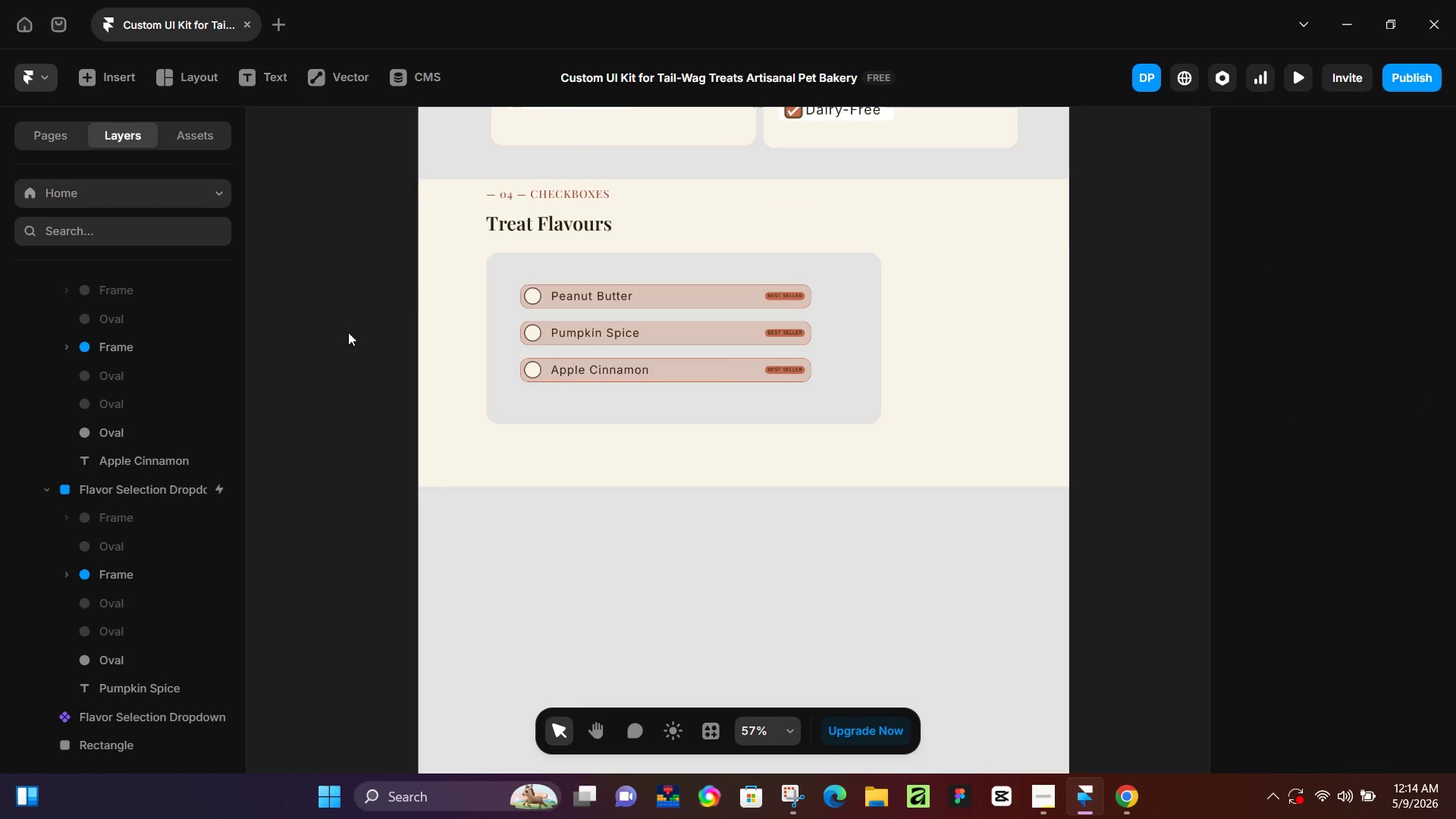 
key(R)
 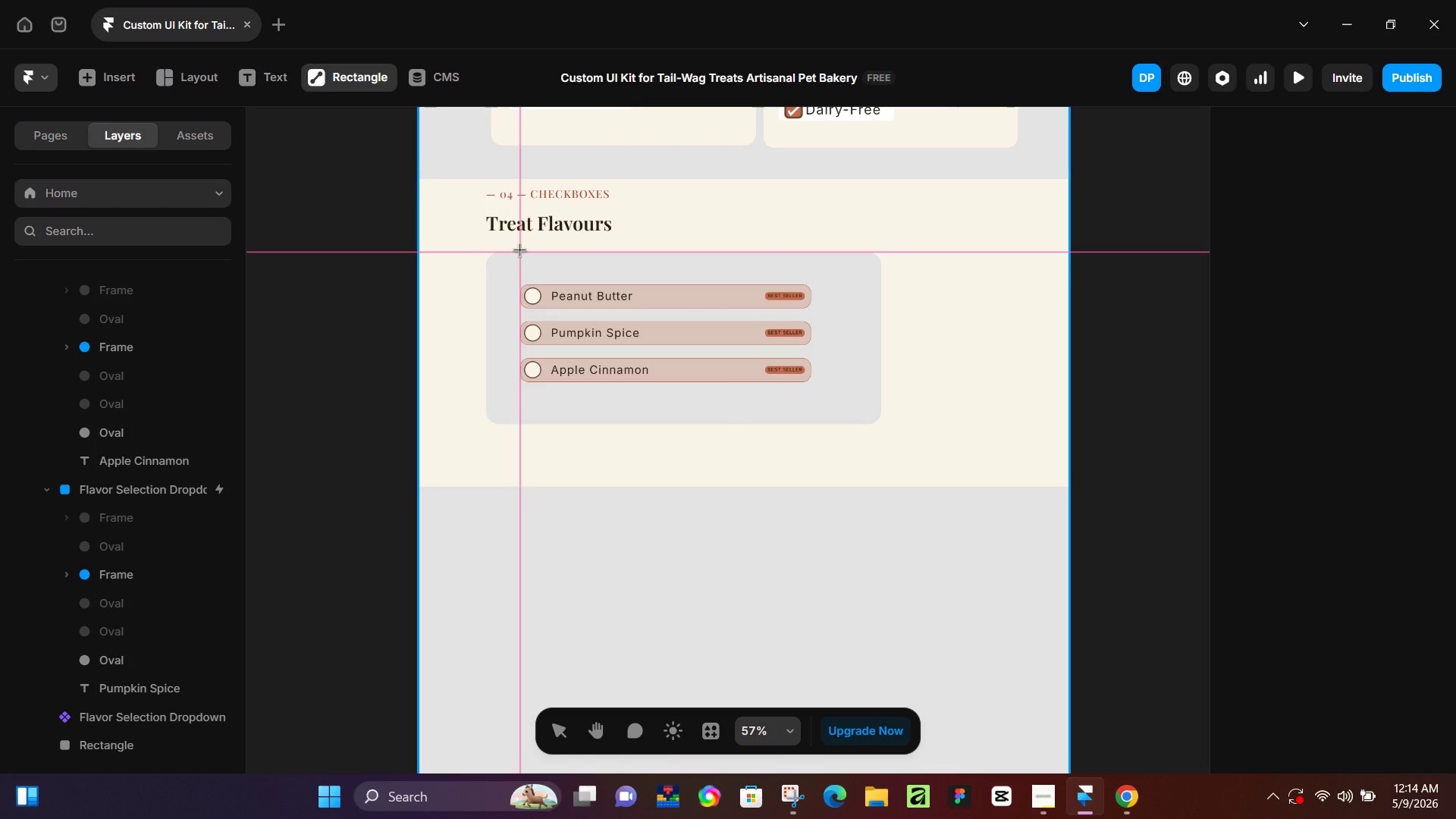 
left_click_drag(start_coordinate=[519, 252], to_coordinate=[612, 271])
 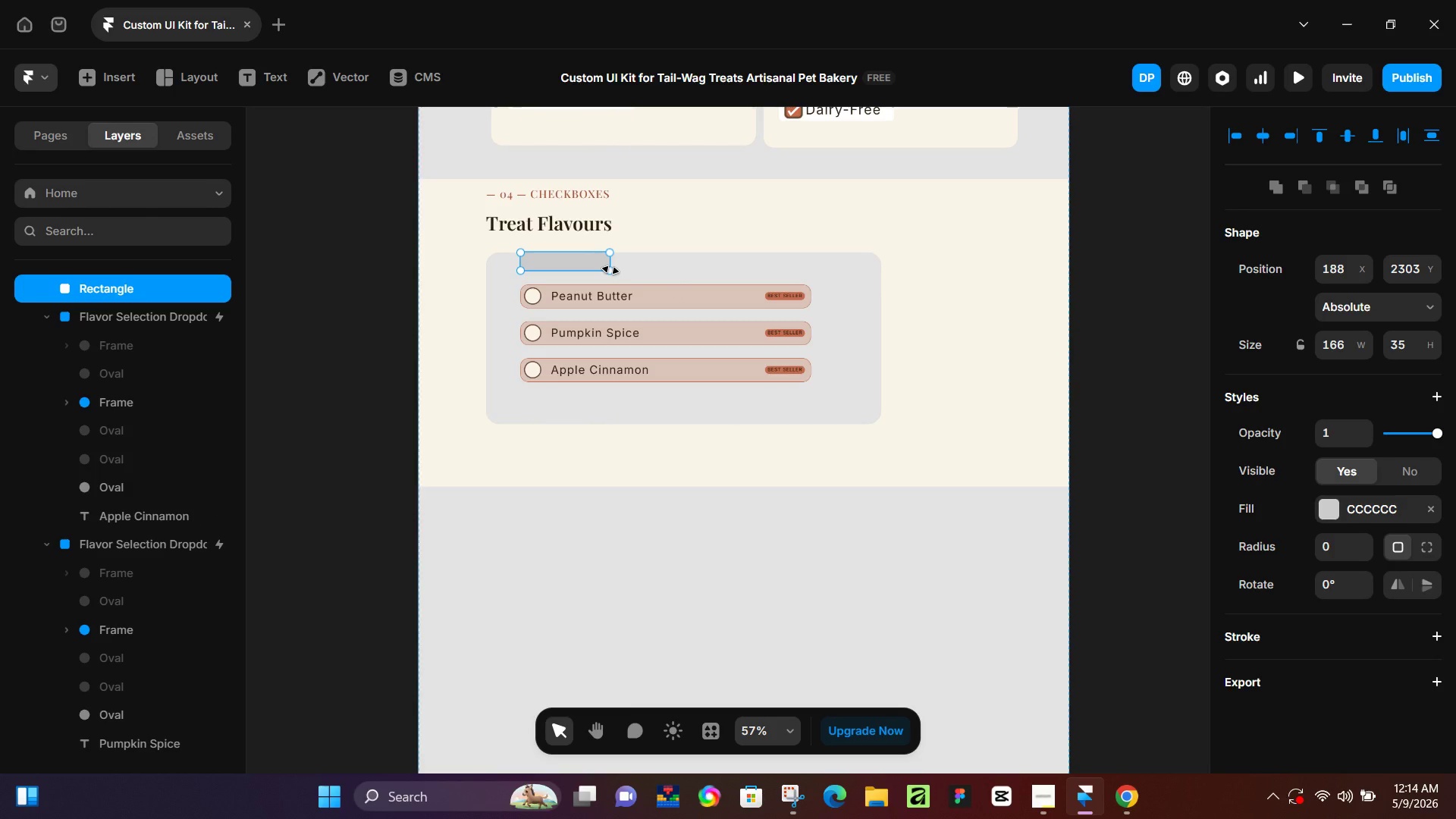 
wait(31.0)
 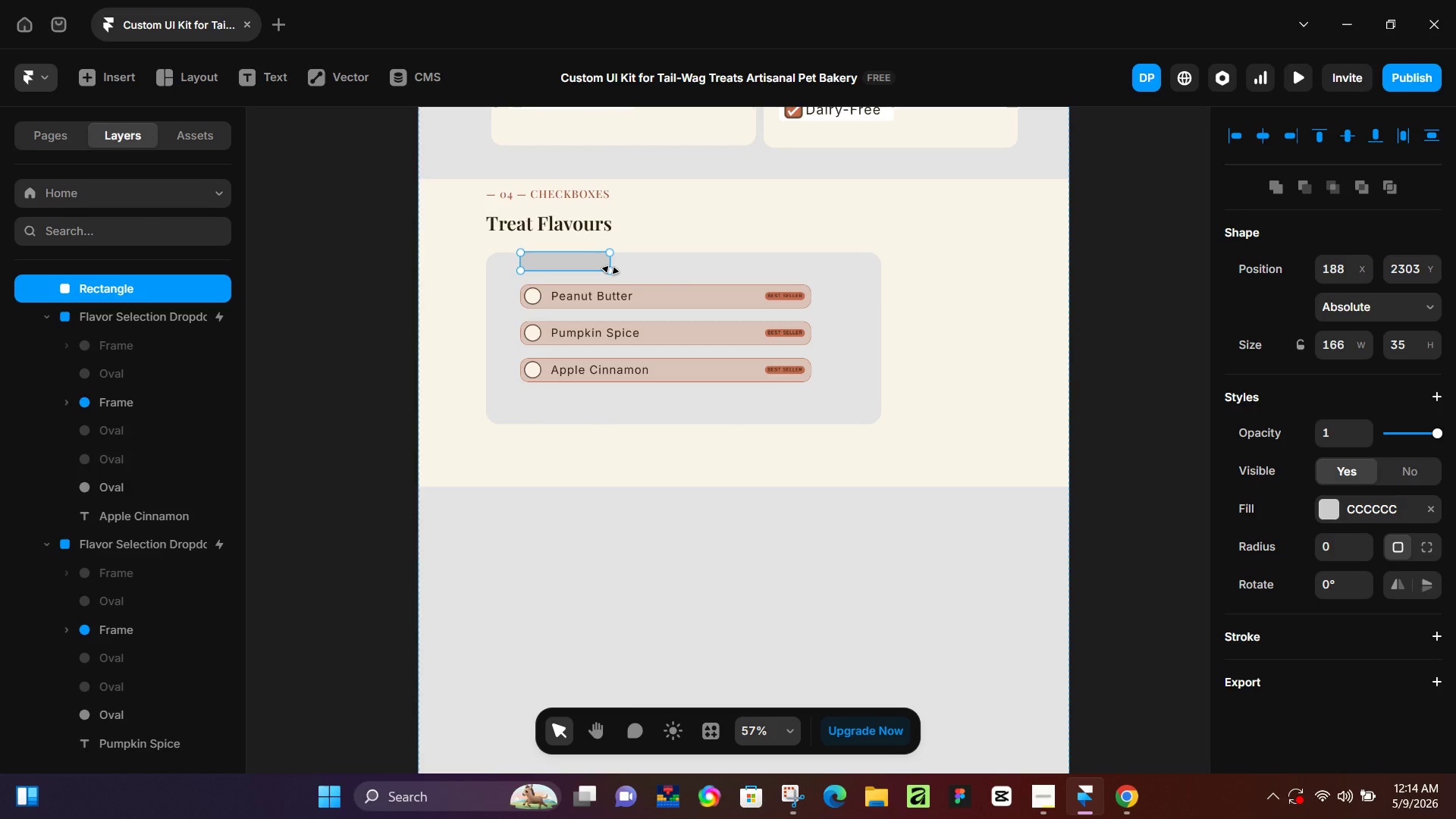 
left_click([1047, 613])
 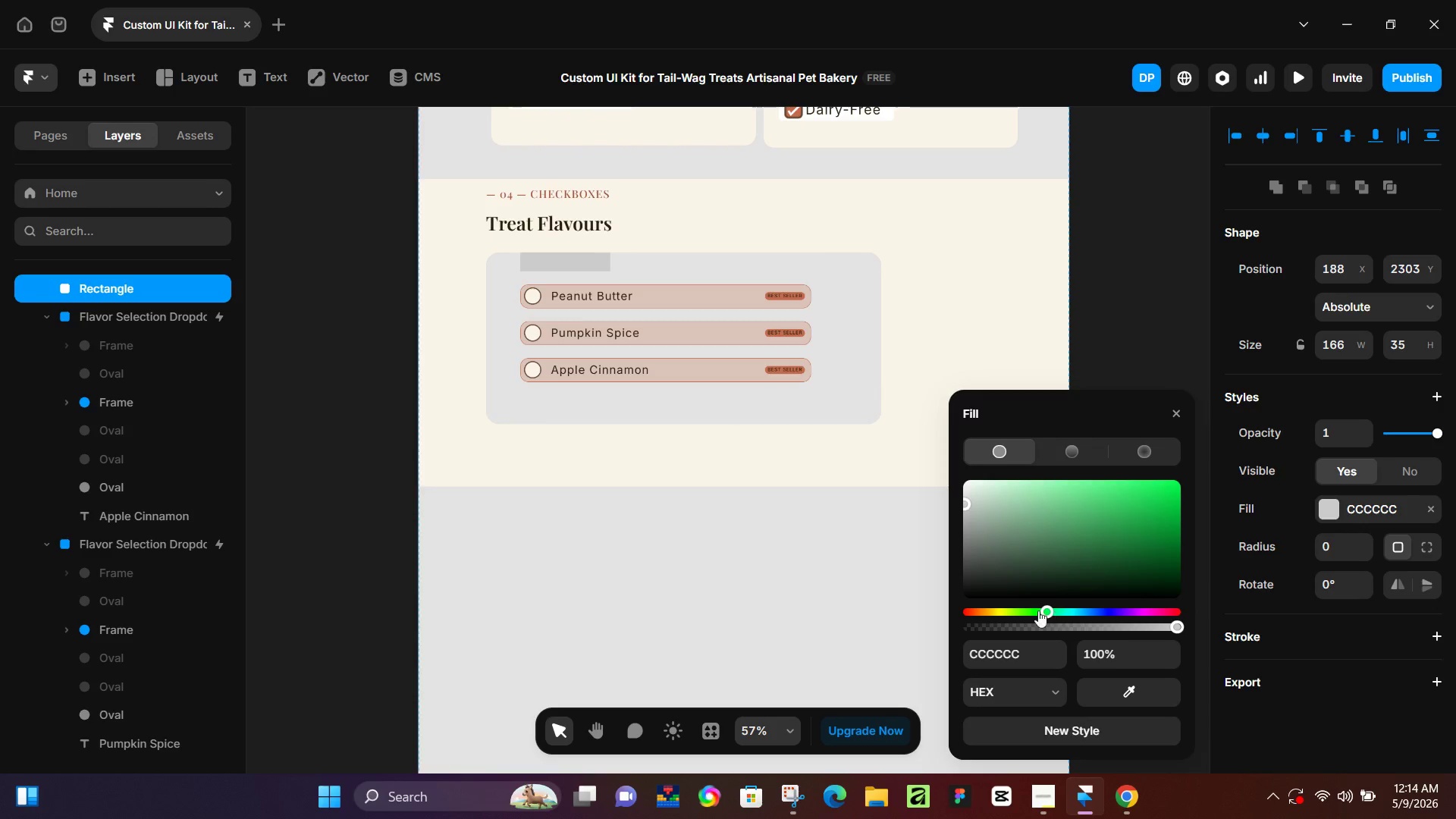 
left_click([1037, 610])
 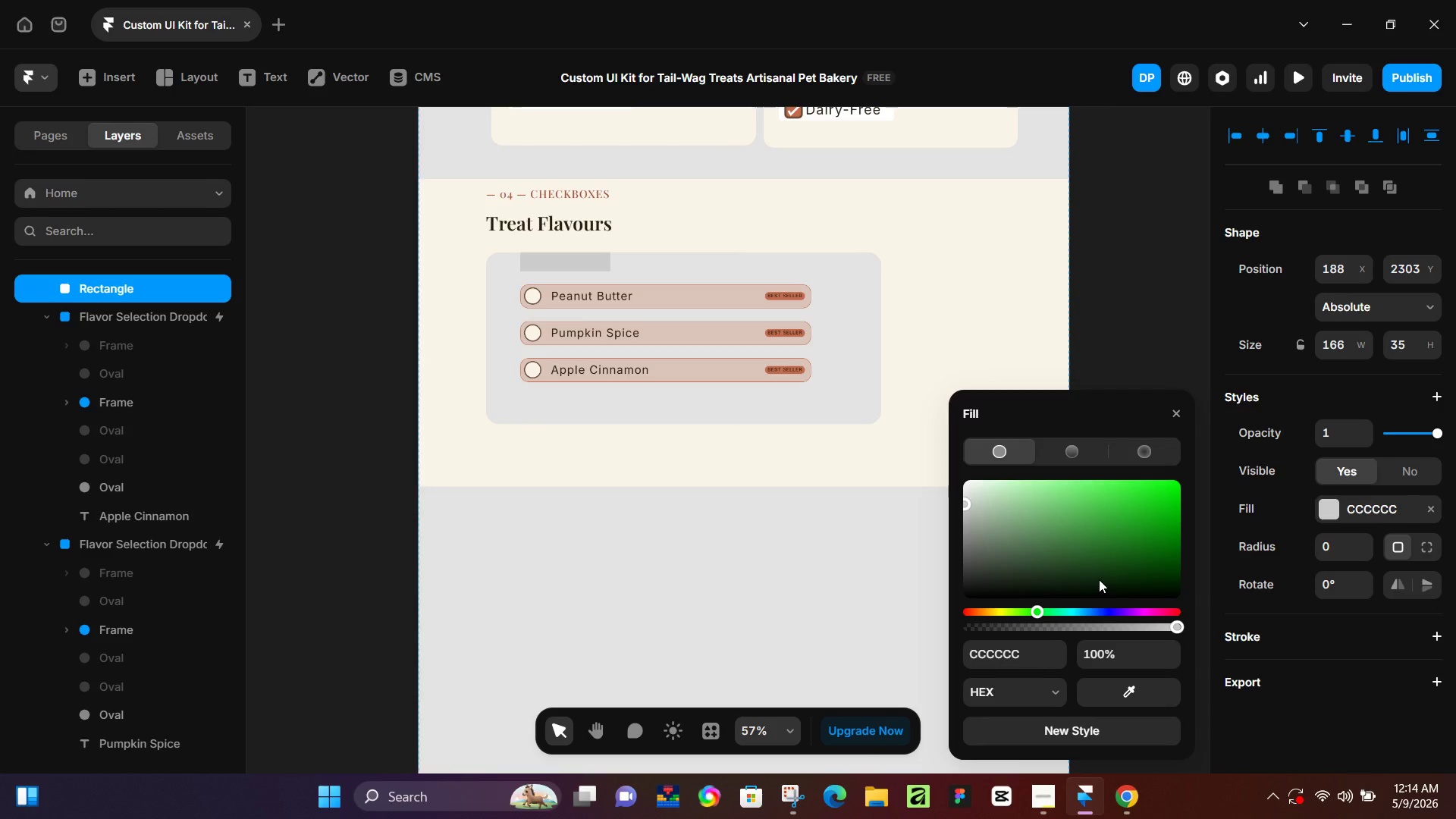 
left_click([1099, 579])
 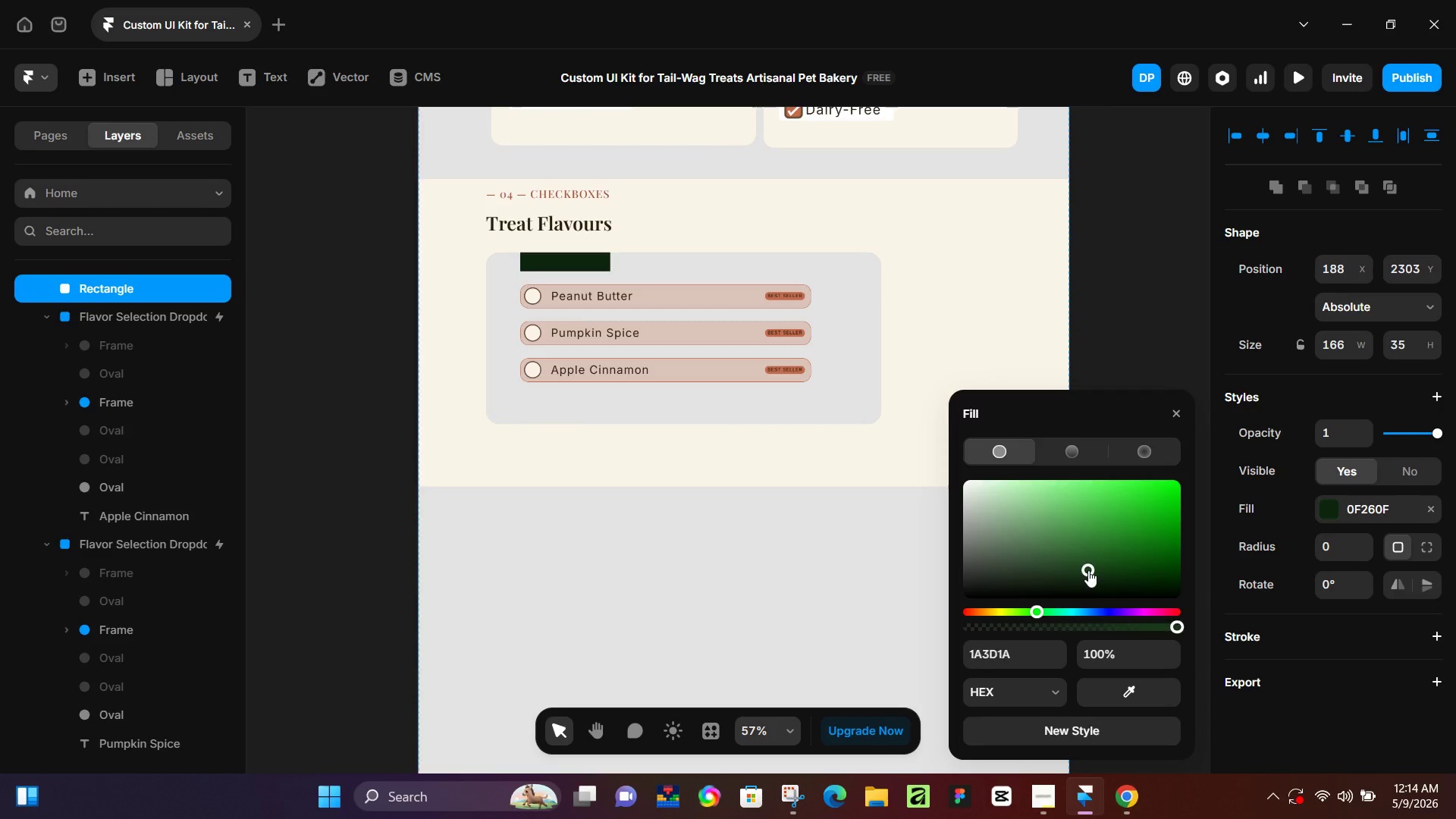 
left_click([1088, 570])
 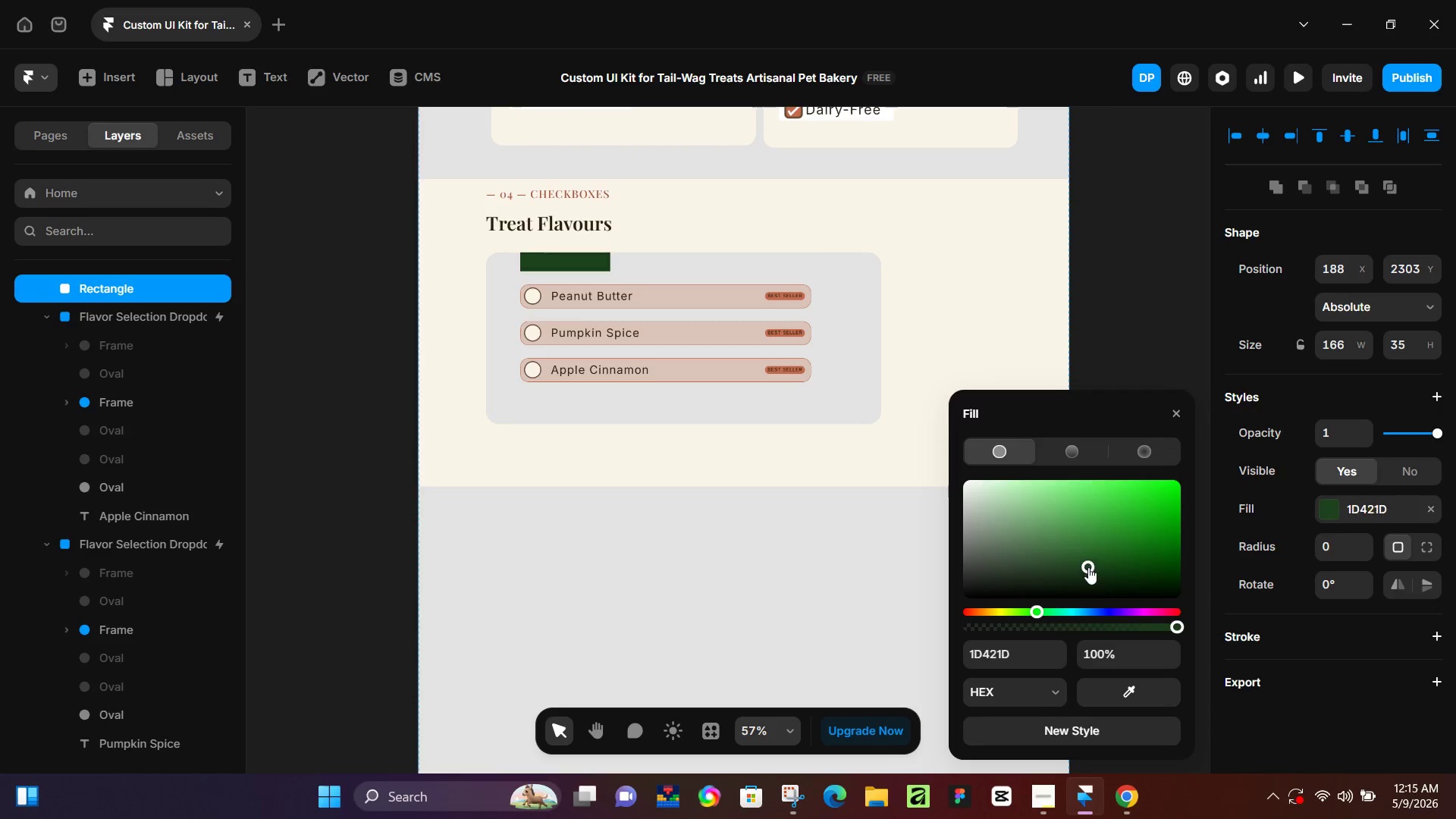 
left_click_drag(start_coordinate=[1088, 567], to_coordinate=[1082, 561])
 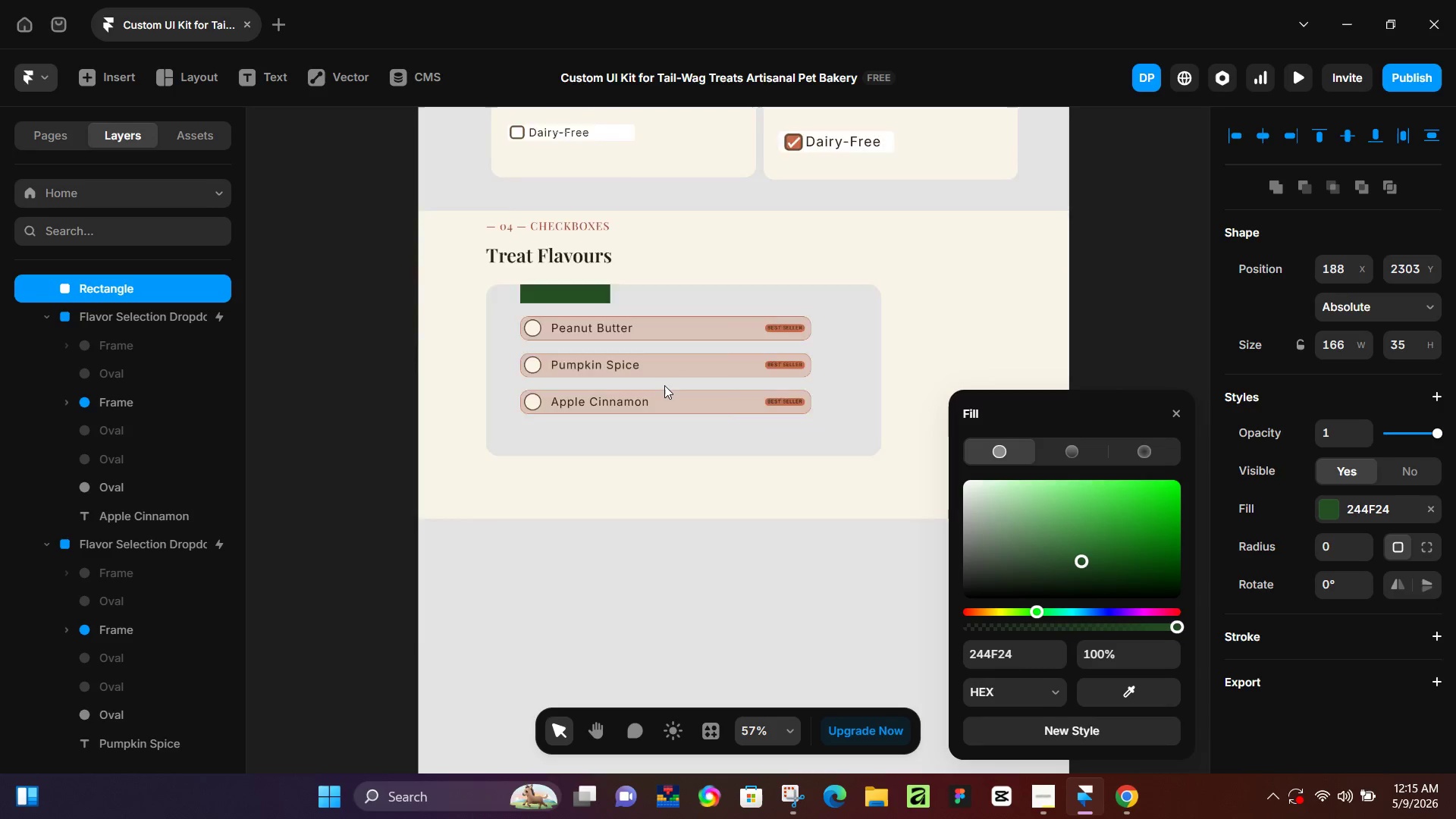 
scroll: coordinate [696, 430], scroll_direction: up, amount: 12.0
 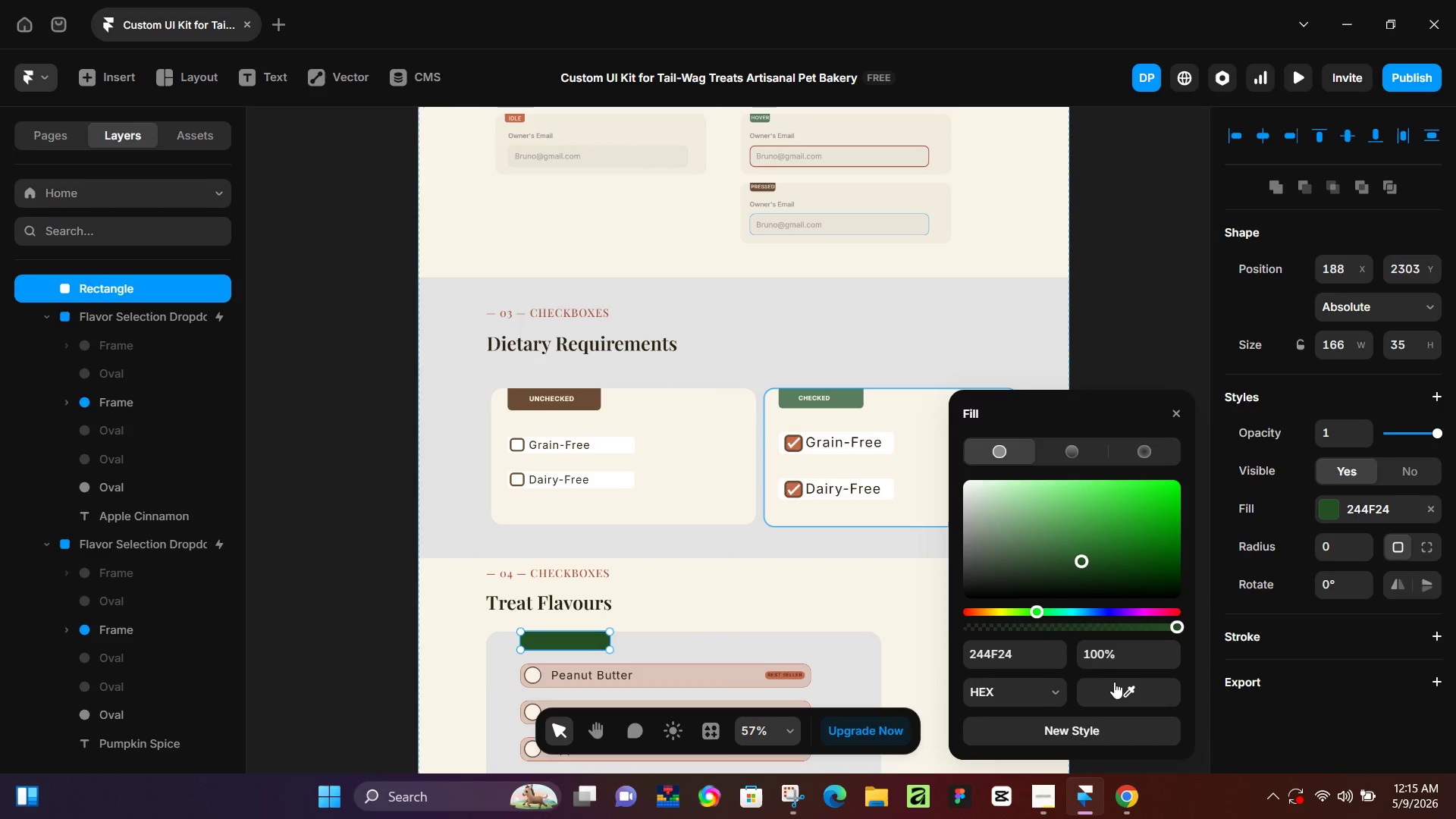 
left_click_drag(start_coordinate=[1114, 689], to_coordinate=[846, 398])
 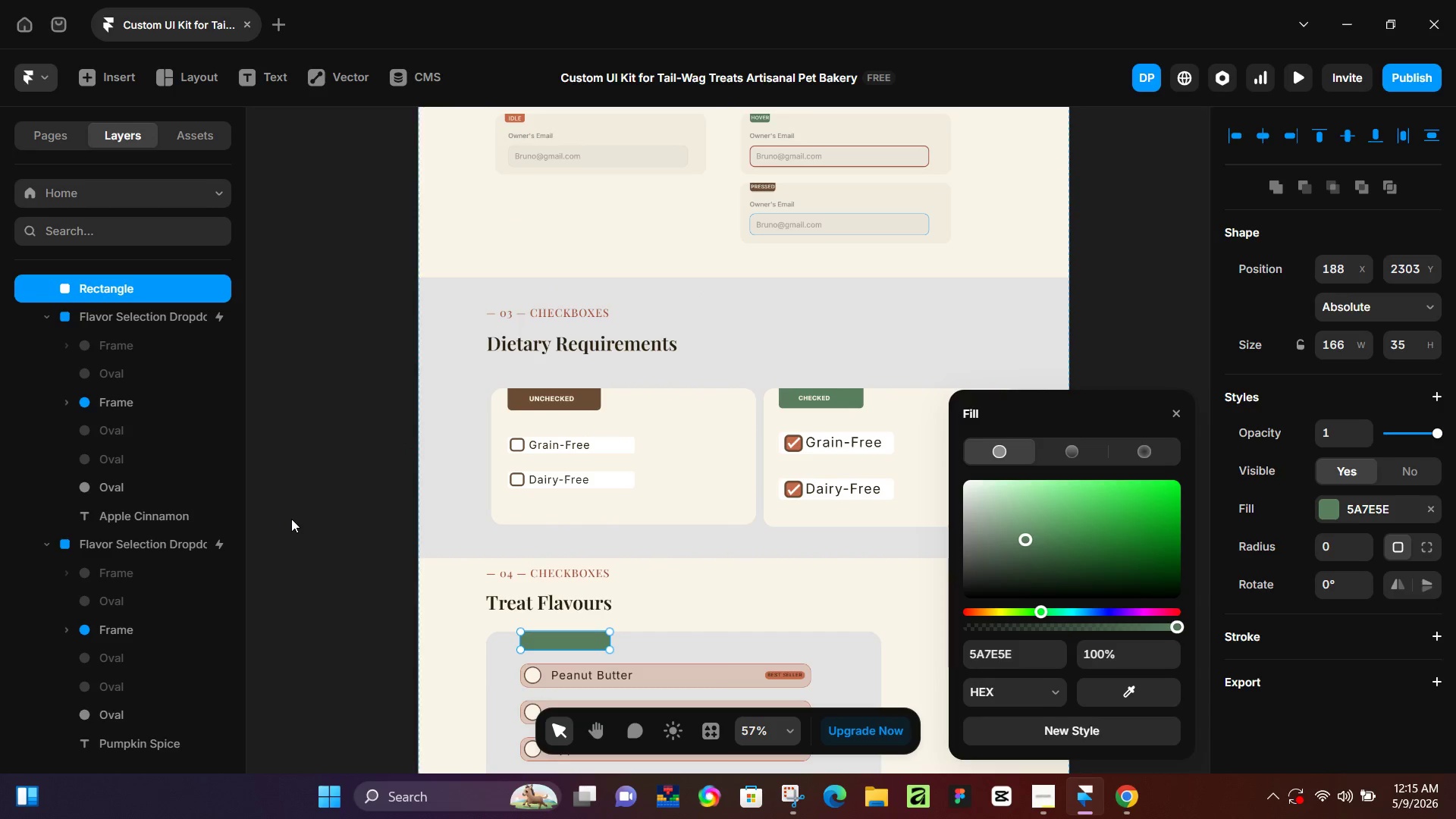 
left_click([291, 519])
 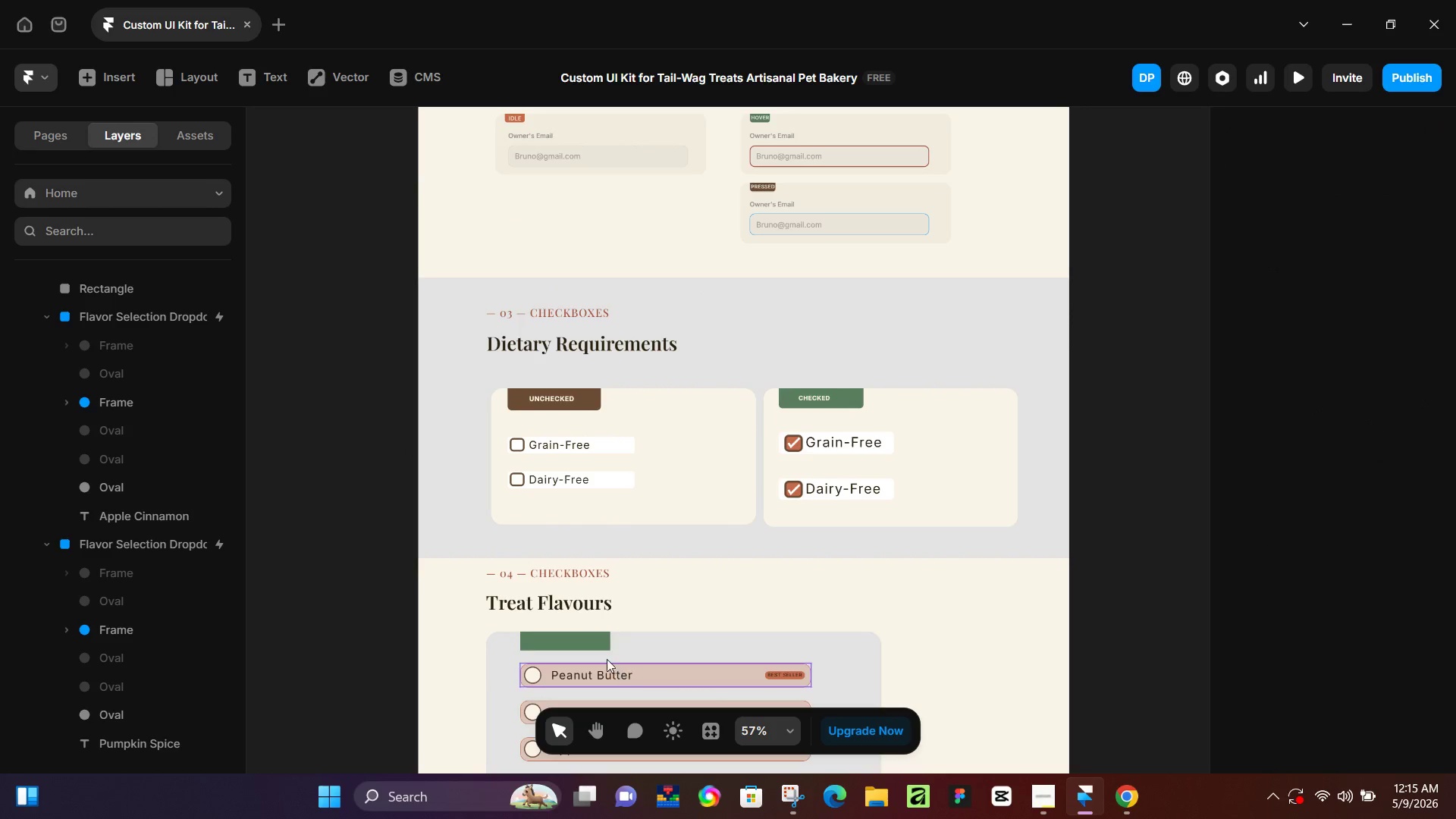 
left_click([596, 641])
 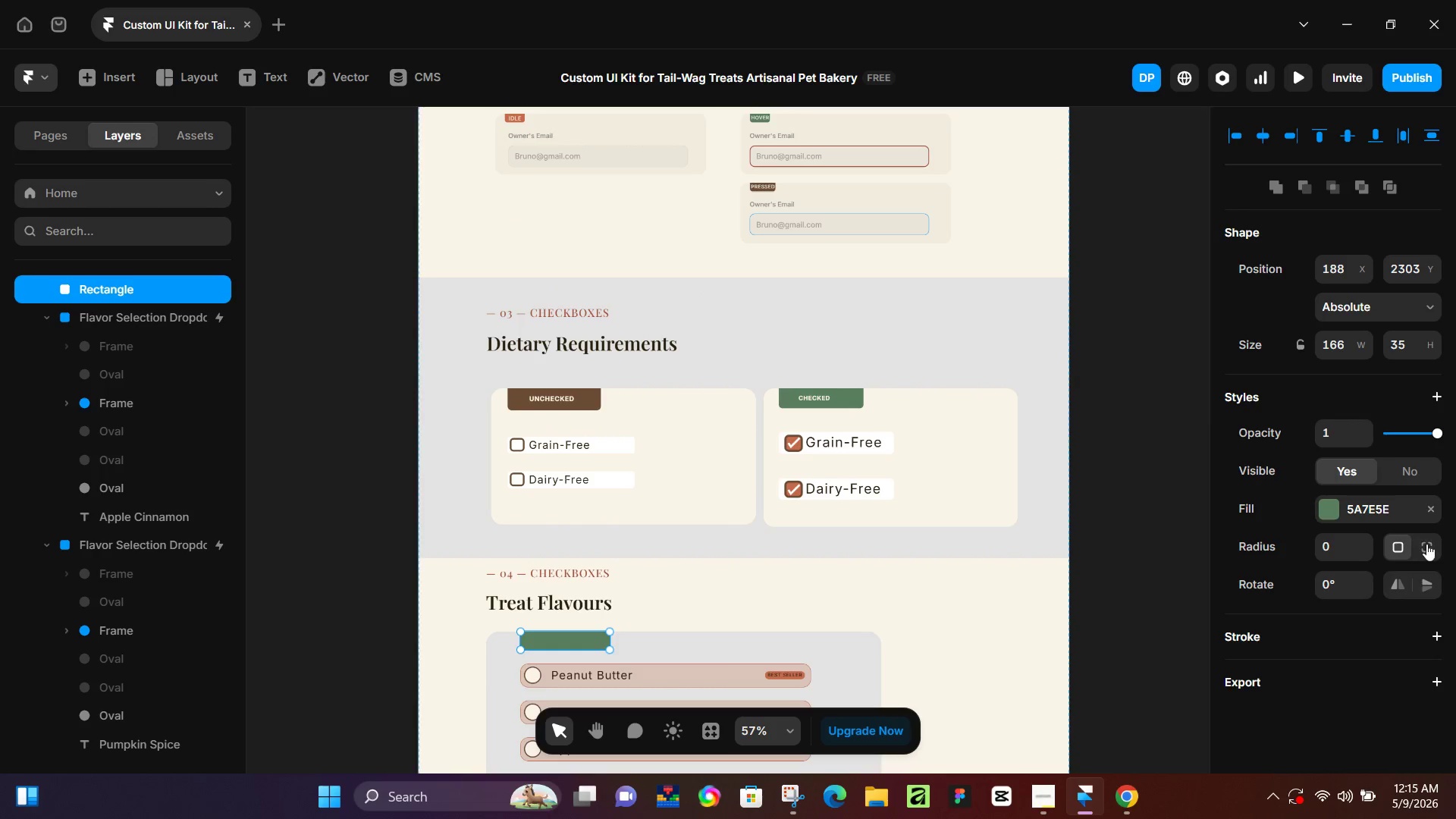 
left_click([1436, 551])
 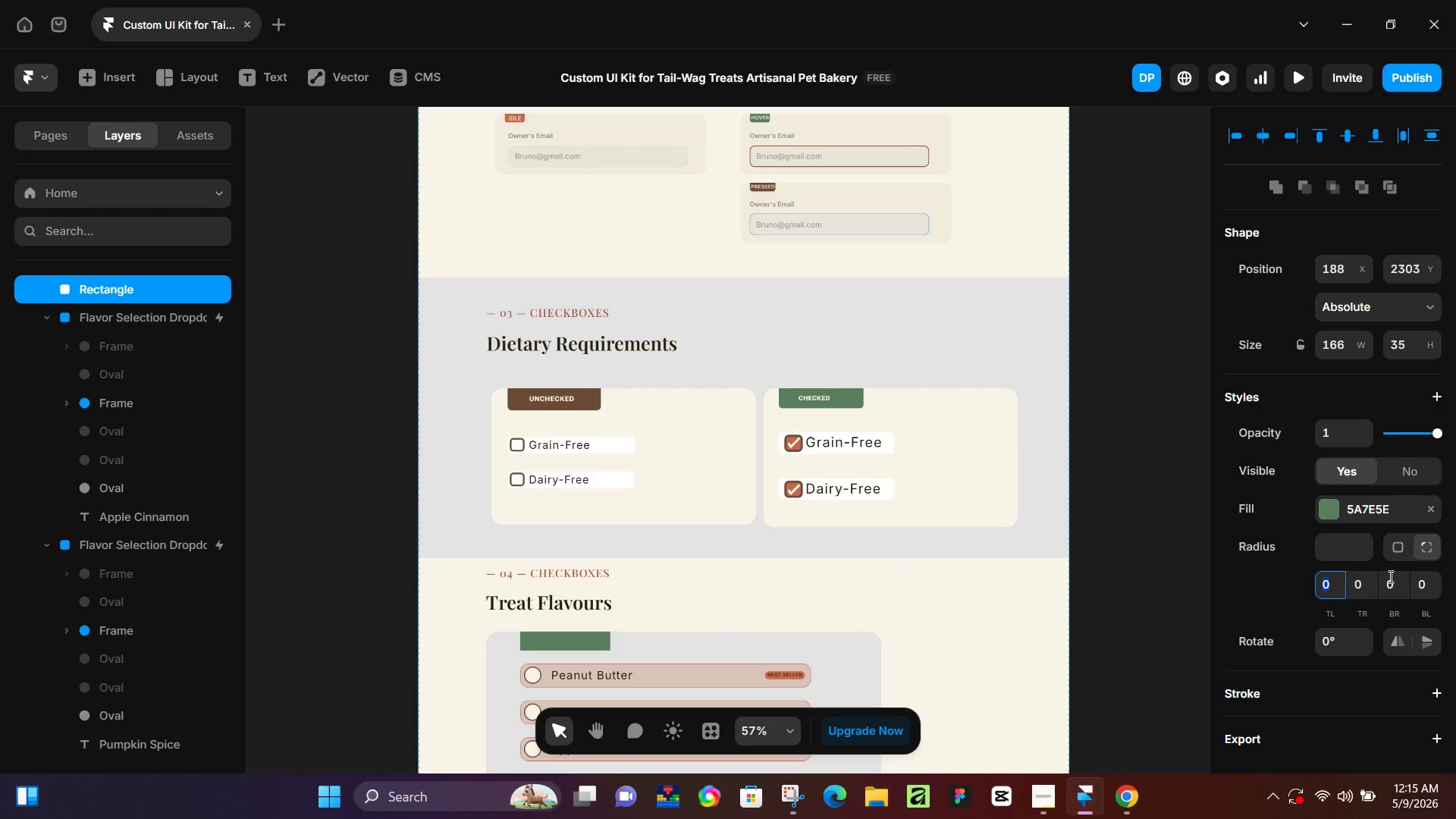 
left_click([1393, 583])
 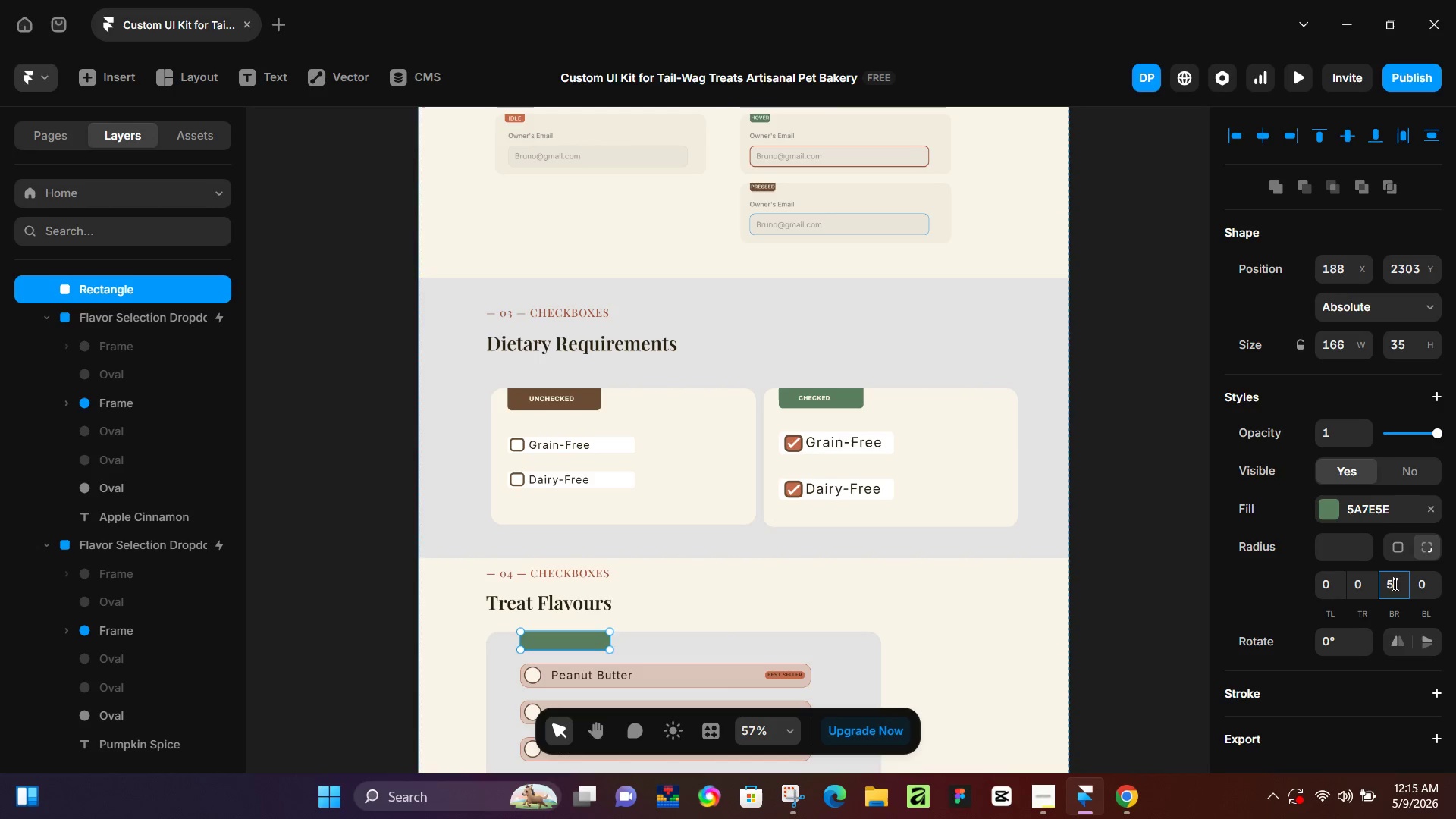 
key(Numpad5)
 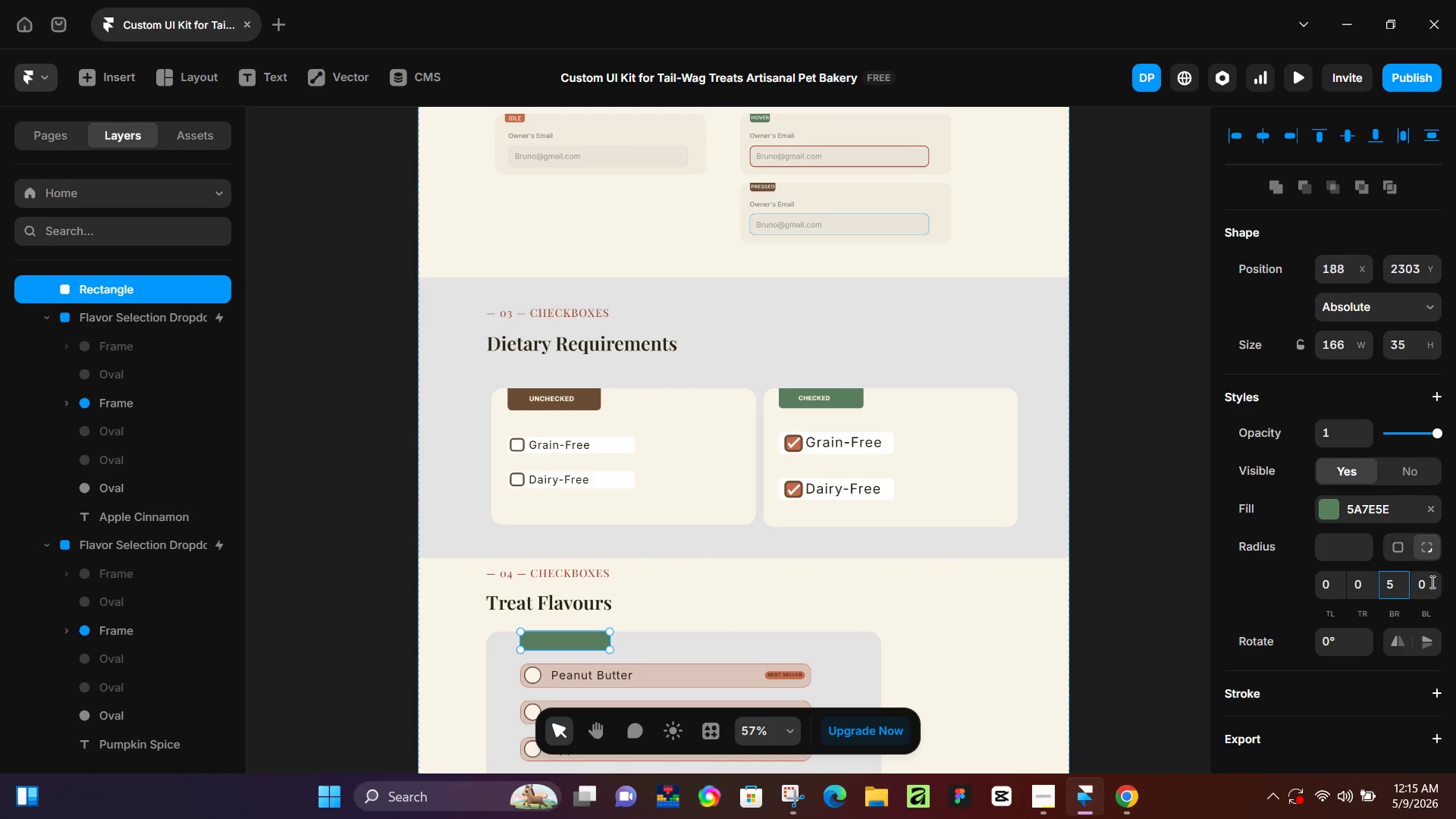 
left_click([1428, 581])
 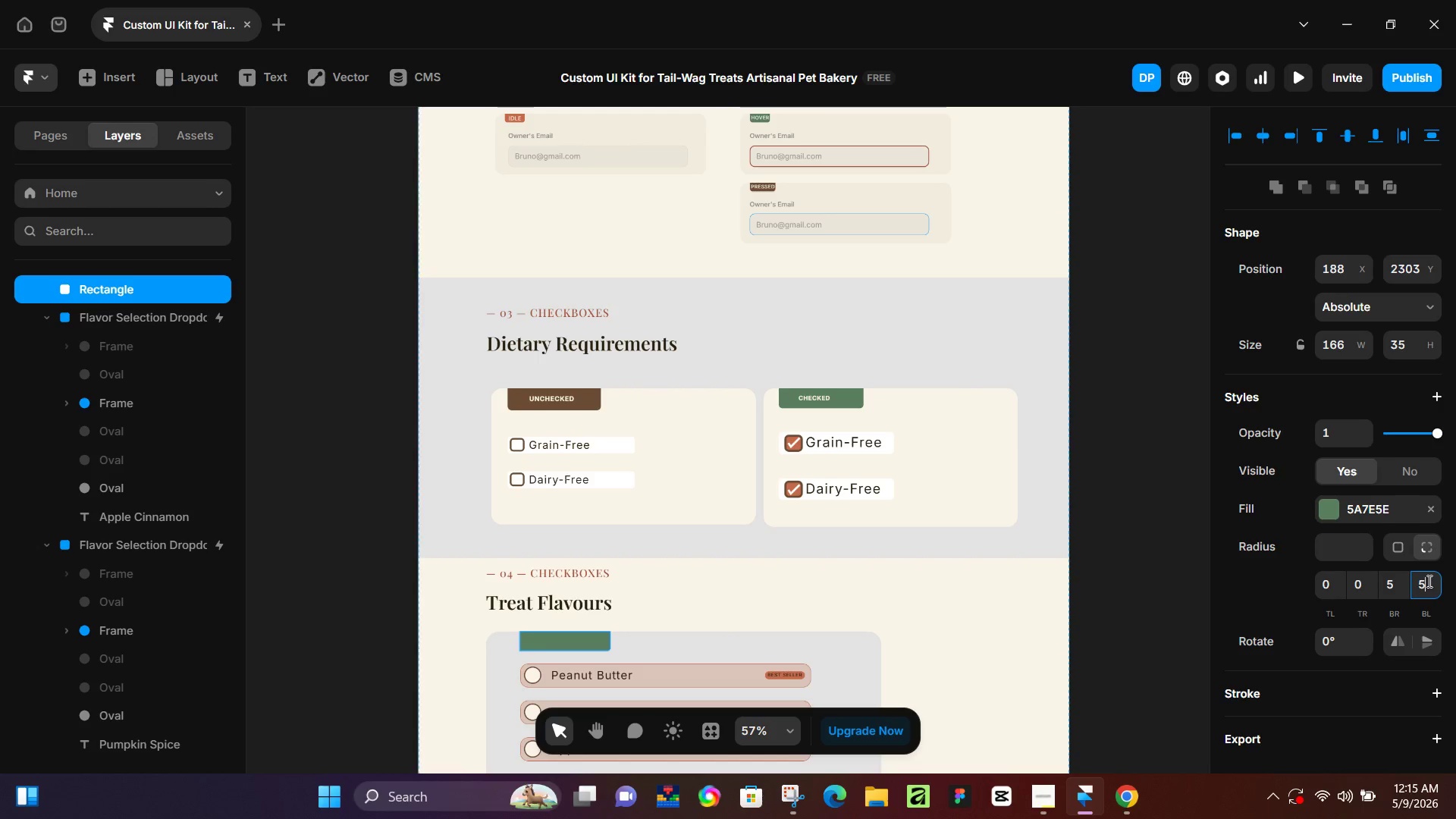 
key(Numpad5)
 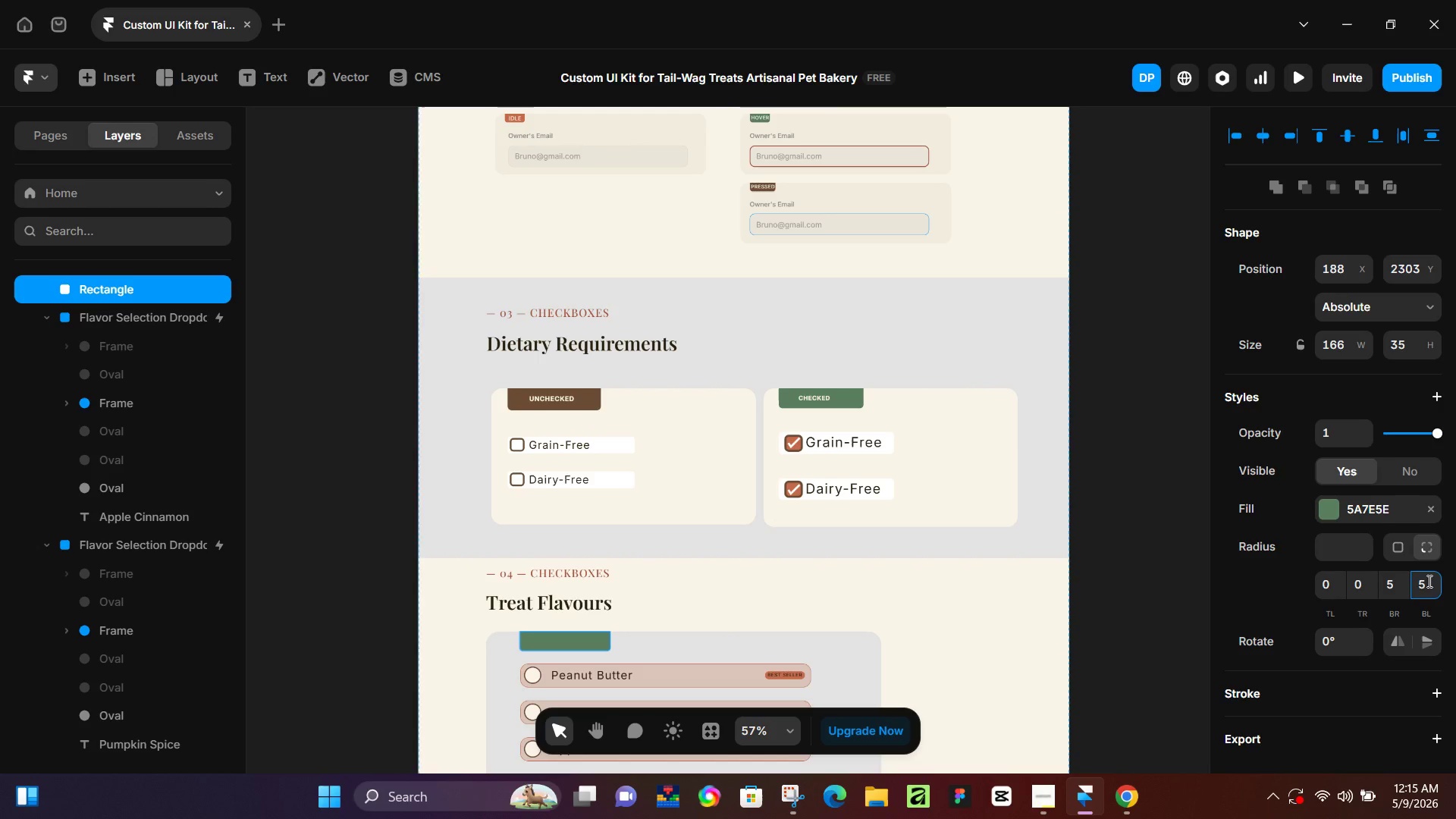 
key(NumpadEnter)
 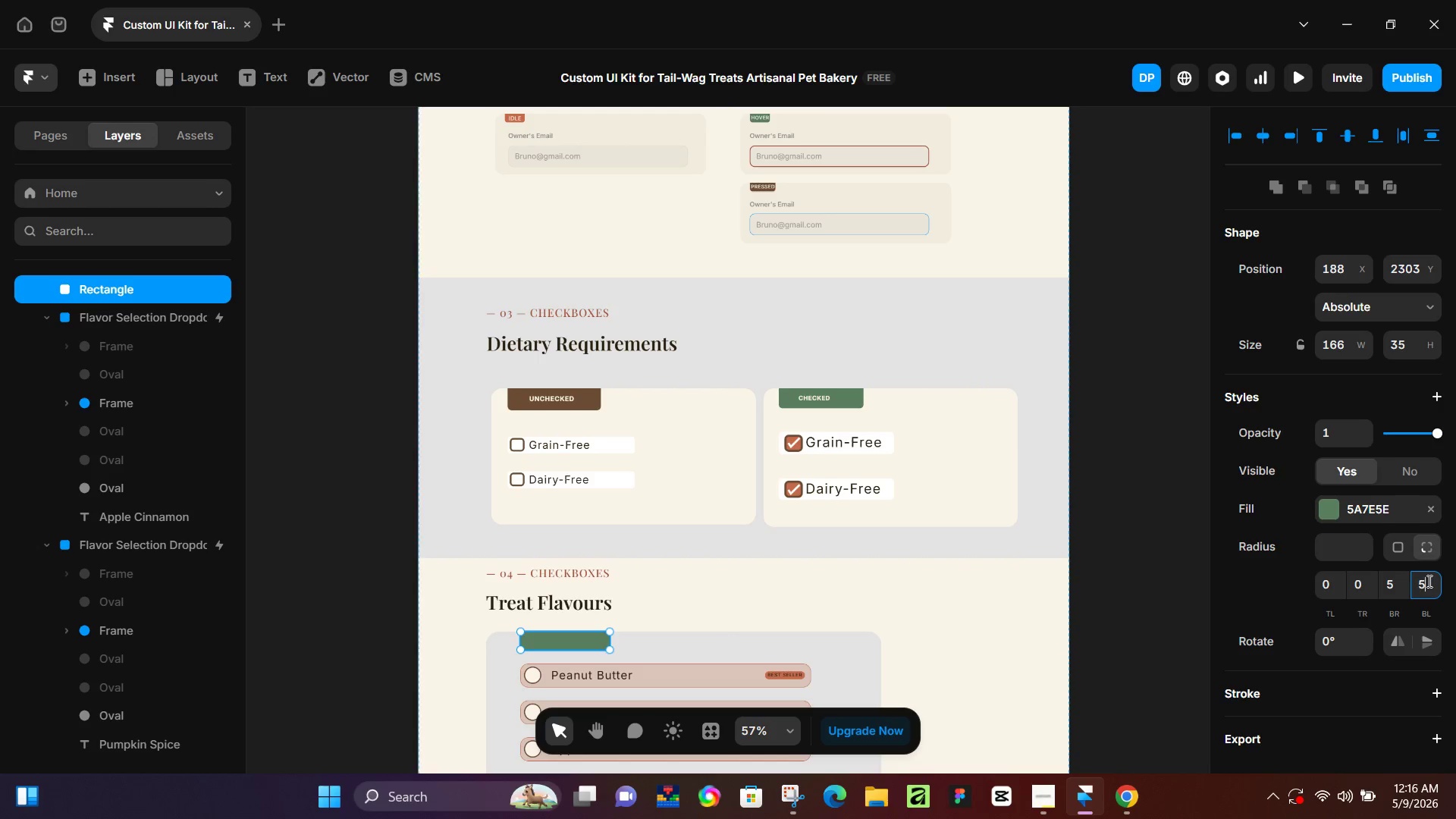 
wait(62.31)
 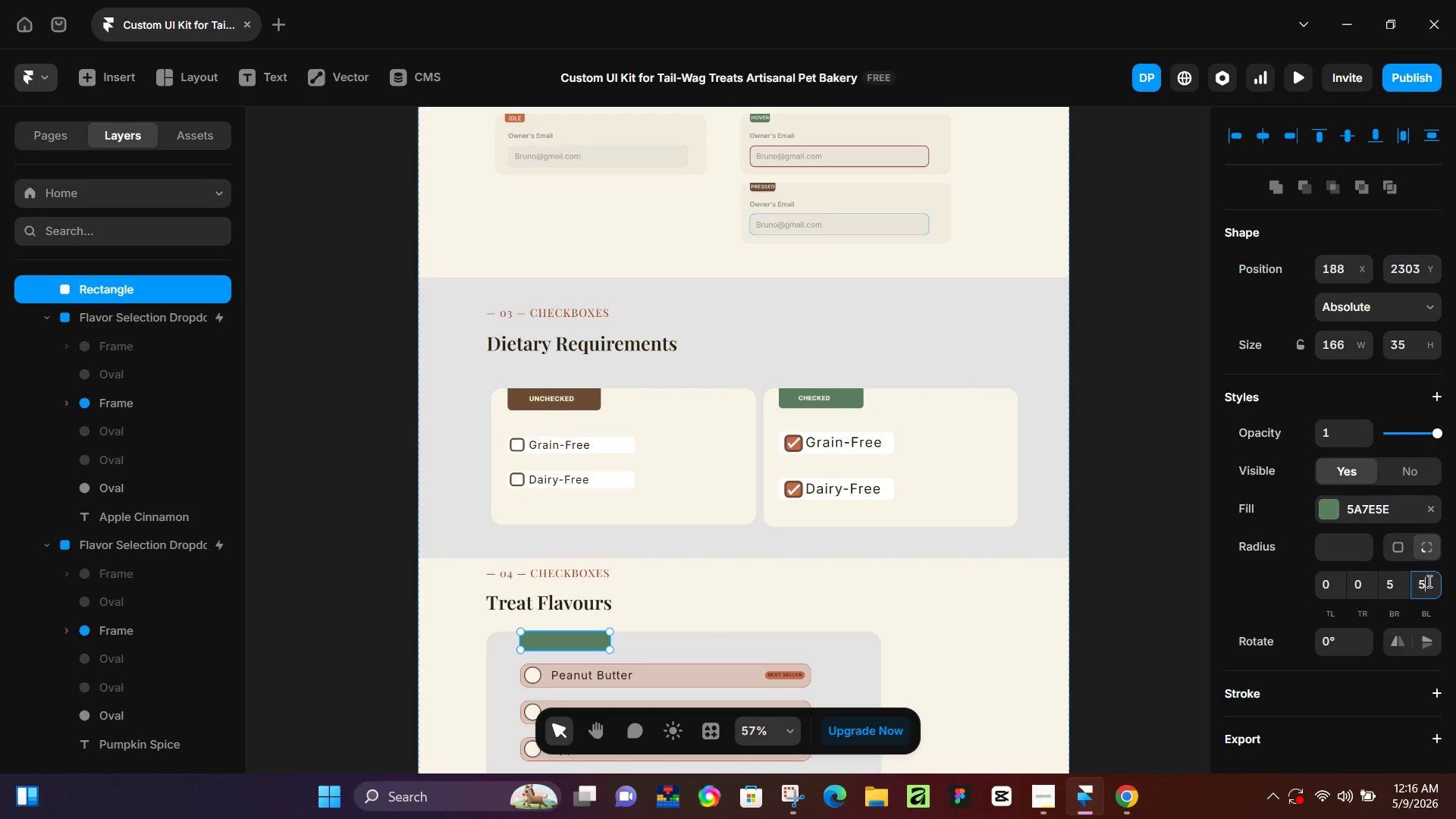 
scroll: coordinate [472, 570], scroll_direction: down, amount: 2.0
 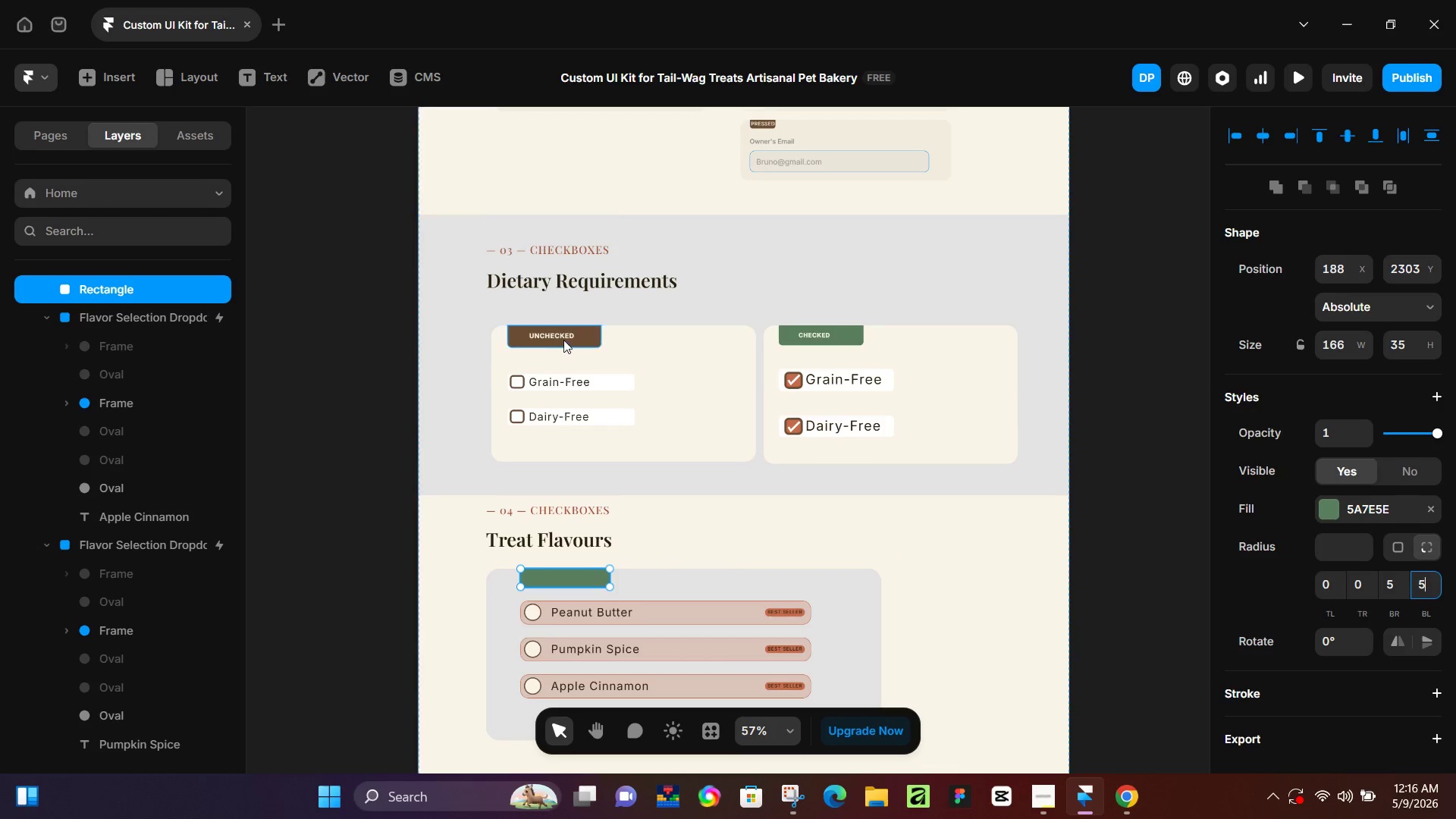 
left_click([564, 335])
 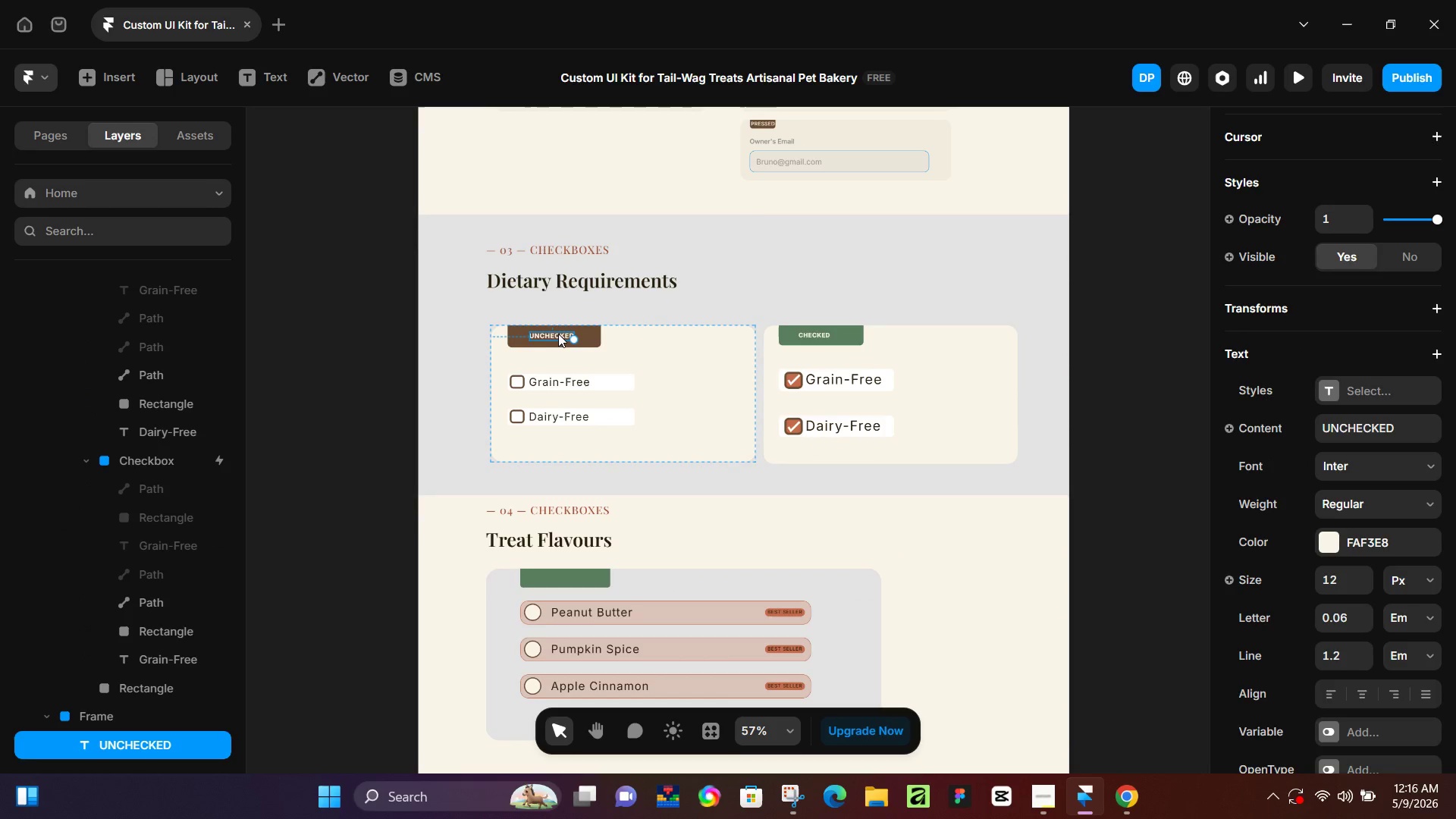 
hold_key(key=AltLeft, duration=1.52)
left_click_drag(start_coordinate=[558, 334], to_coordinate=[566, 576])
 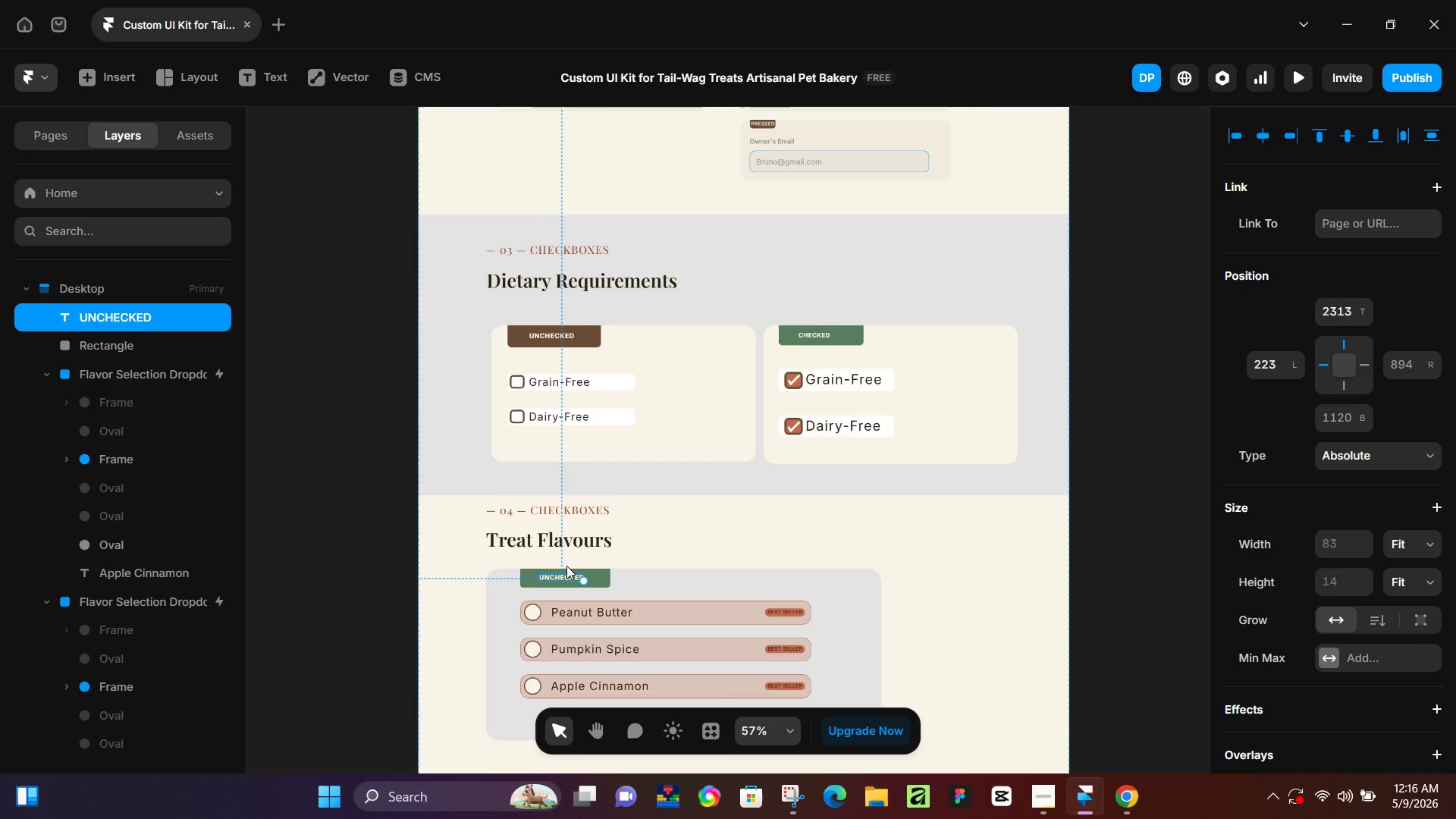 
hold_key(key=AltLeft, duration=1.5)
 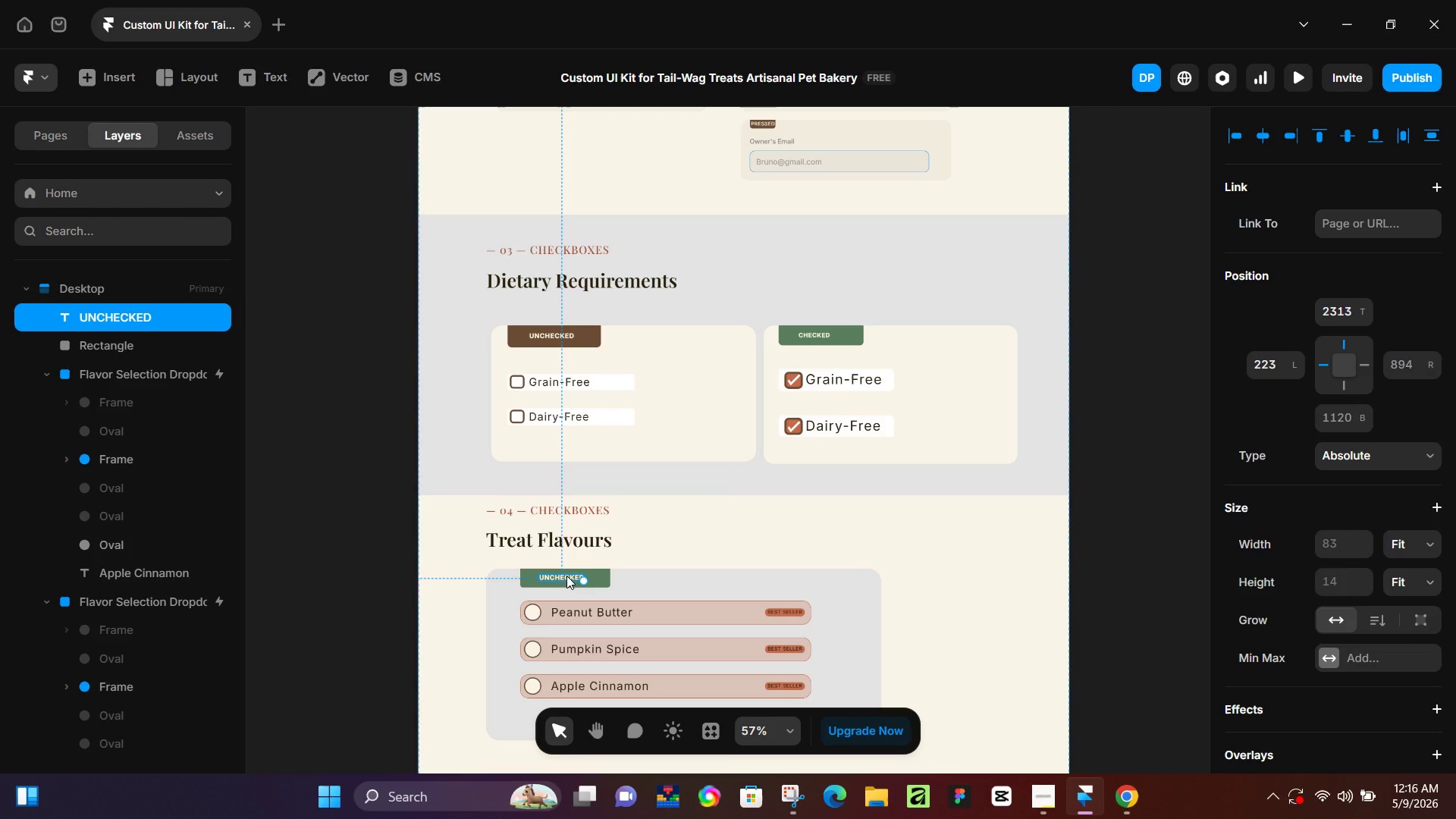 
hold_key(key=AltLeft, duration=0.44)
 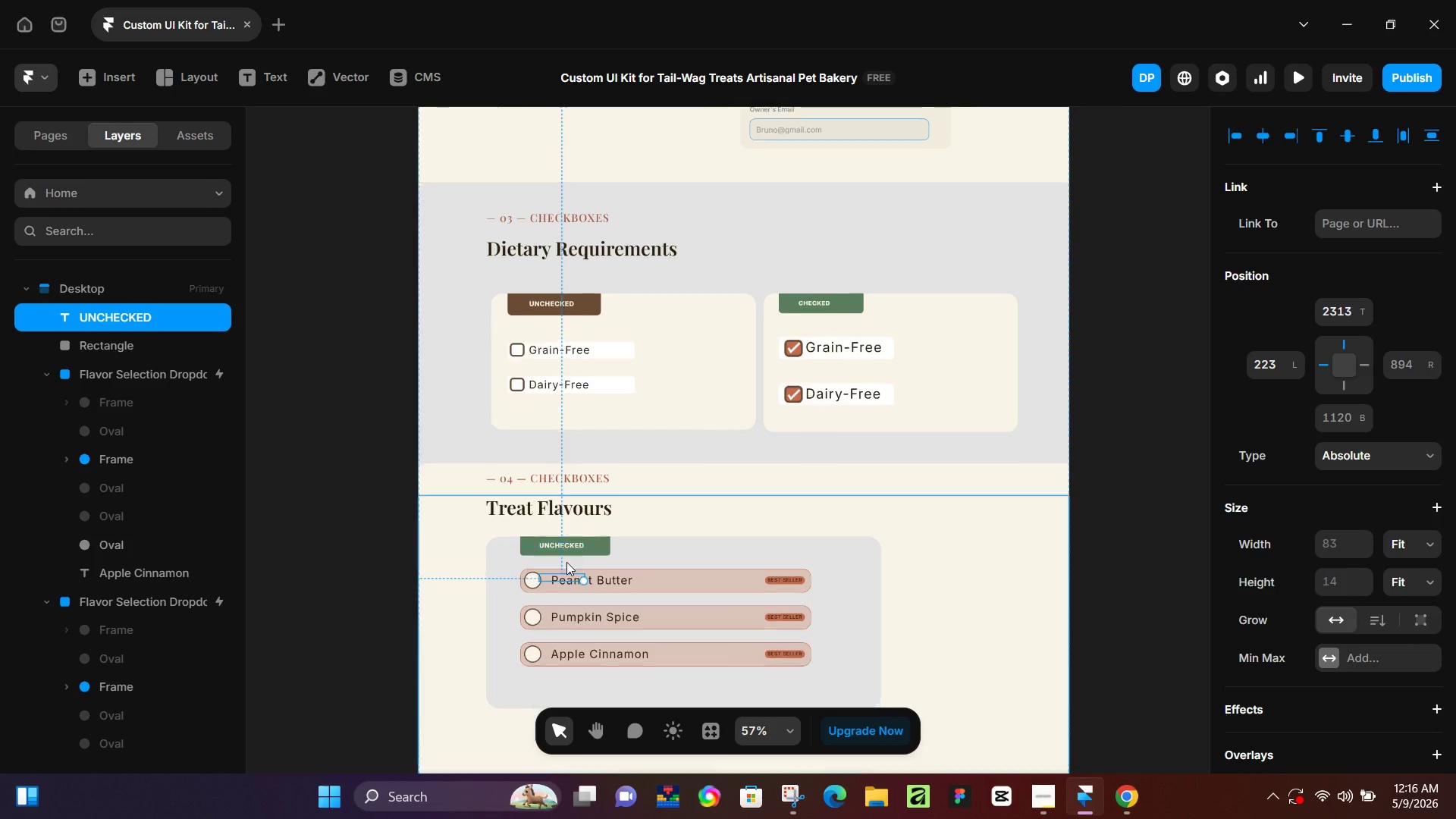 
hold_key(key=ControlLeft, duration=0.64)
 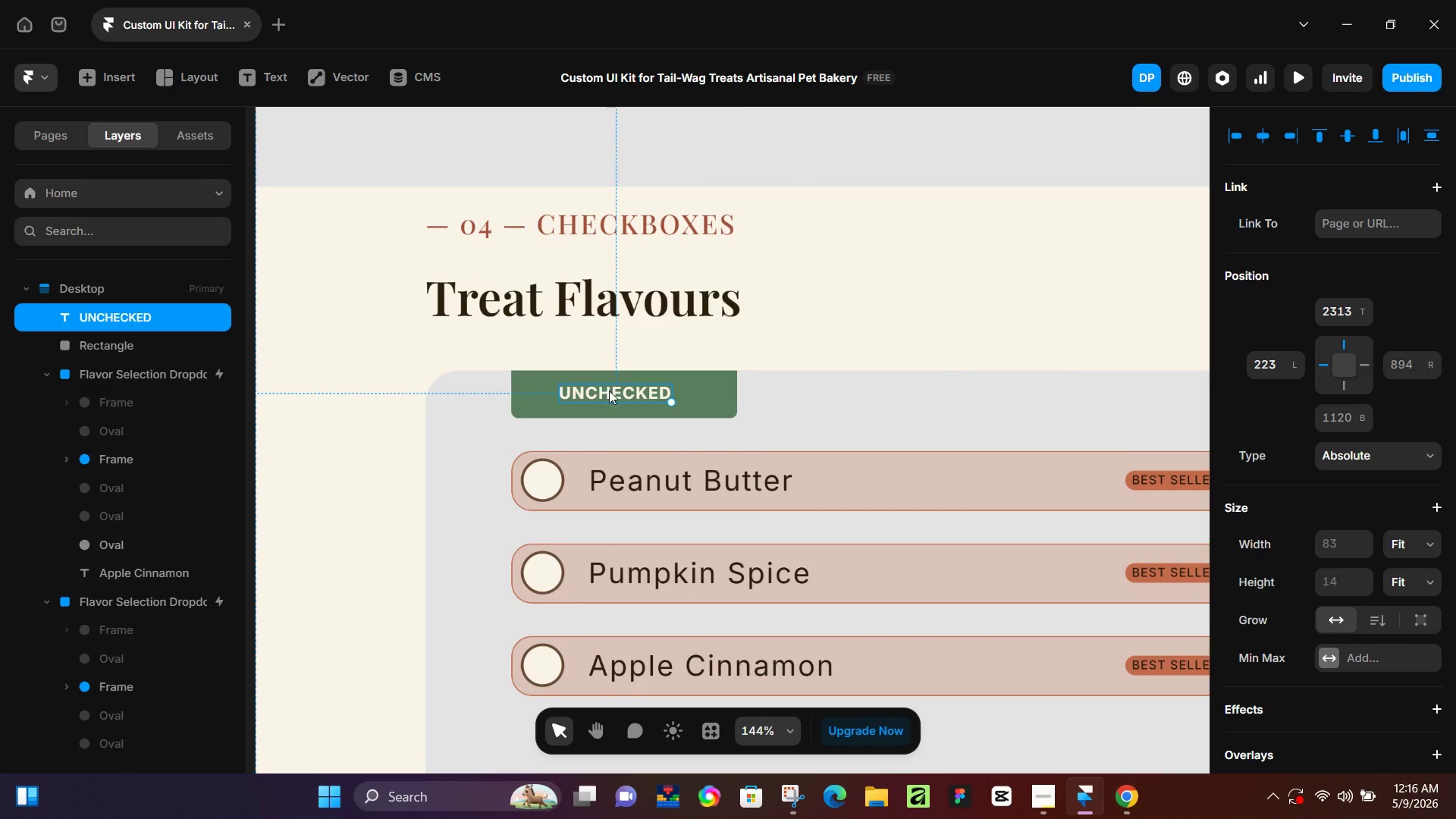 
scroll: coordinate [564, 557], scroll_direction: down, amount: 5.0
 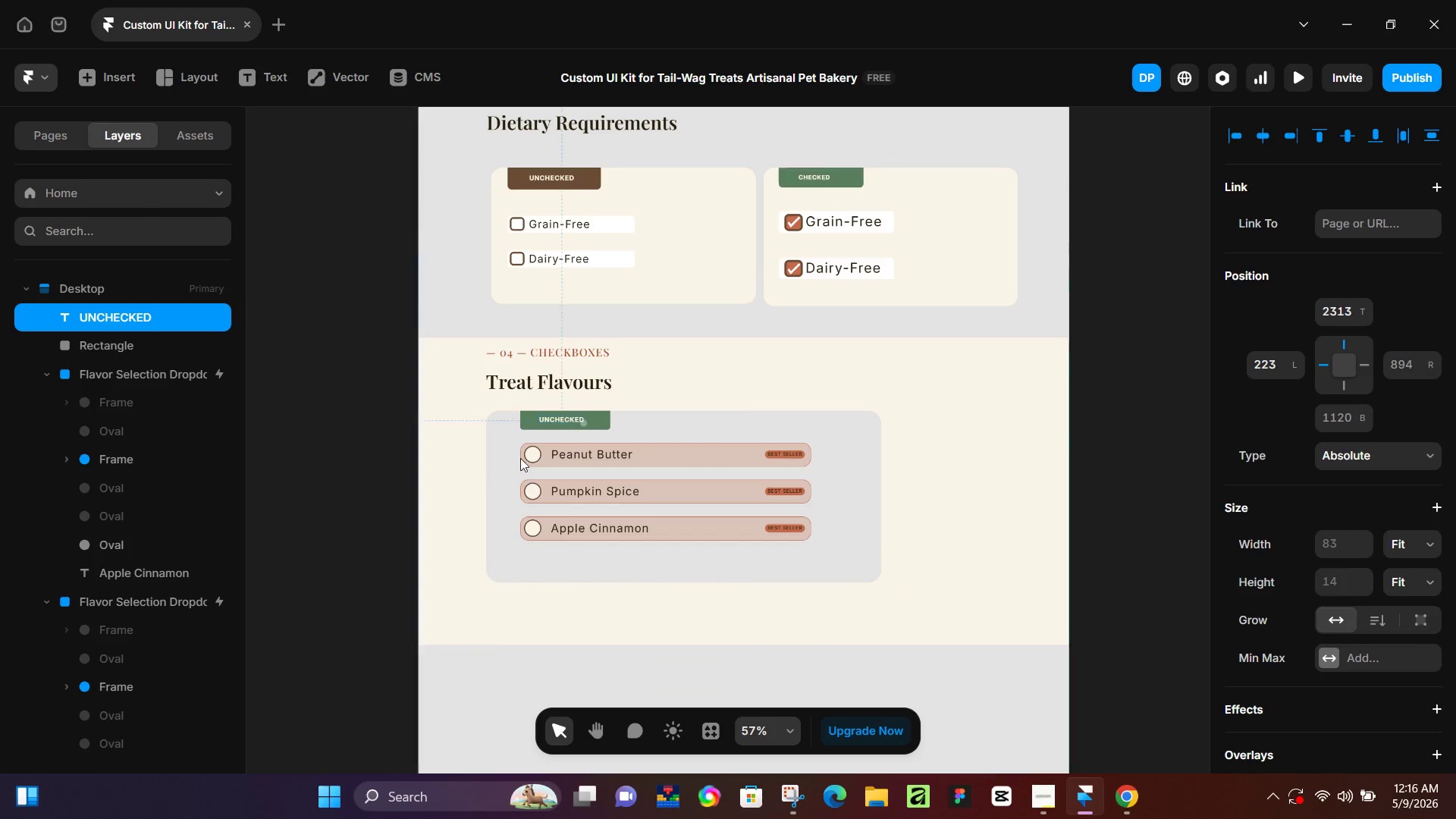 
scroll: coordinate [526, 438], scroll_direction: up, amount: 8.0
 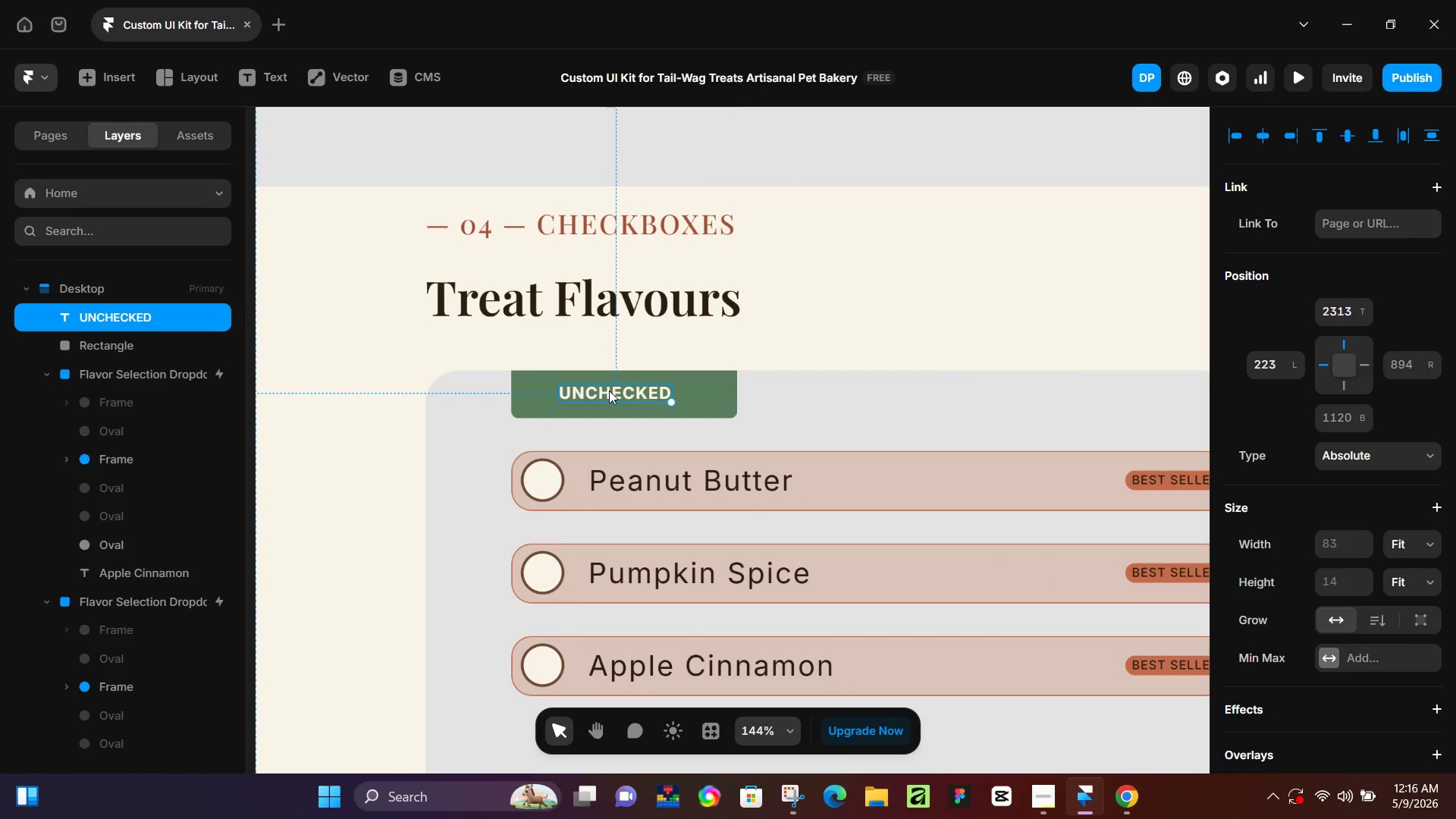 
double_click([609, 391])
 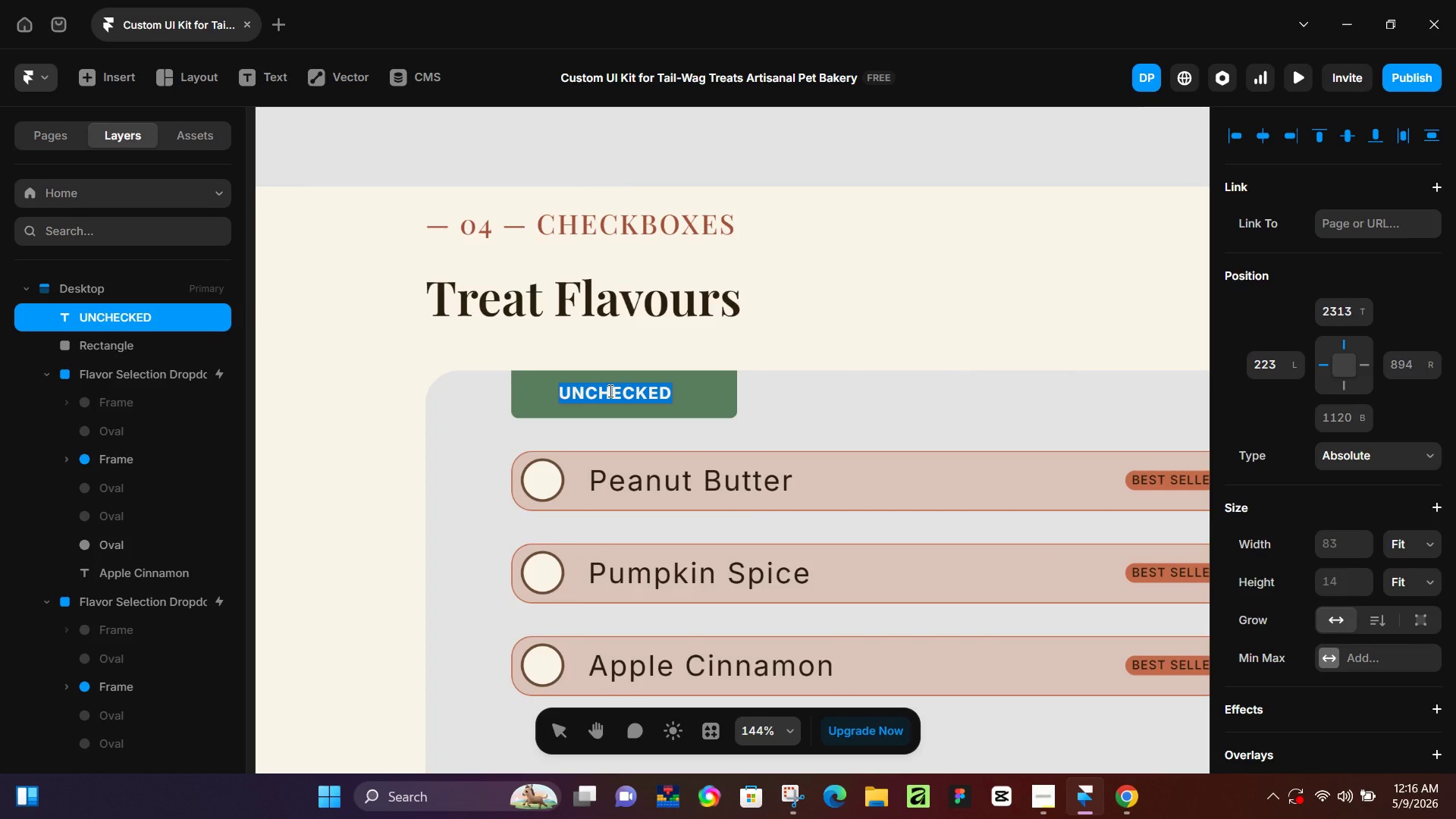 
type(INTERACTIVE)
 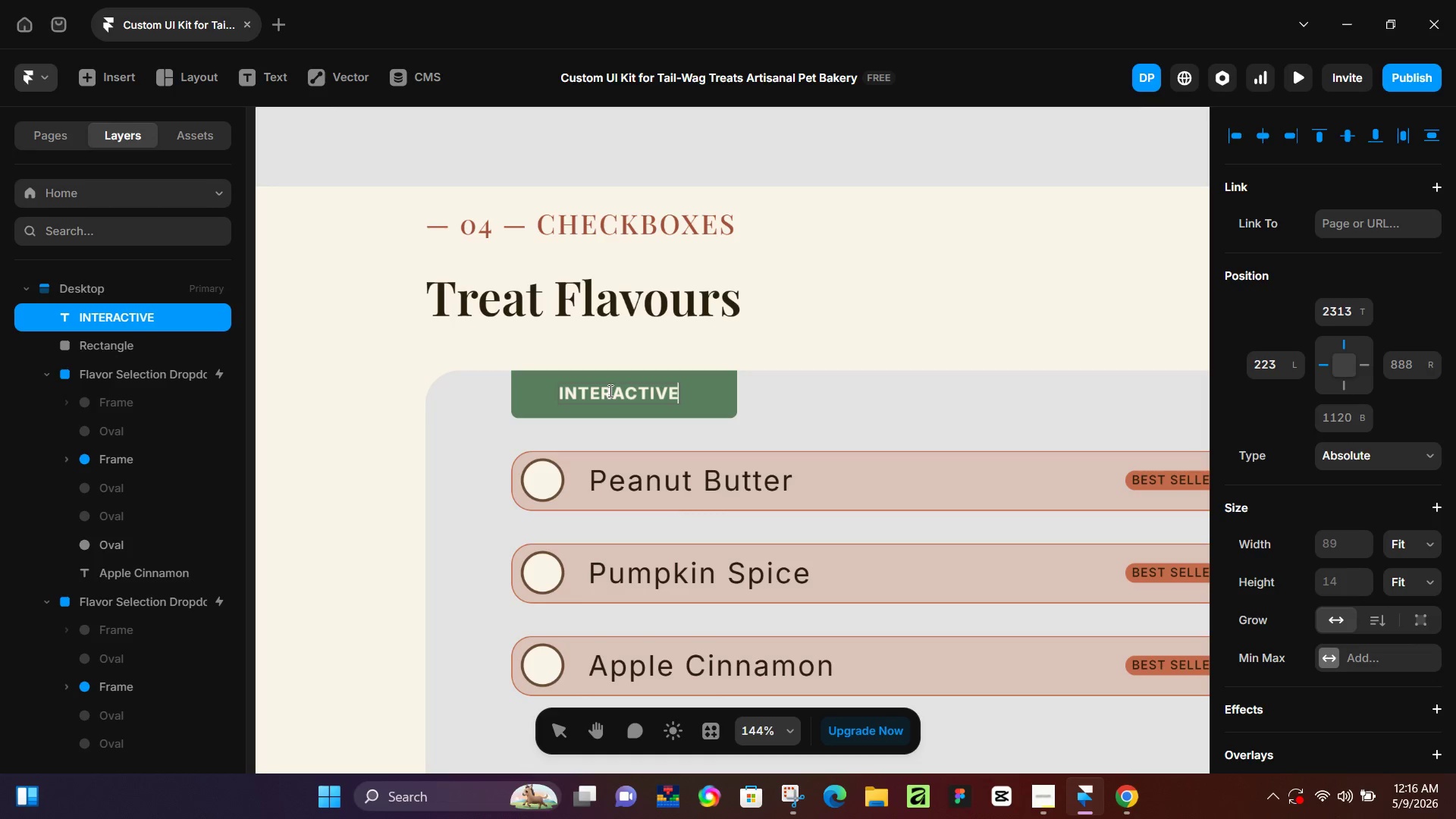 
wait(31.44)
 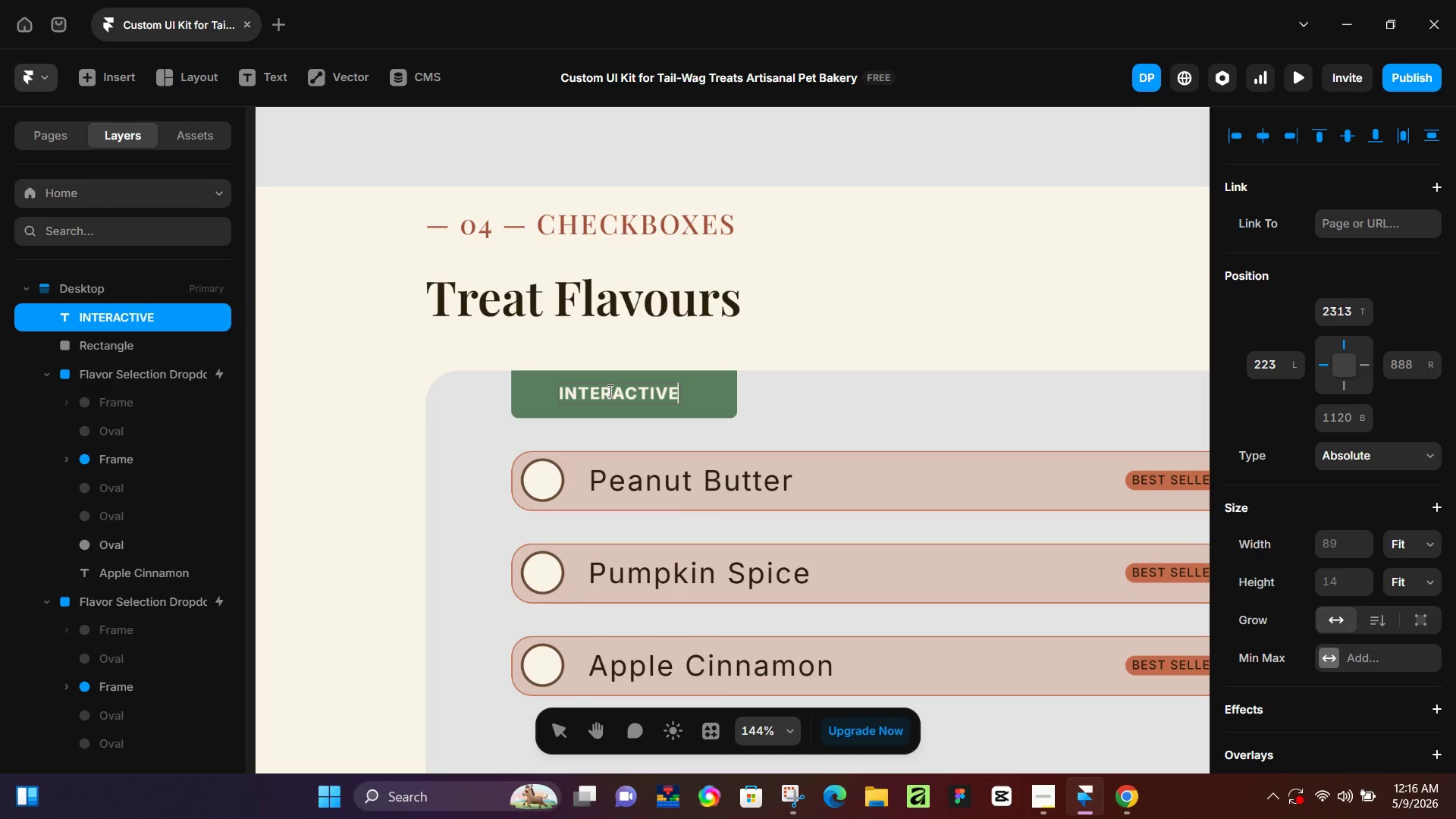 
key(Shift+ShiftLeft)
 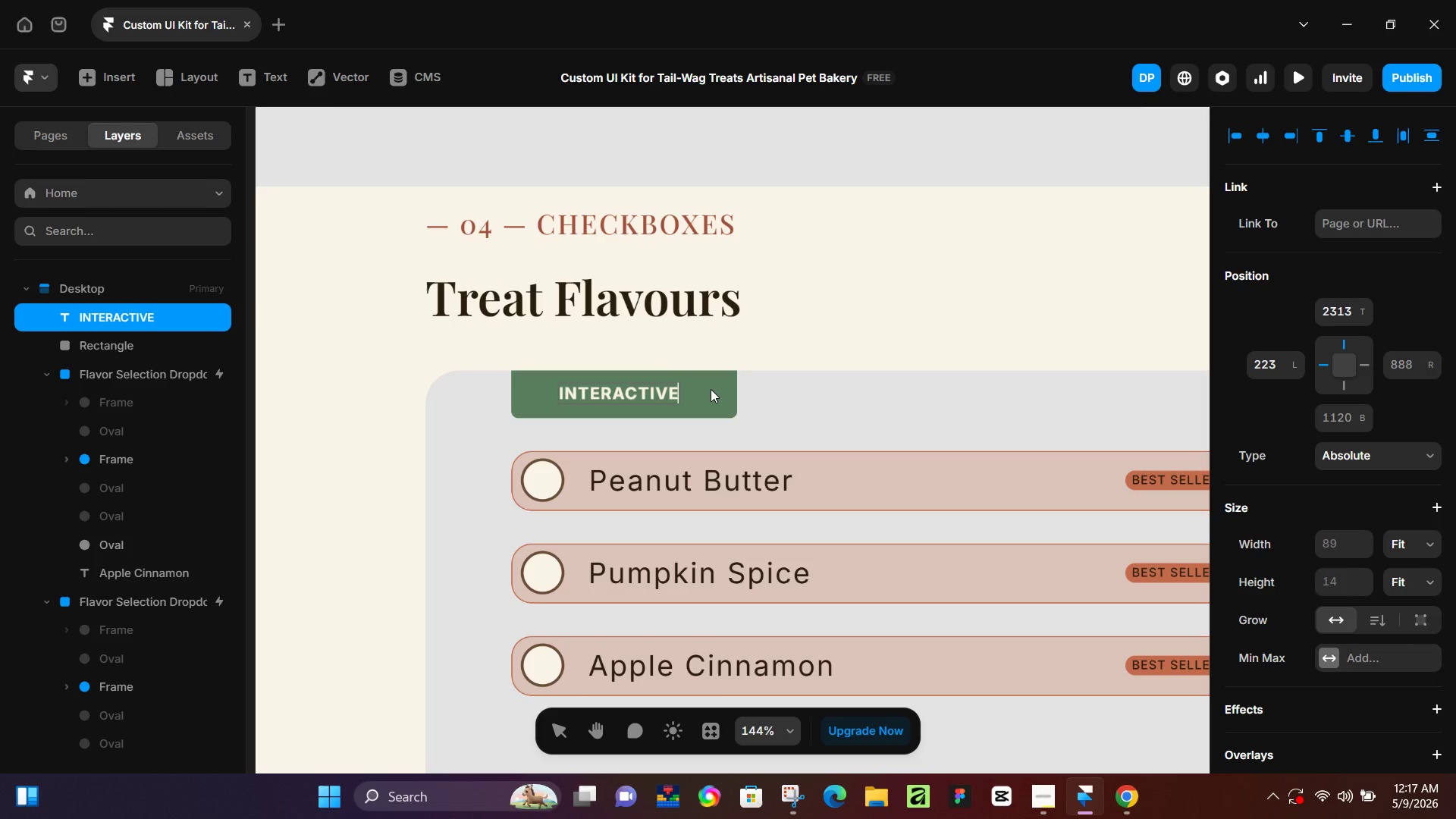 
hold_key(key=ShiftLeft, duration=0.39)
left_click([711, 389])
 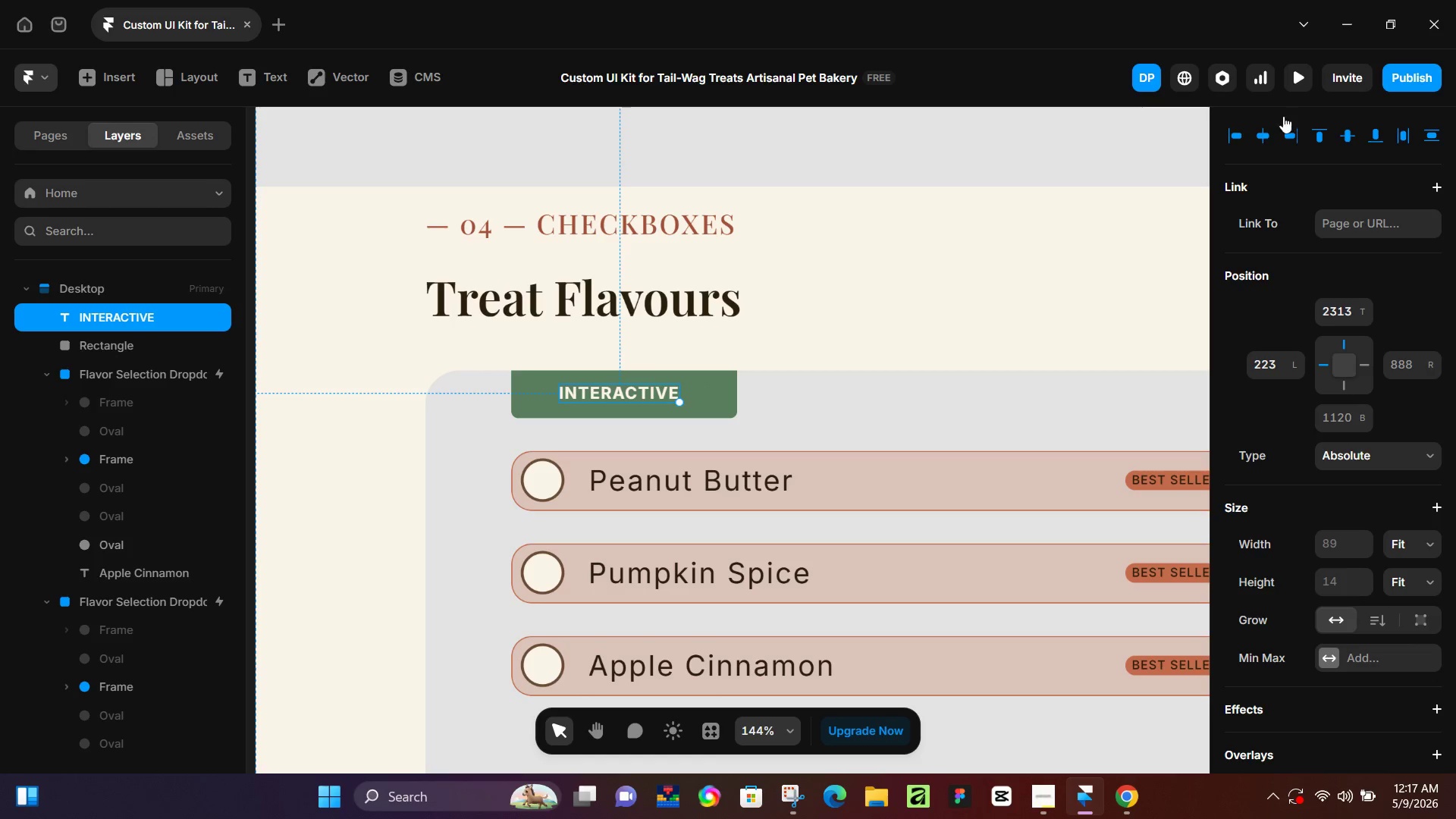 
left_click([1267, 130])
 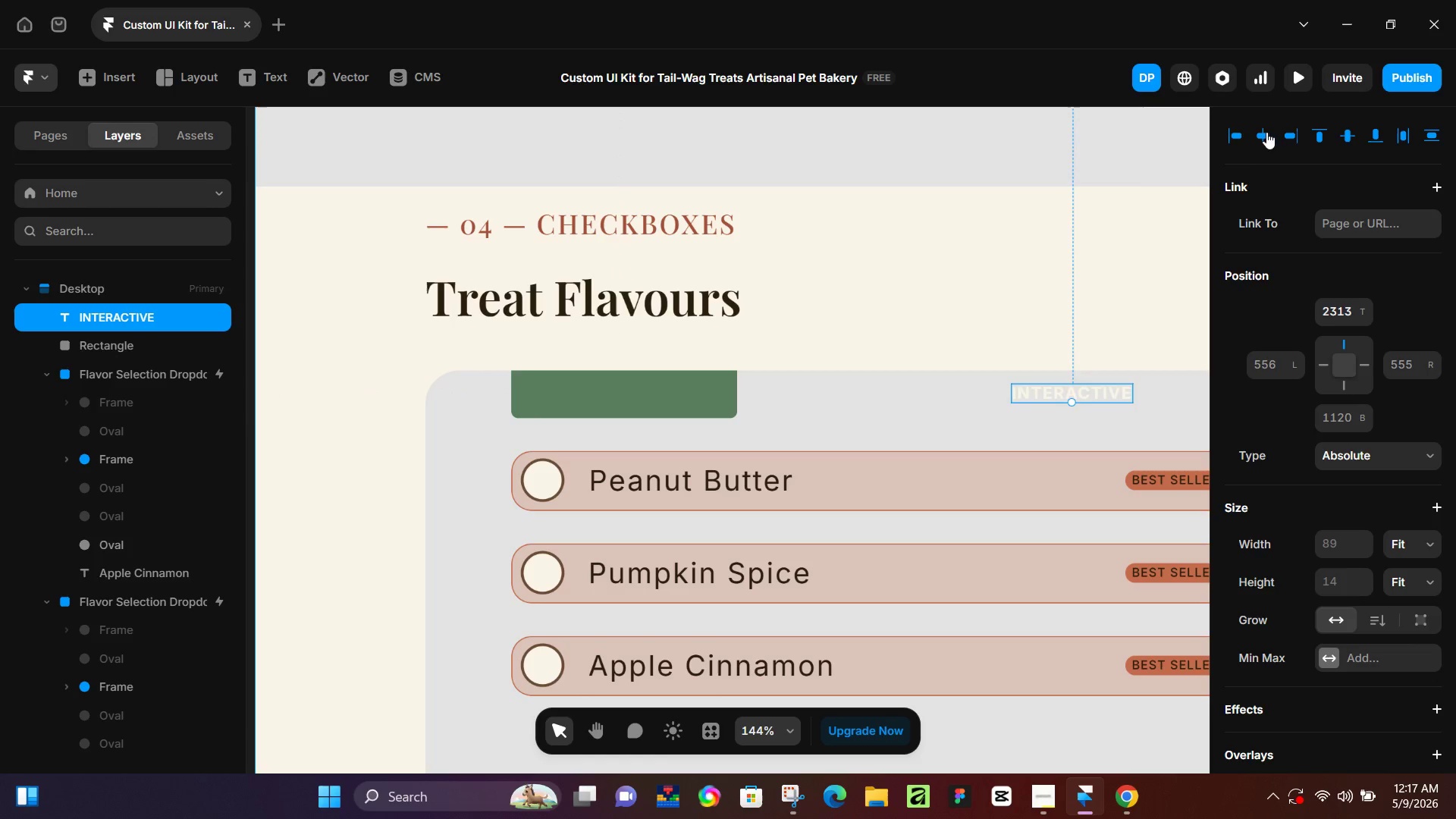 
key(Control+Z)
 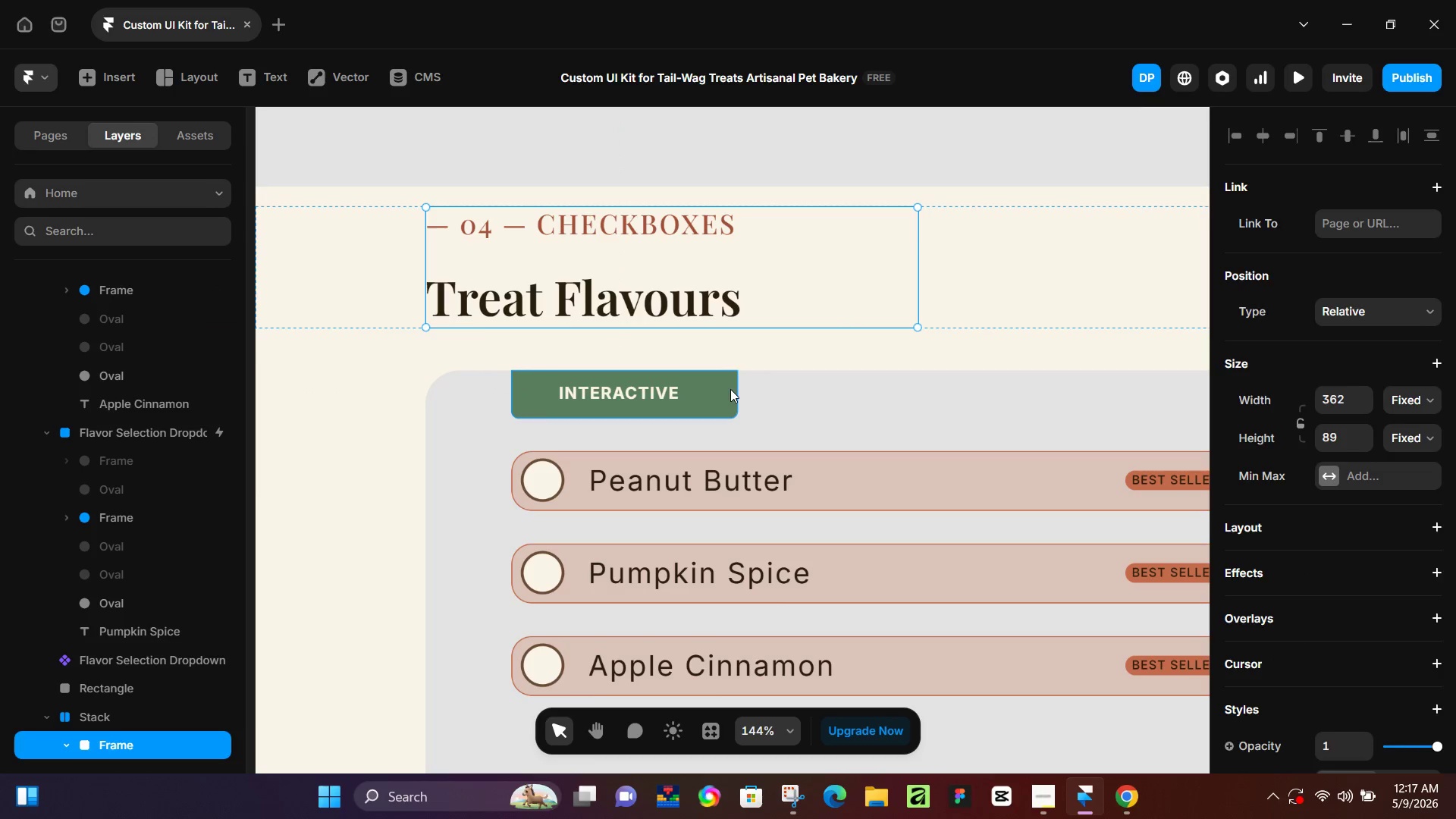 
left_click([730, 389])
 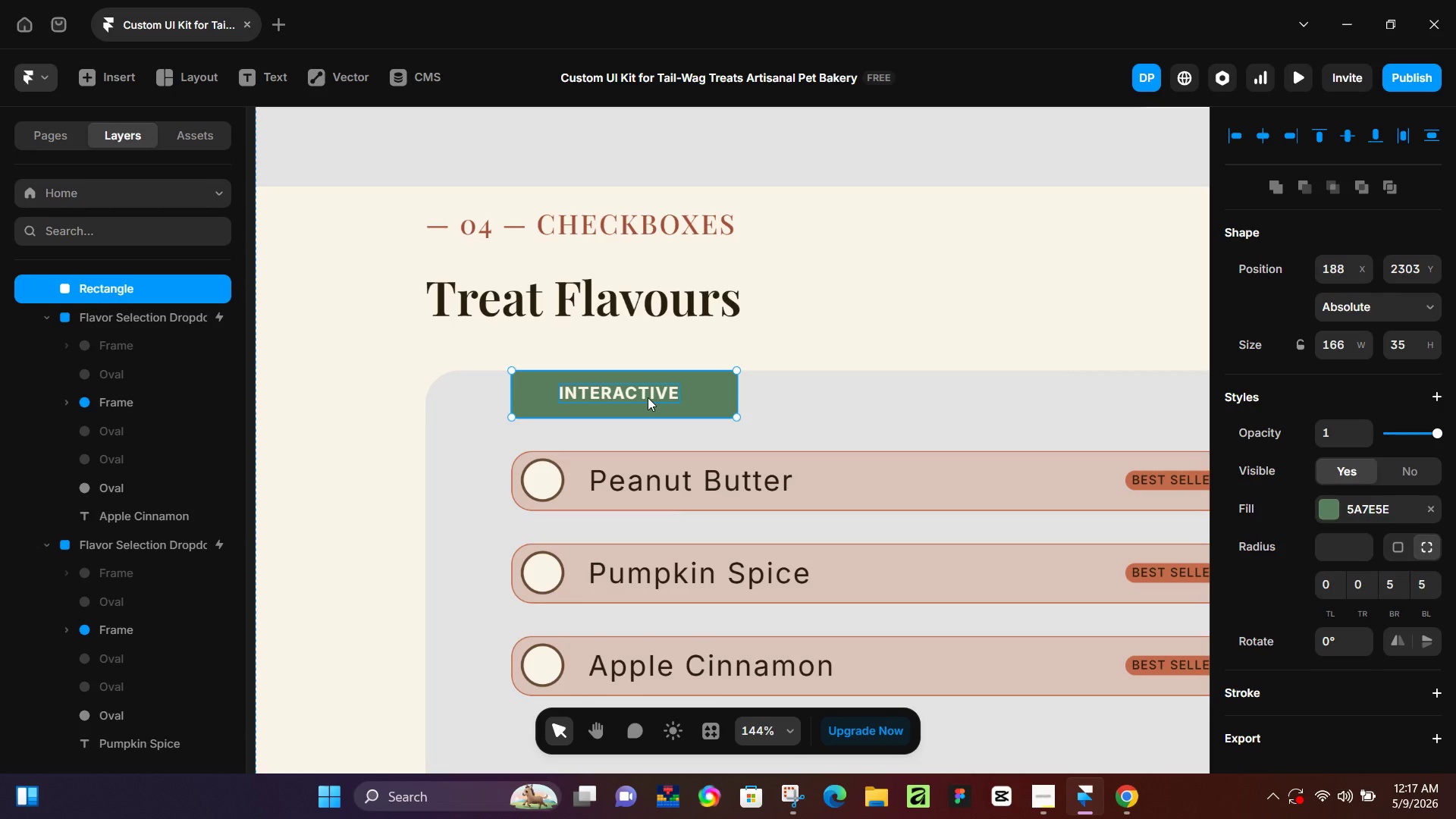 
hold_key(key=ShiftLeft, duration=0.44)
left_click([648, 397])
 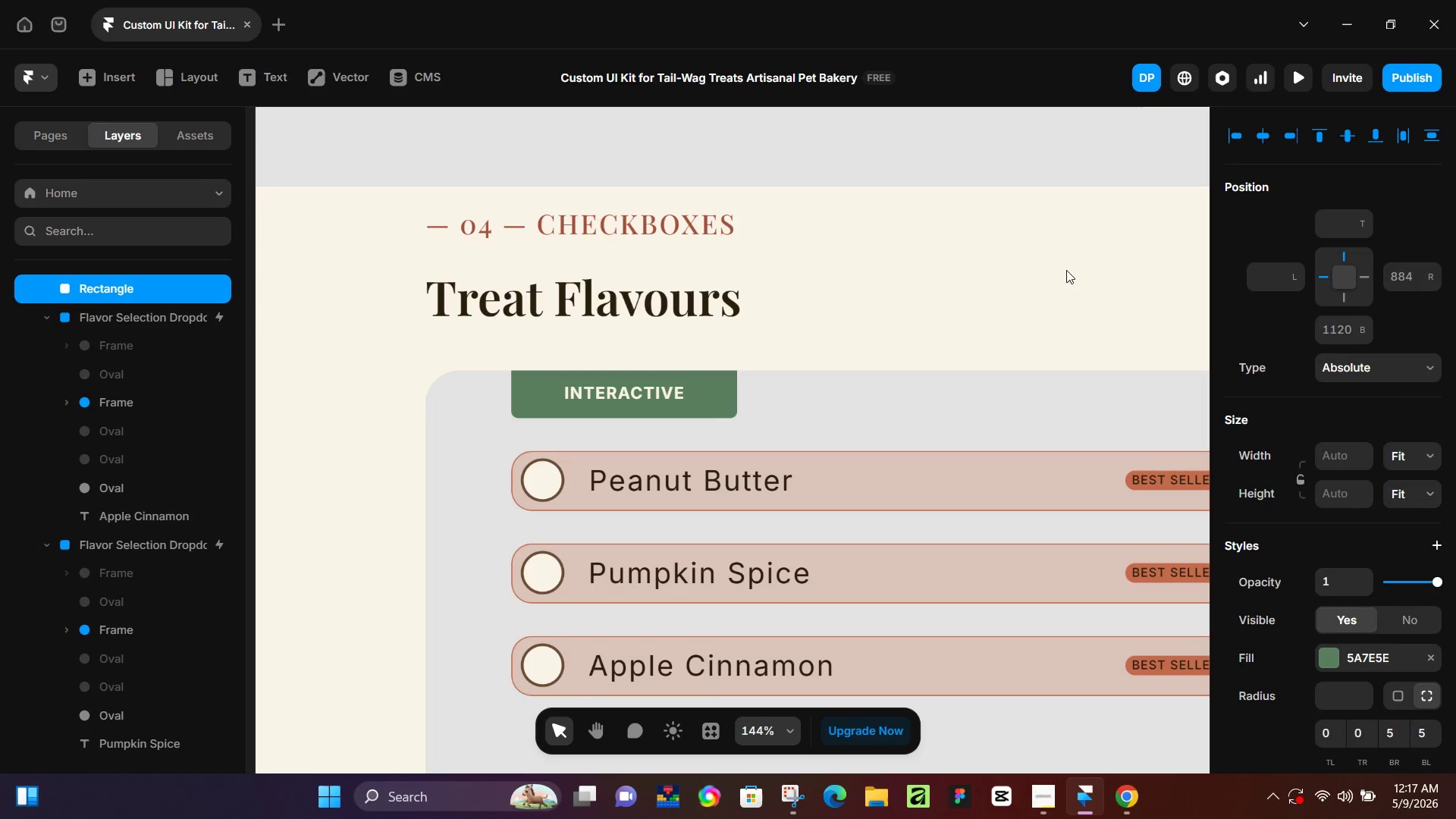 
double_click([980, 326])
 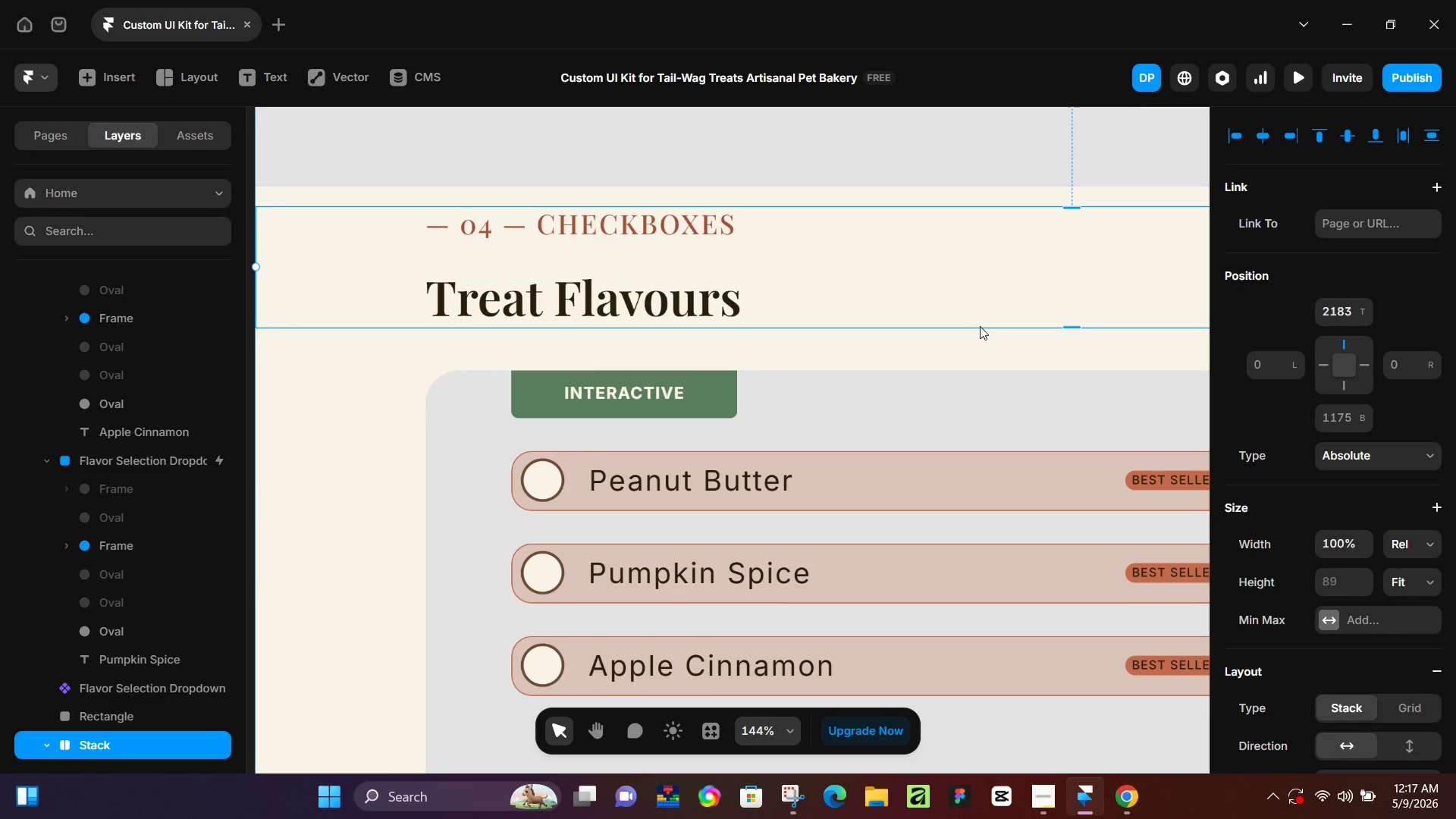 
hold_key(key=ControlLeft, duration=0.52)
scroll: coordinate [980, 326], scroll_direction: down, amount: 6.0
 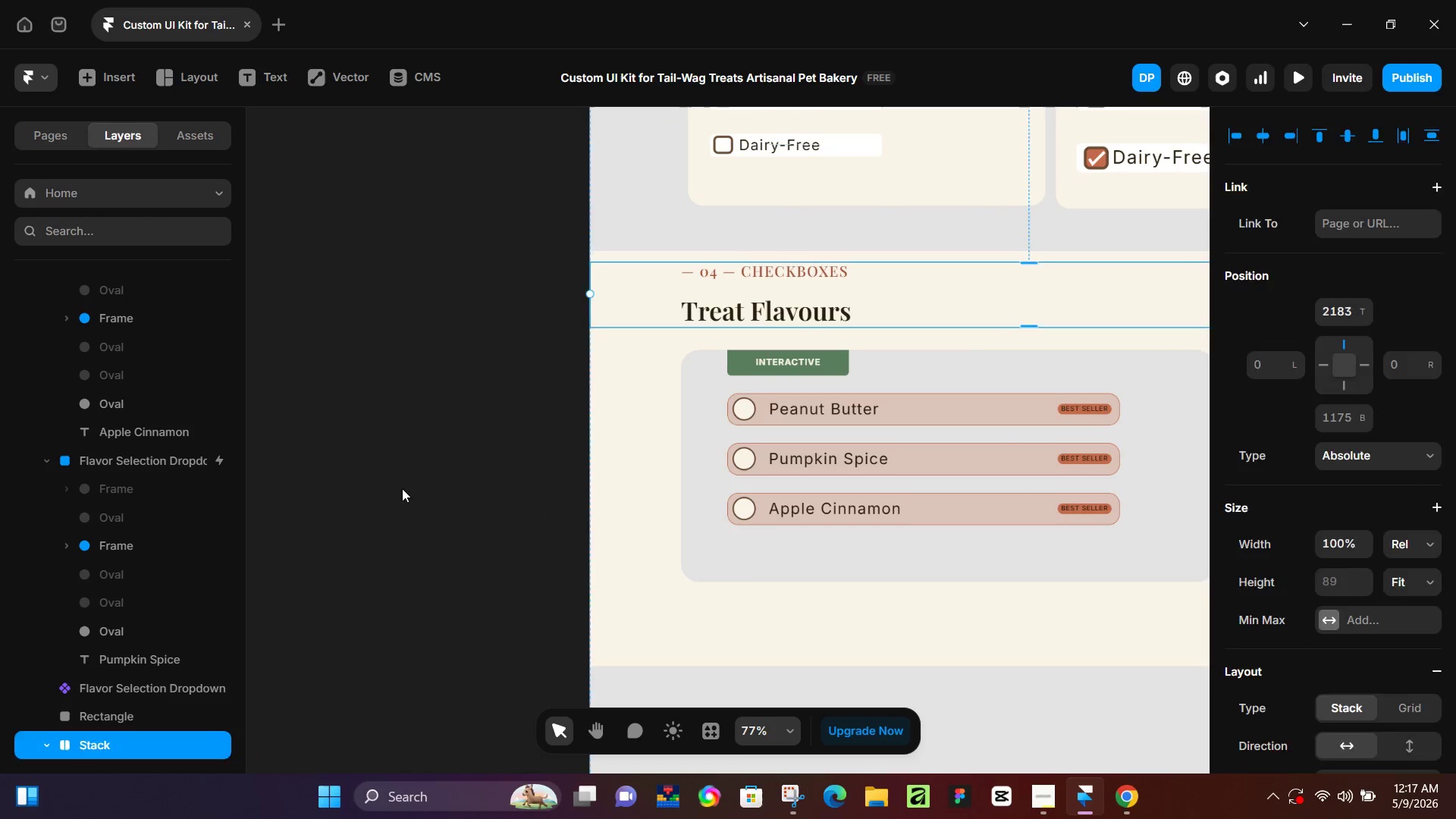 
left_click([402, 488])
 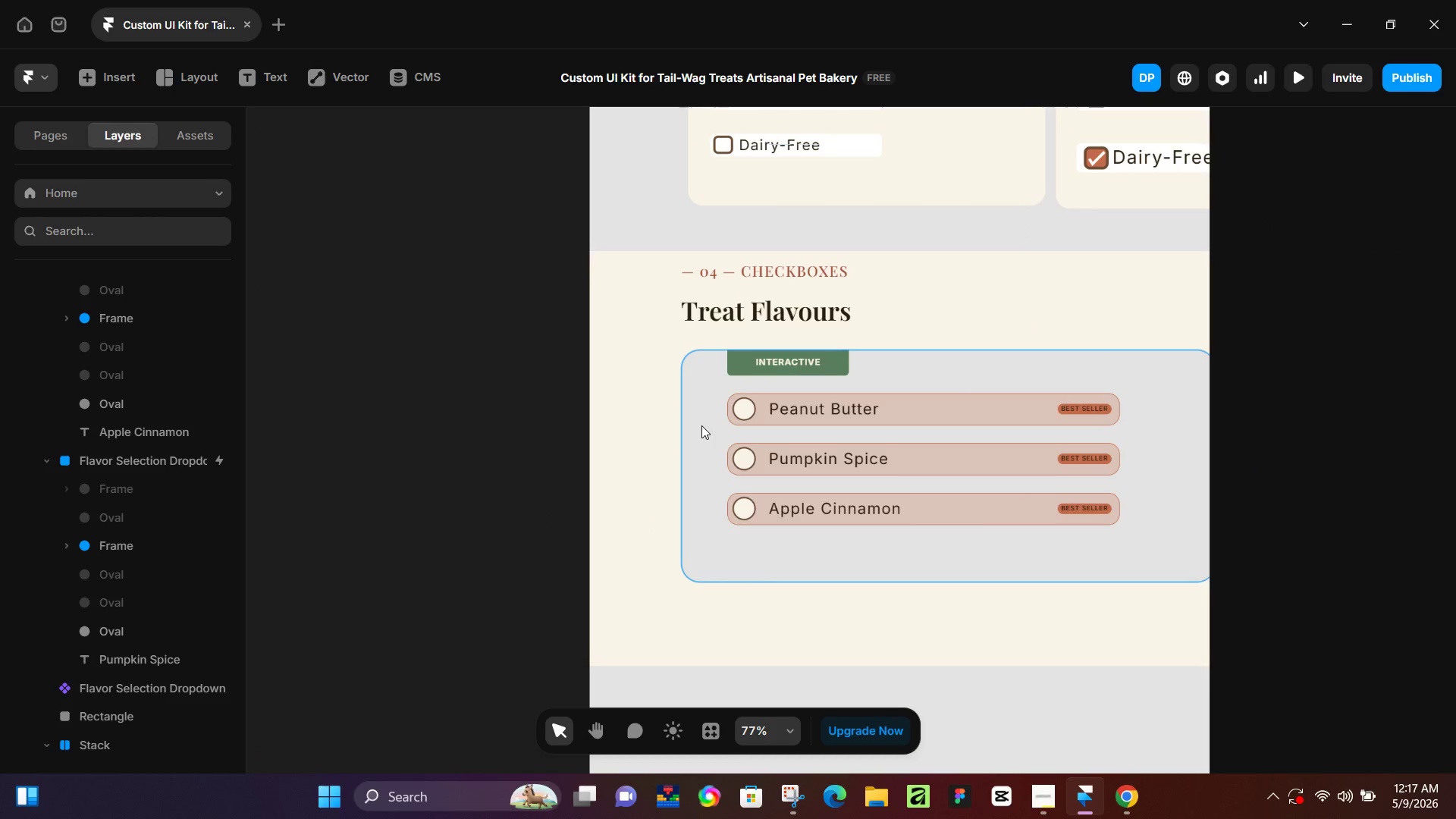 
hold_key(key=ControlLeft, duration=0.36)
scroll: coordinate [723, 422], scroll_direction: down, amount: 3.0
 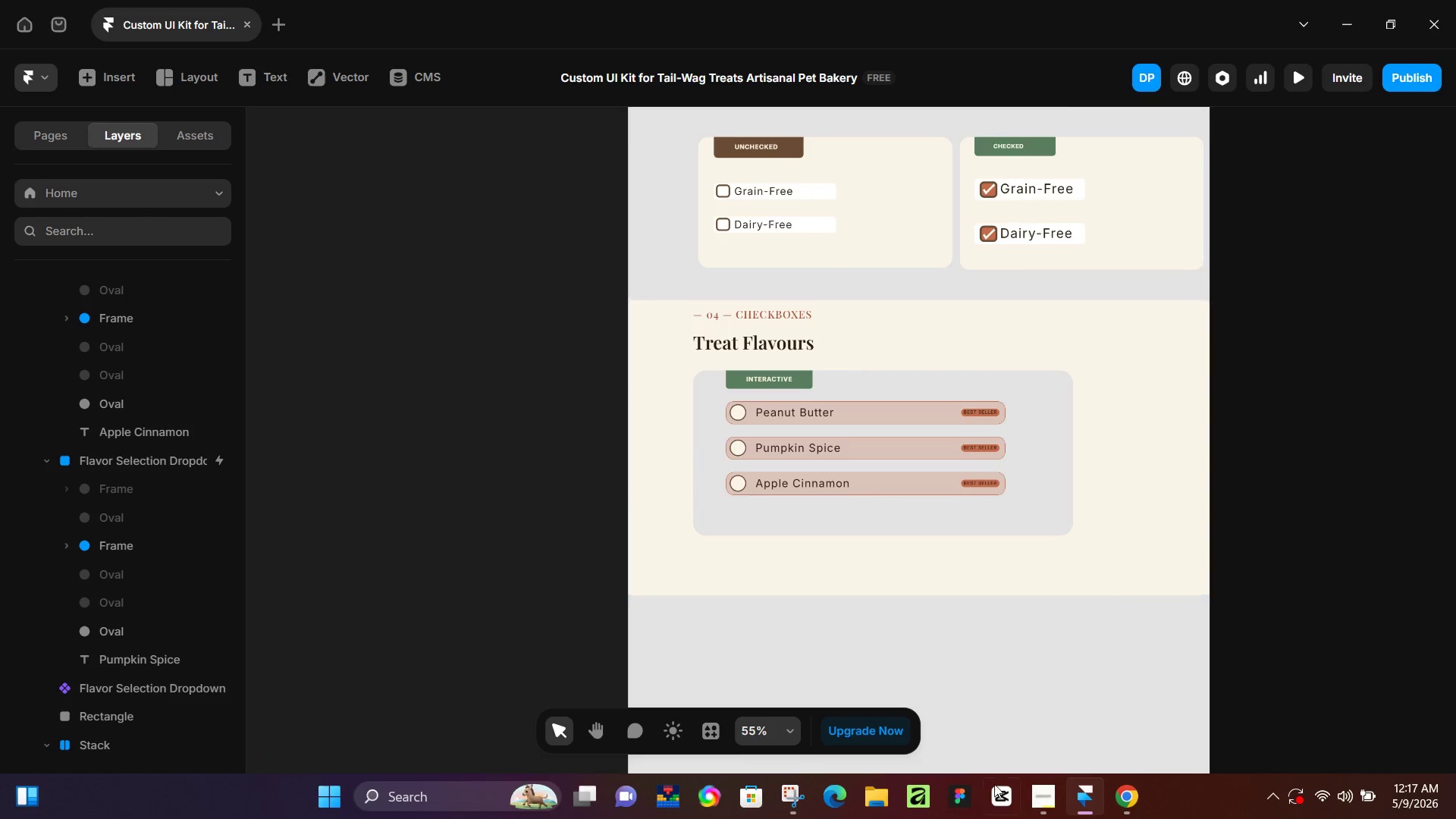 
mouse_move([990, 746])
 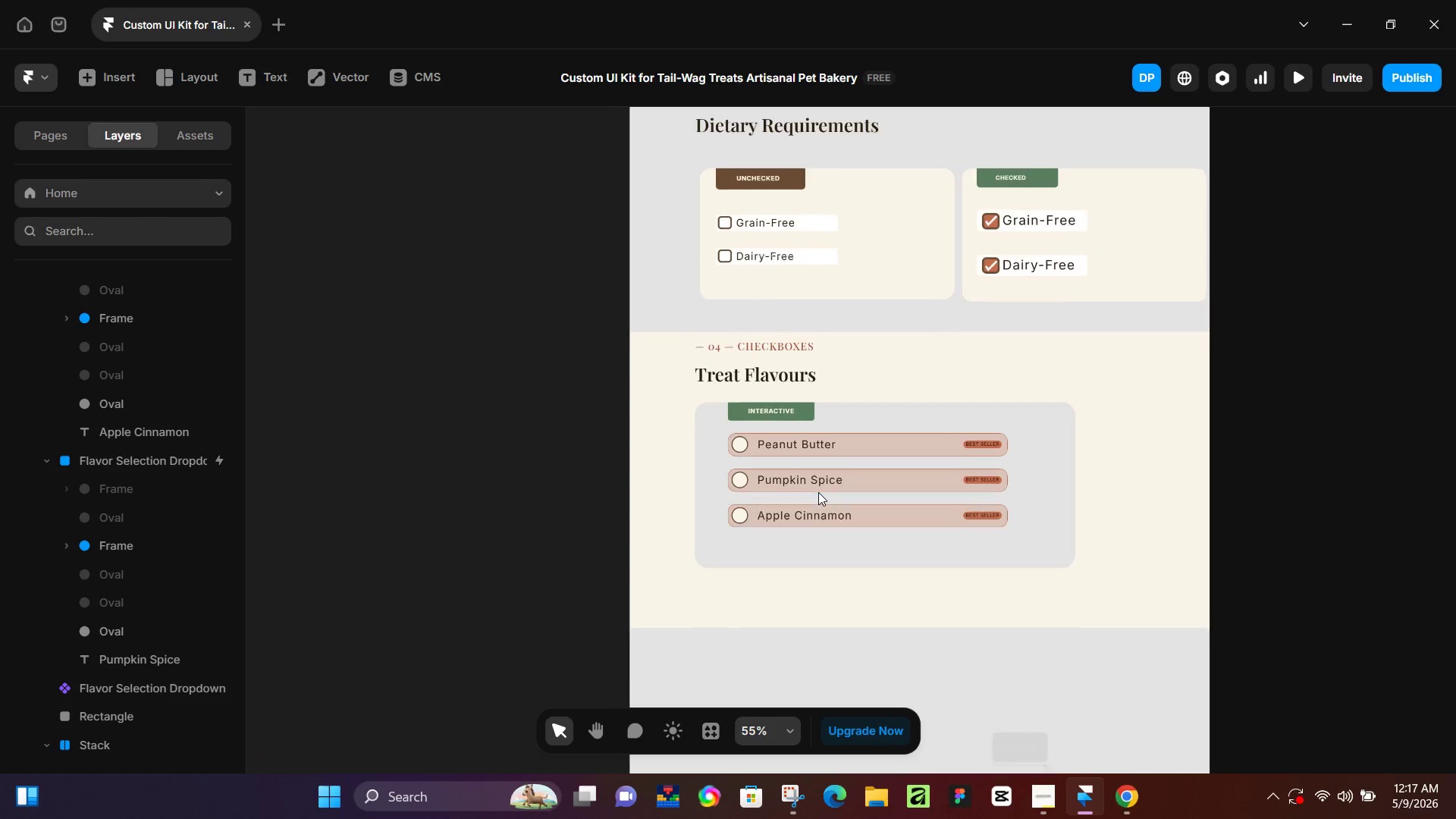 
scroll: coordinate [820, 494], scroll_direction: up, amount: 7.0
 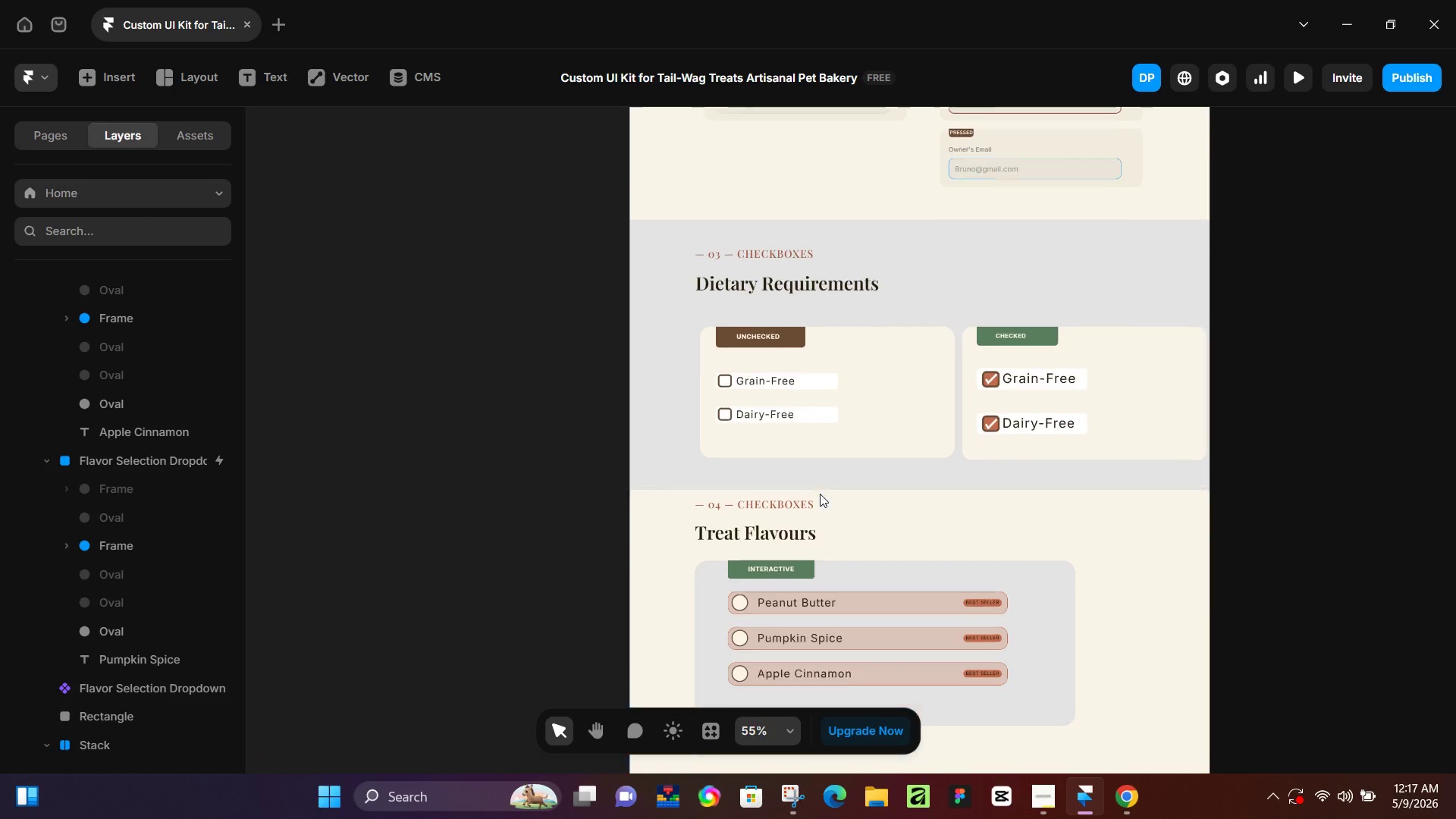 
scroll: coordinate [820, 494], scroll_direction: down, amount: 4.0
 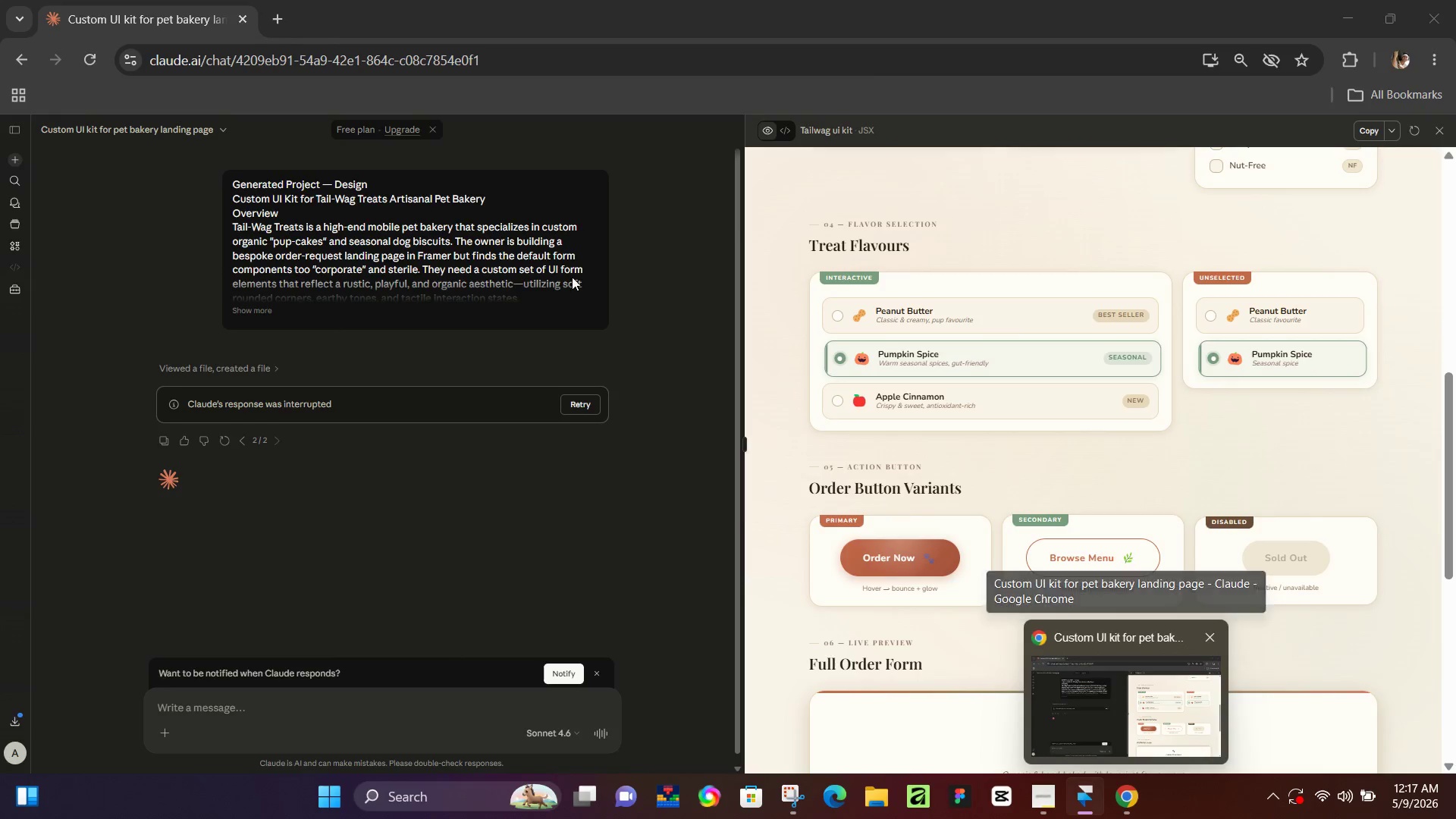 
wait(5.53)
 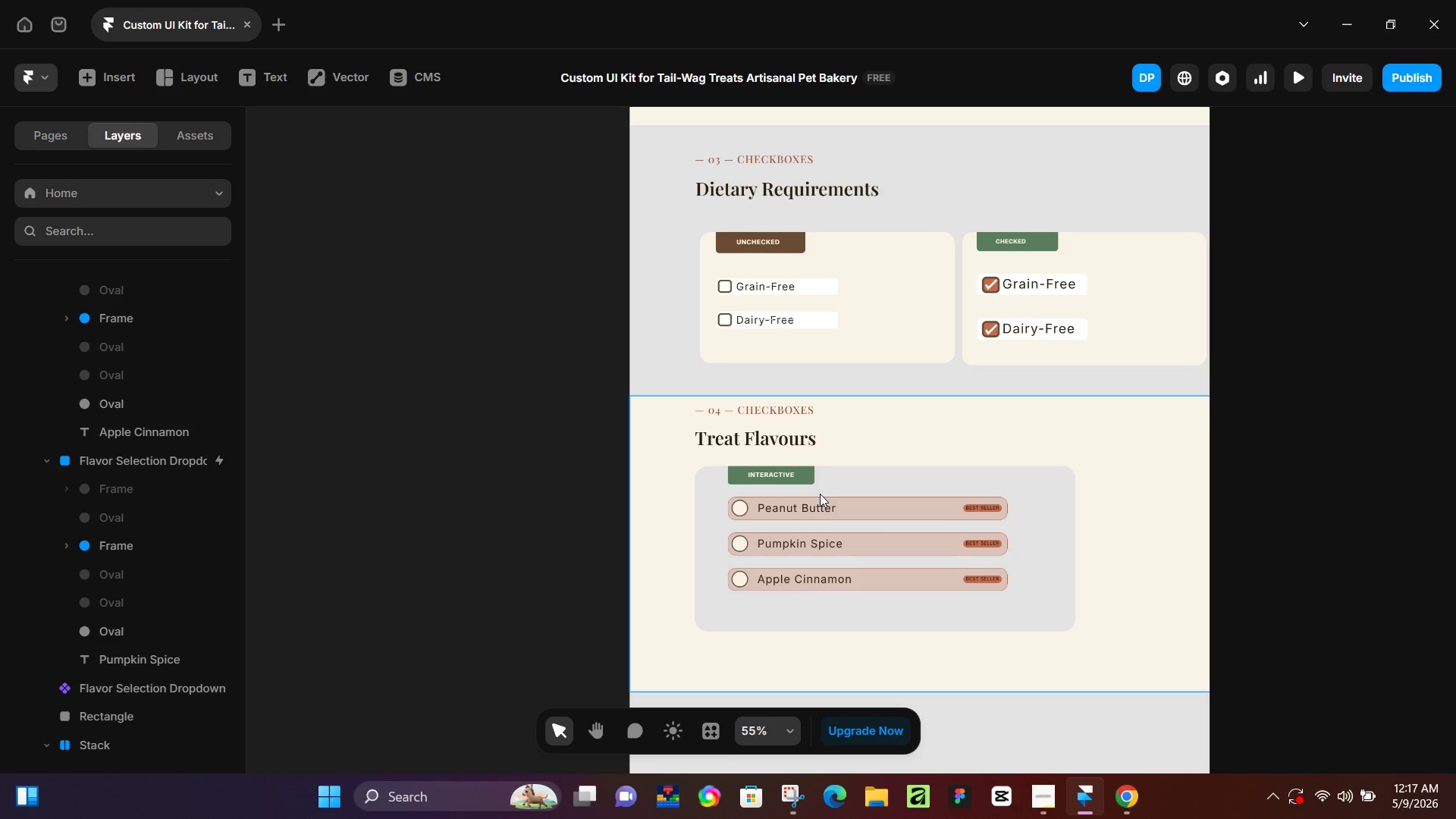 
double_click([787, 407])
 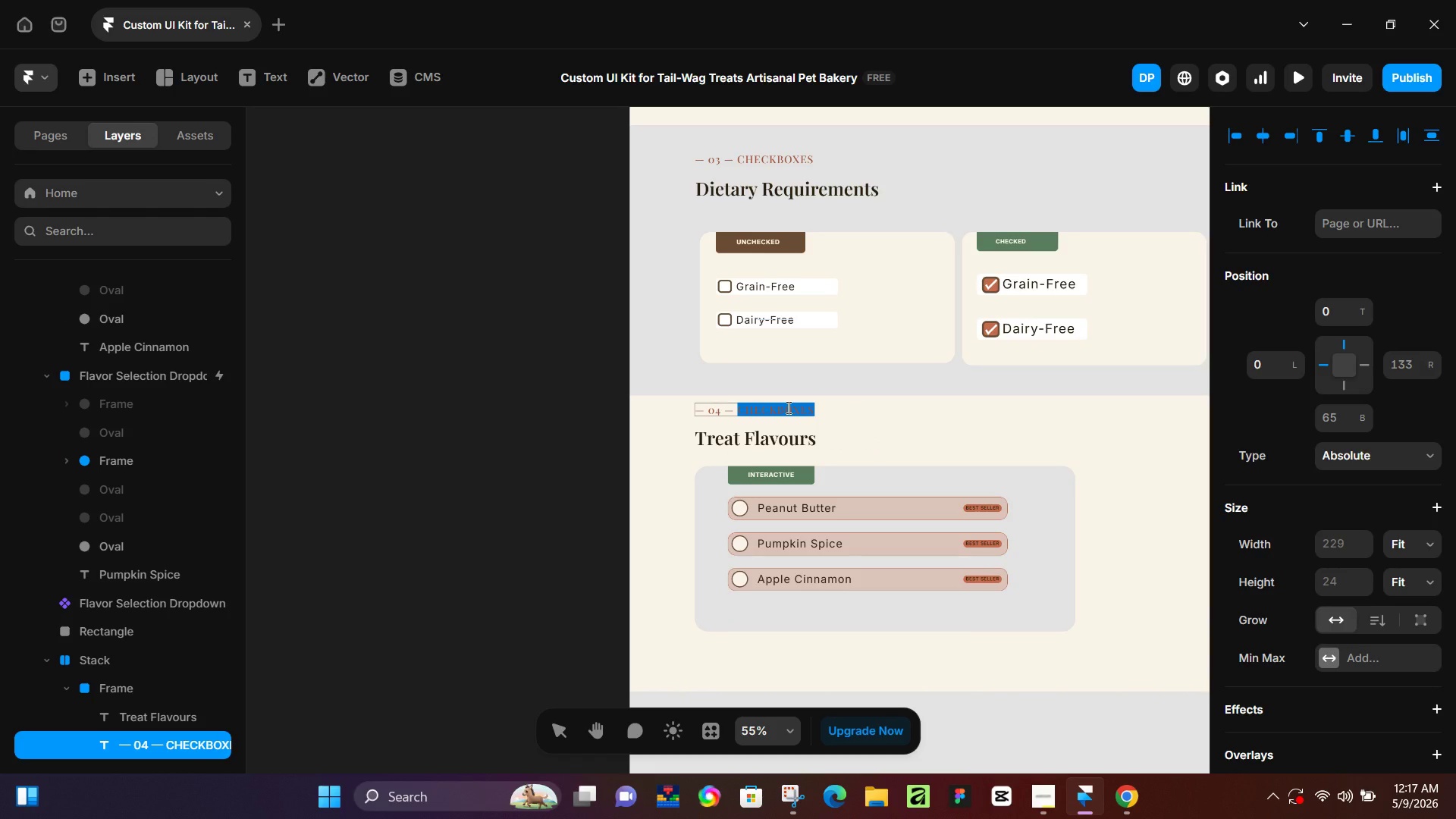 
type(CT)
key(Backspace)
key(Backspace)
type(ACTION BUTTON)
 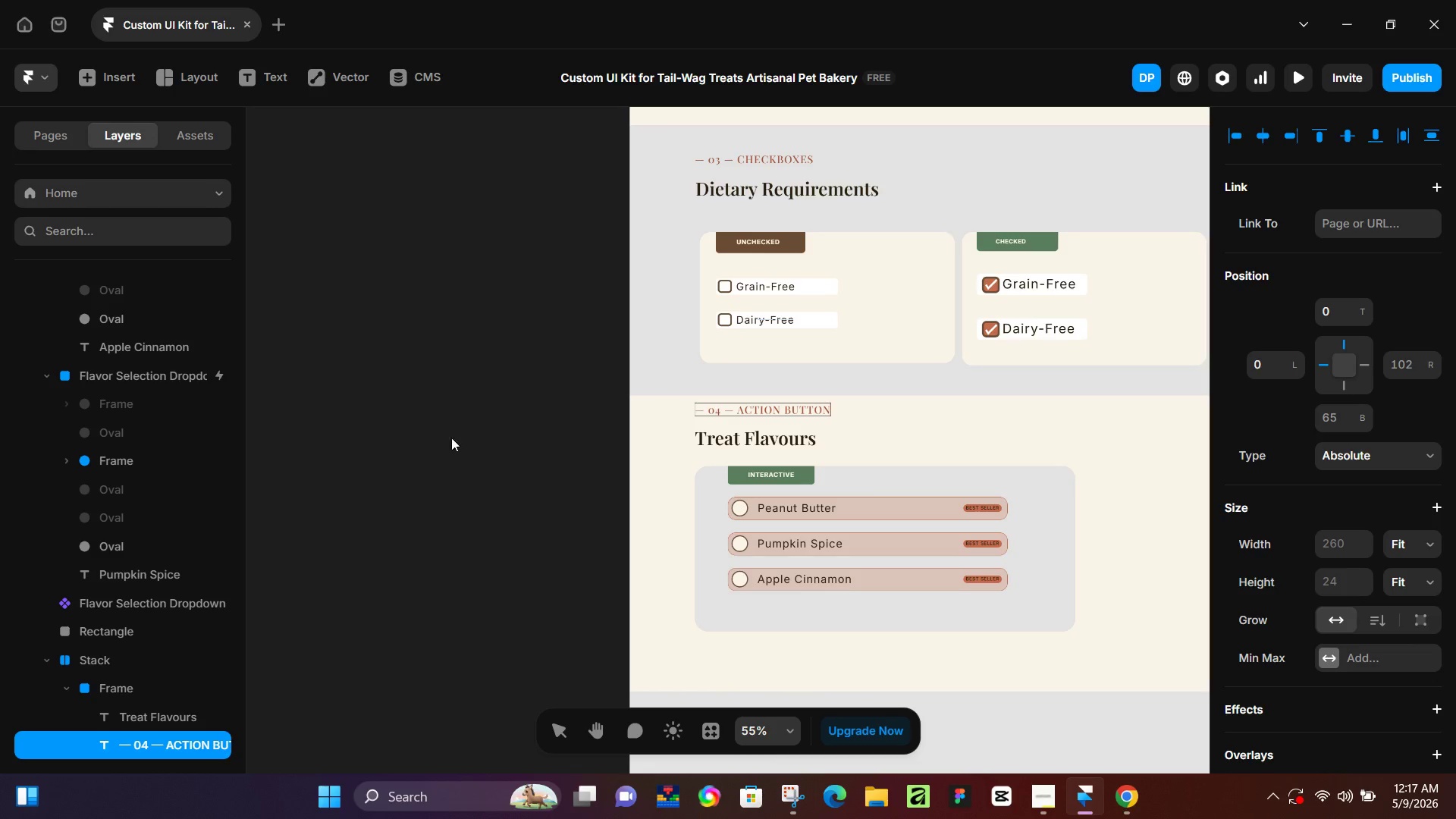 
left_click([177, 453])
 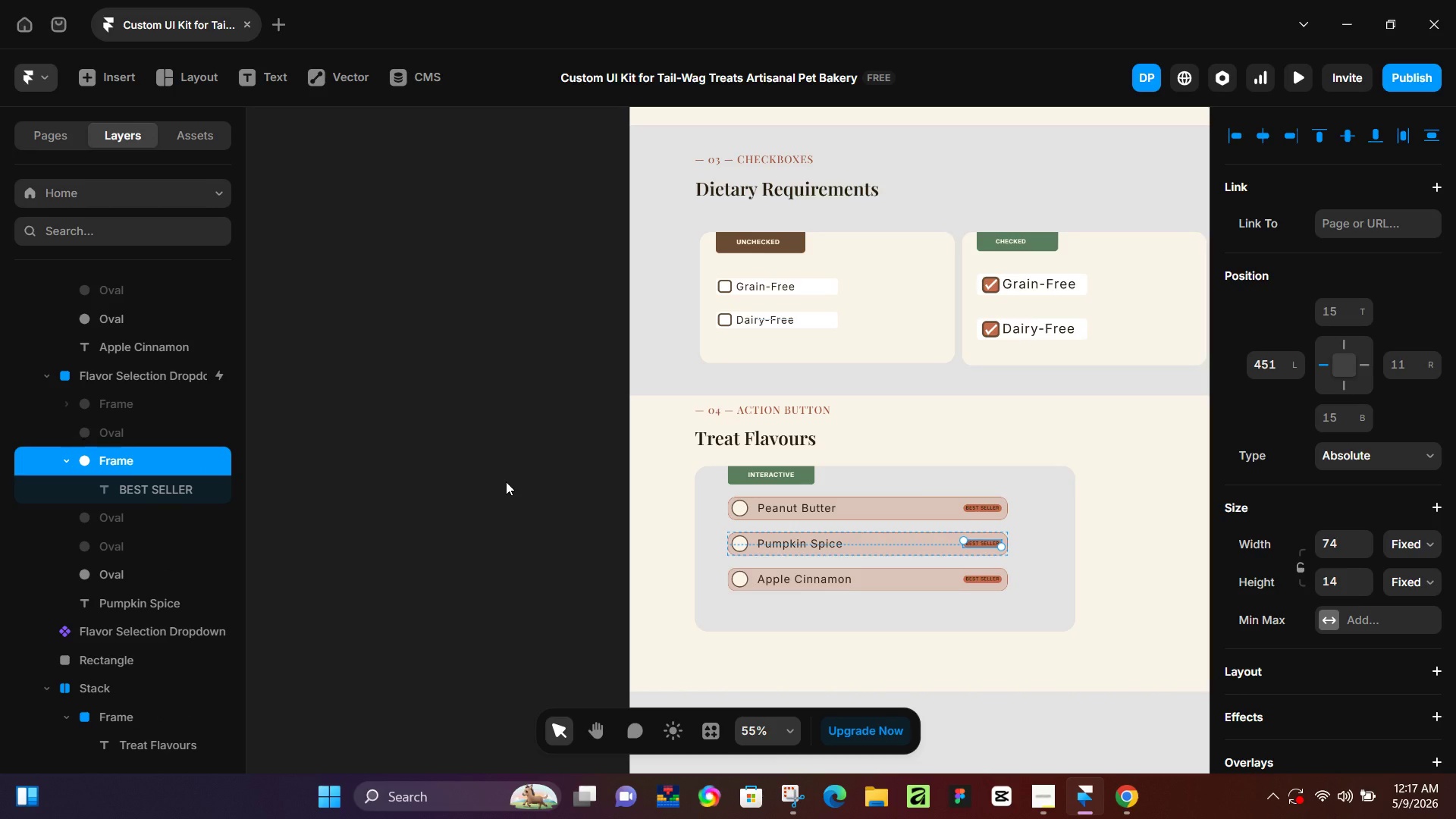 
left_click([506, 482])
 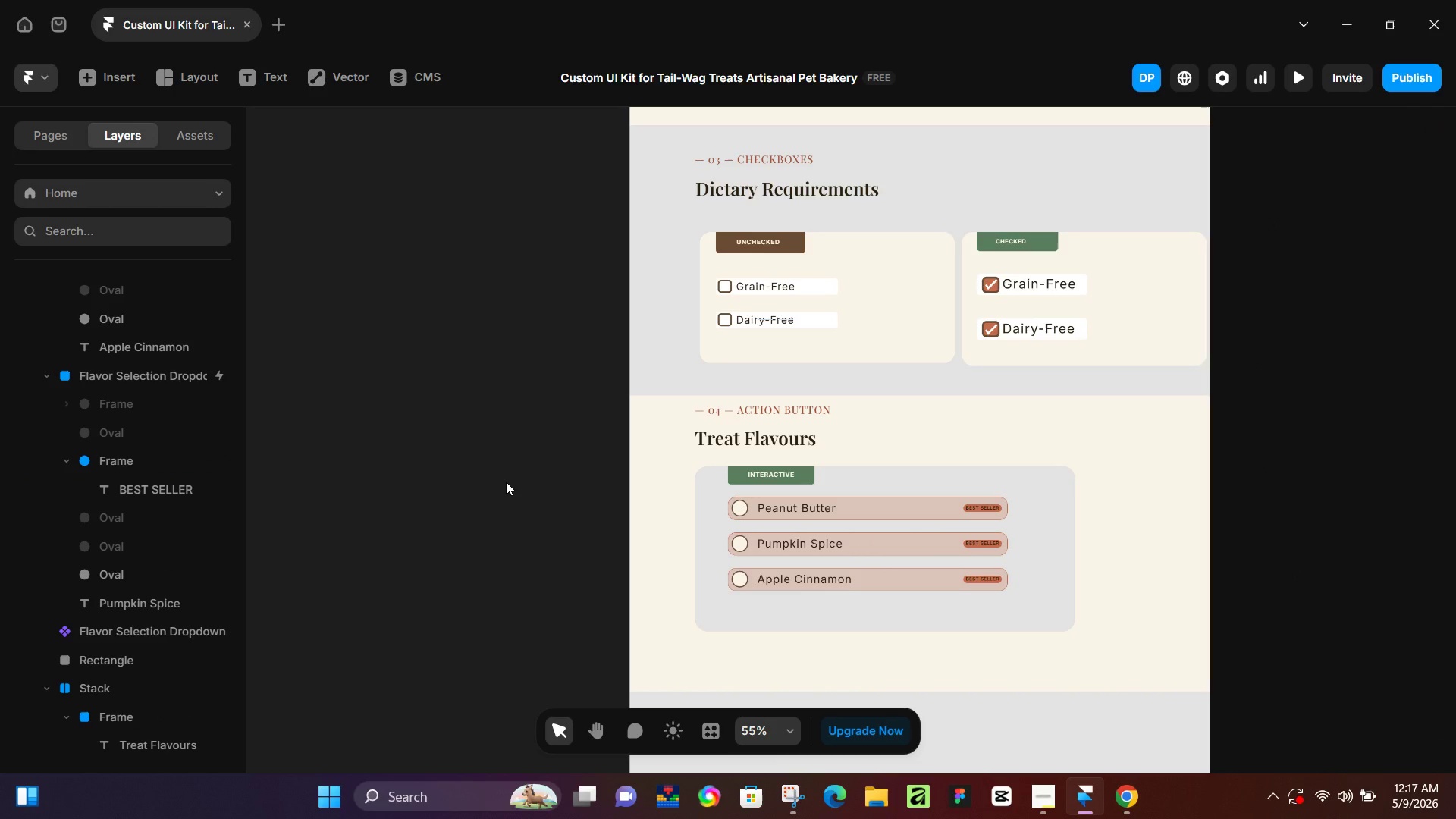 
wait(19.53)
 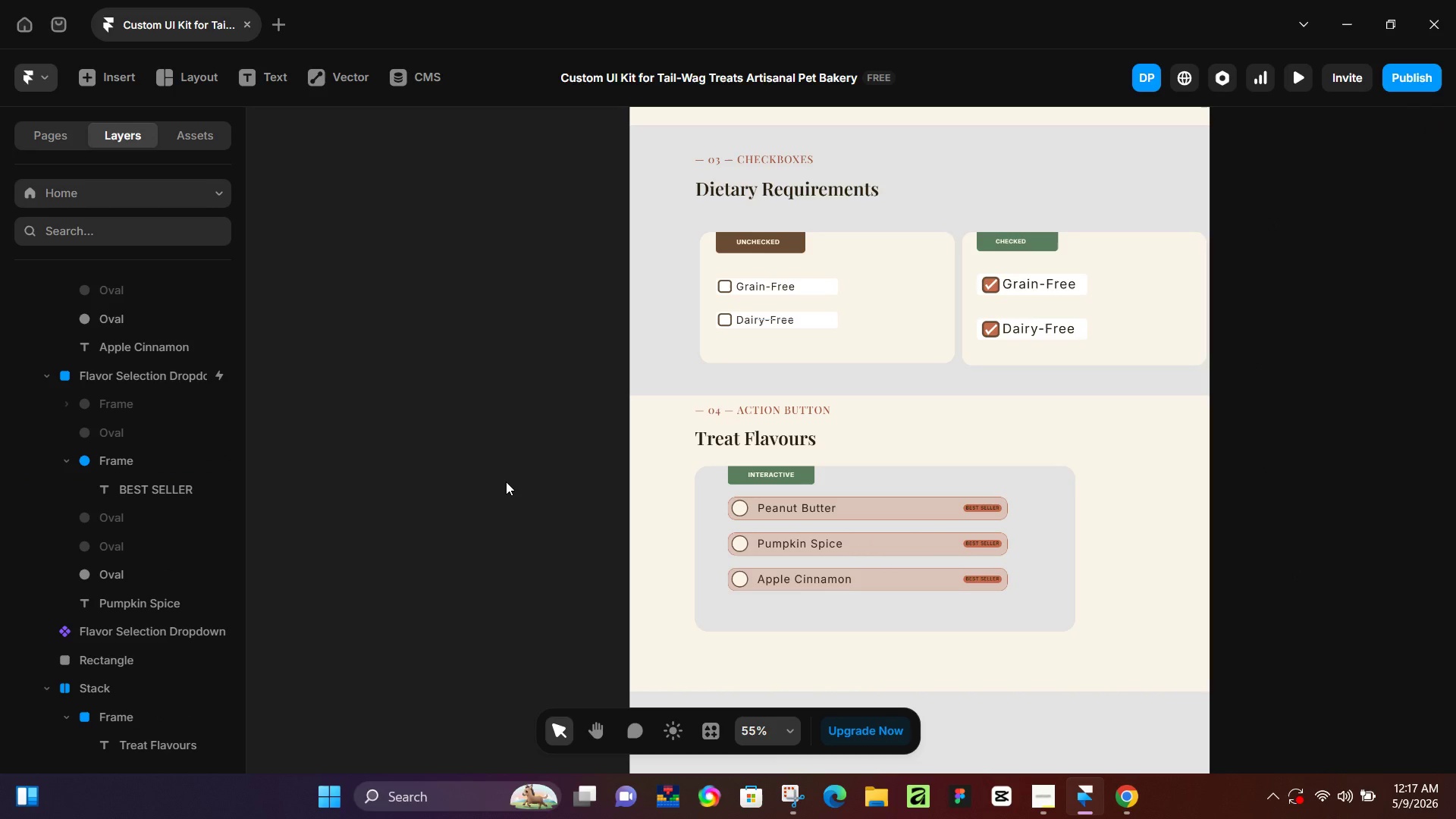 
hold_key(key=ControlLeft, duration=0.91)
 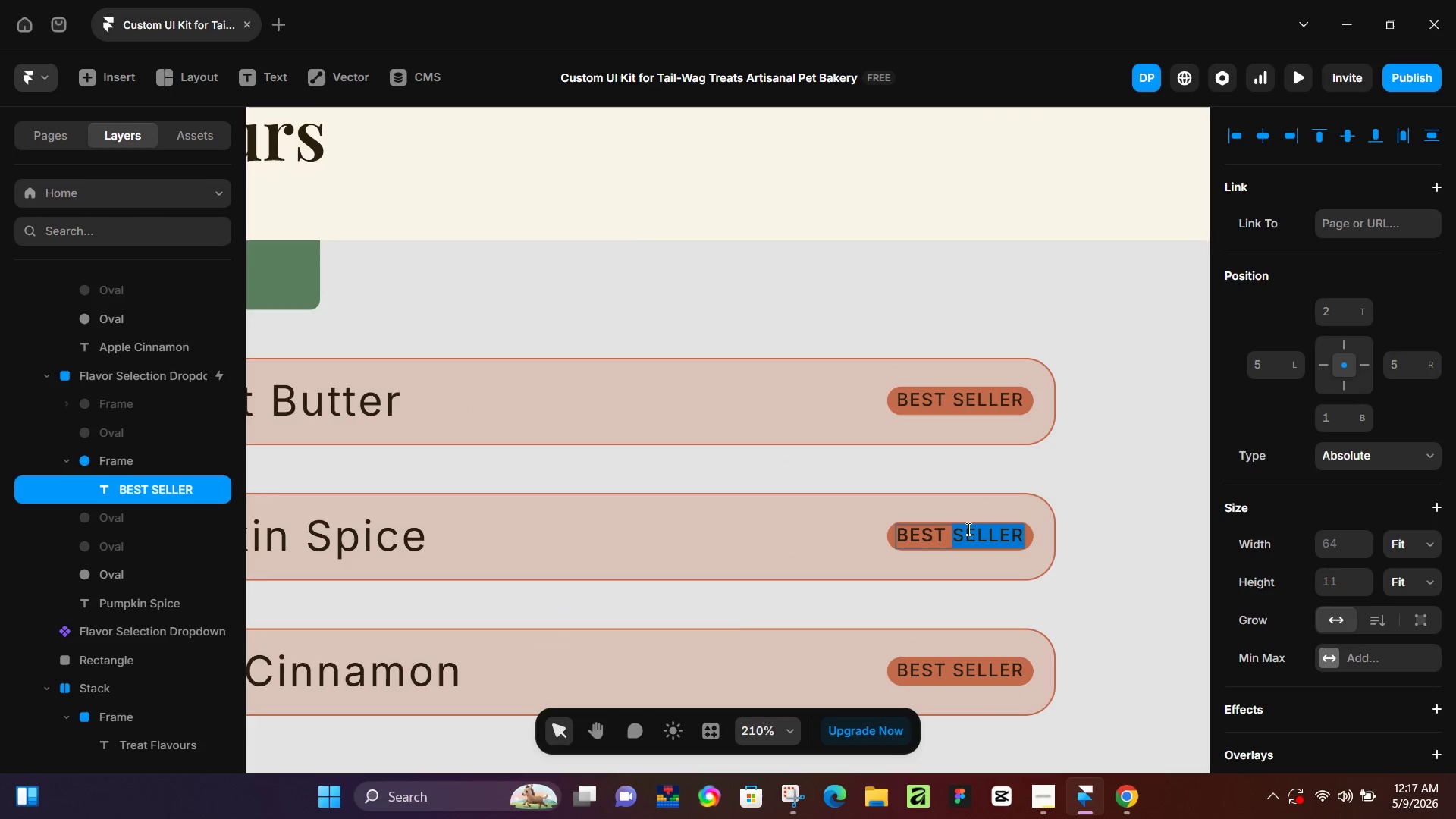 
left_click([967, 529])
 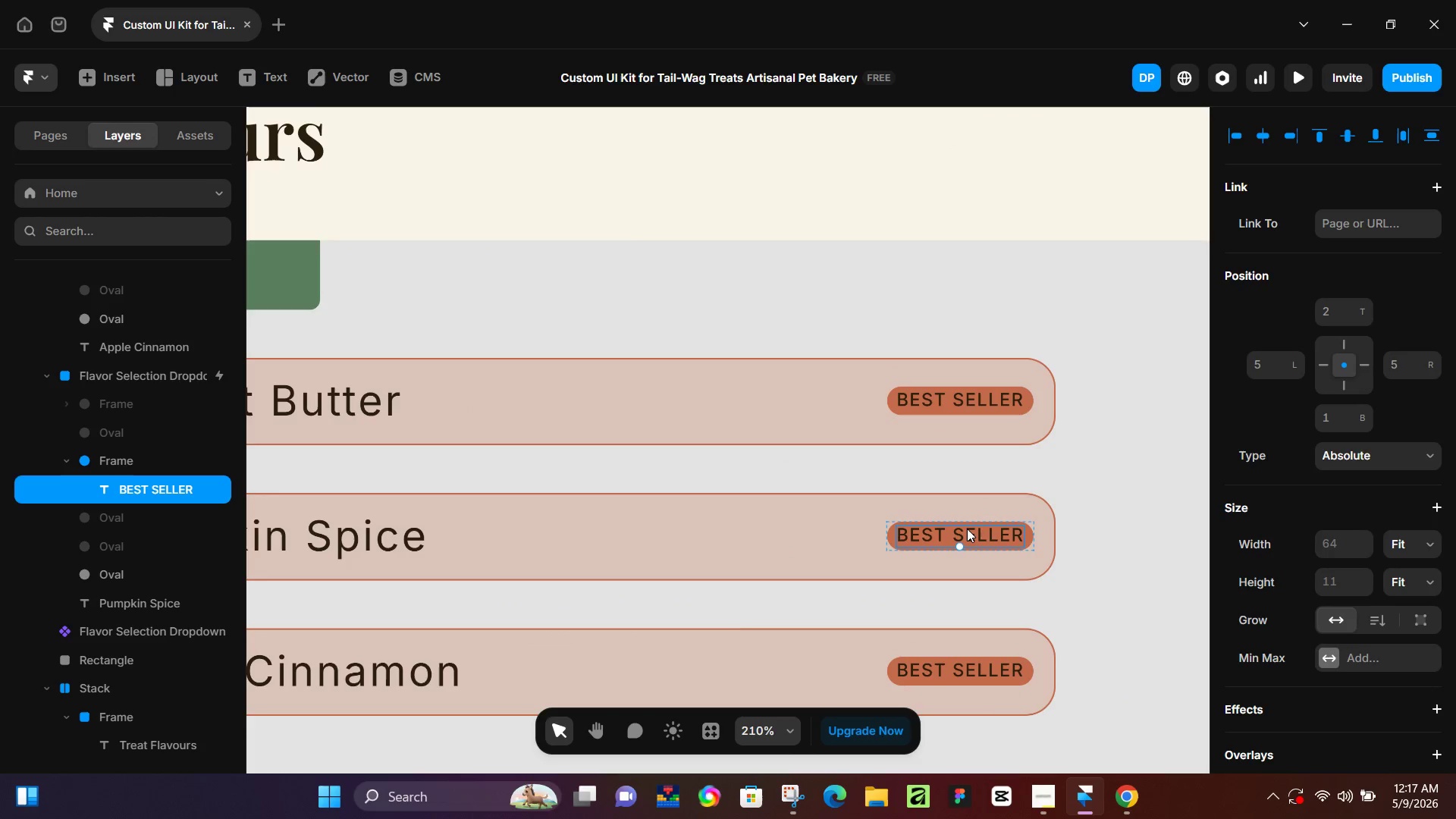 
scroll: coordinate [969, 531], scroll_direction: up, amount: 12.0
 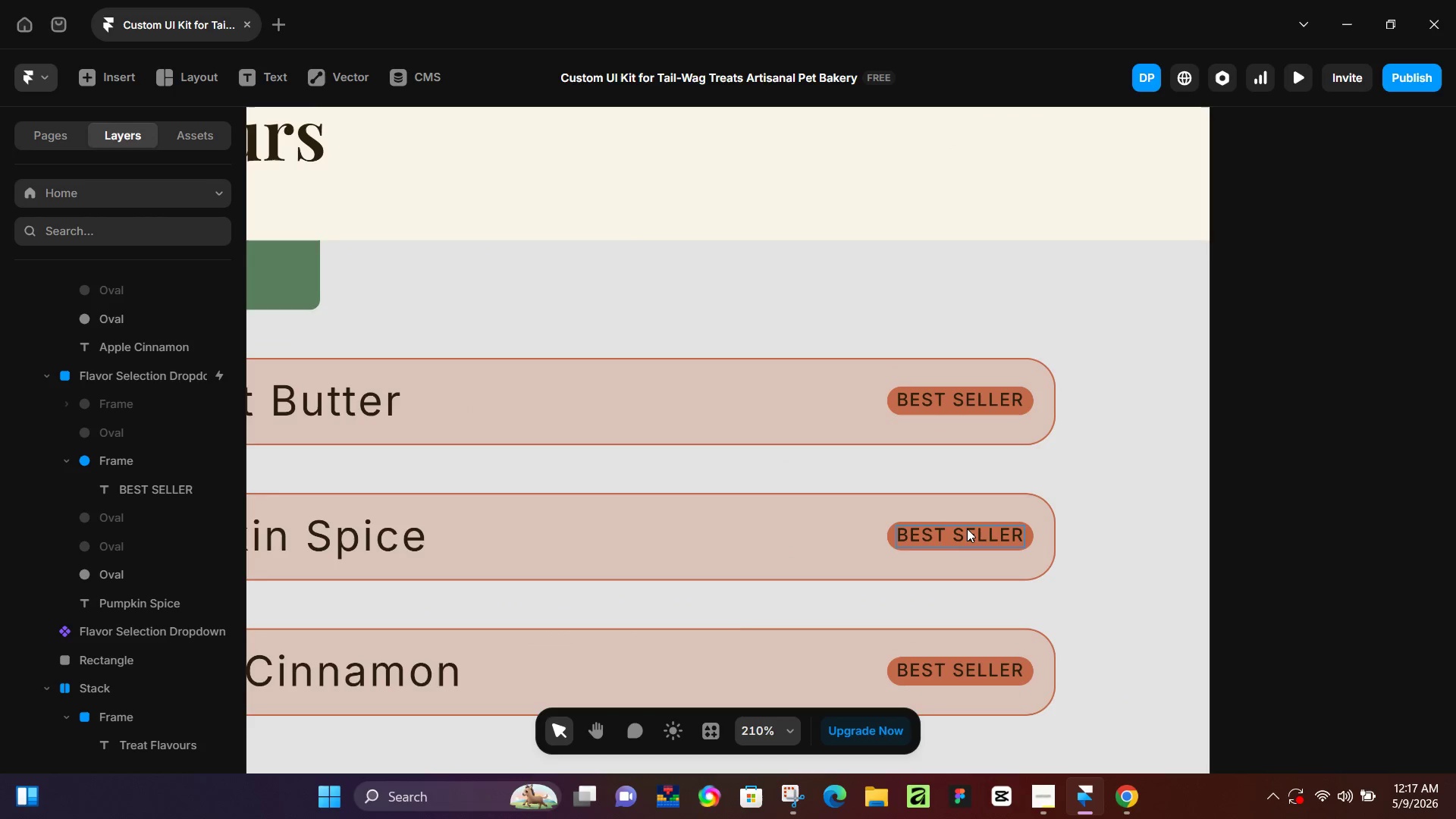 
double_click([967, 529])
 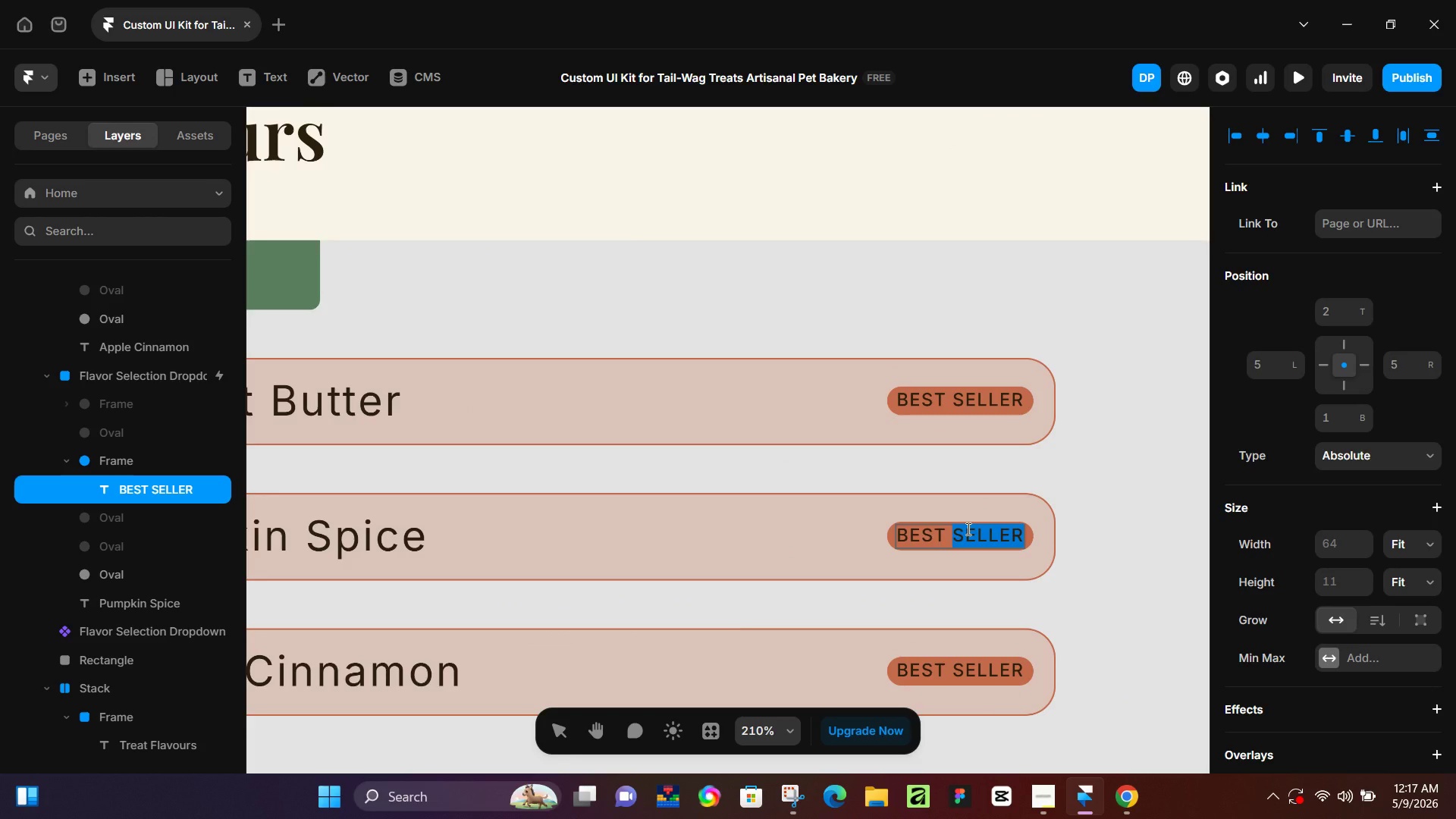 
key(Control+A)
 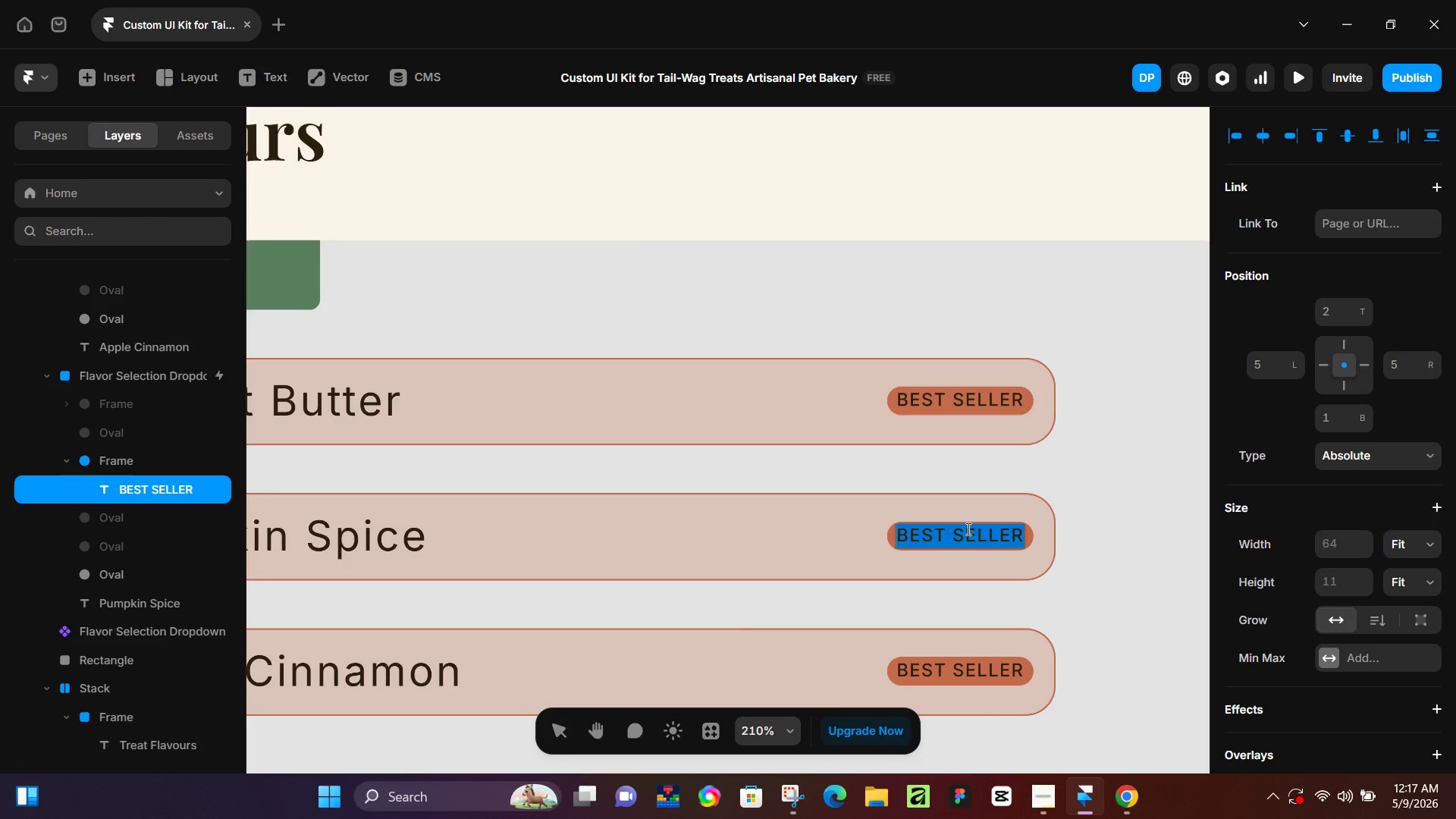 
type(SEASONAL)
 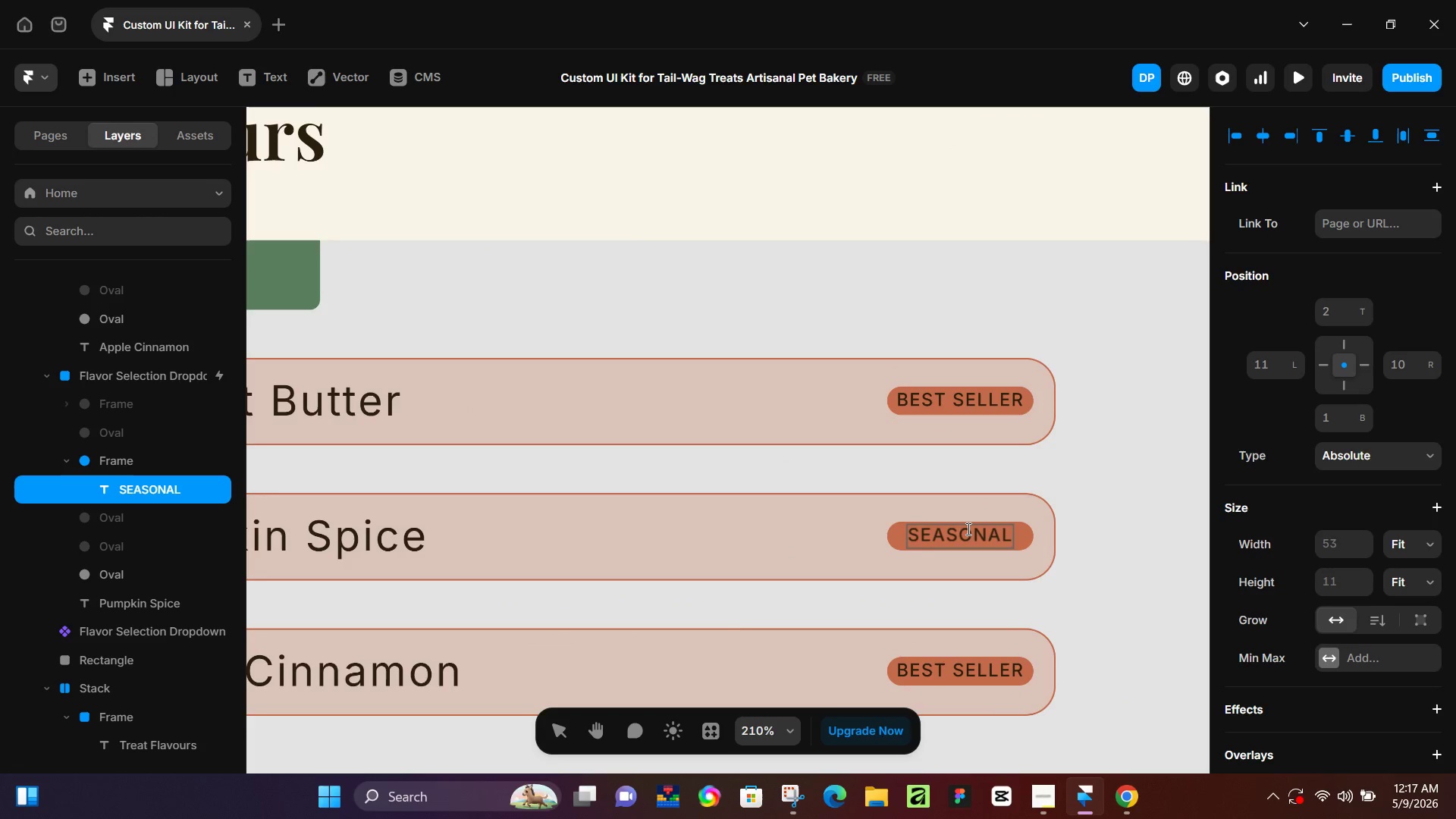 
double_click([984, 672])
 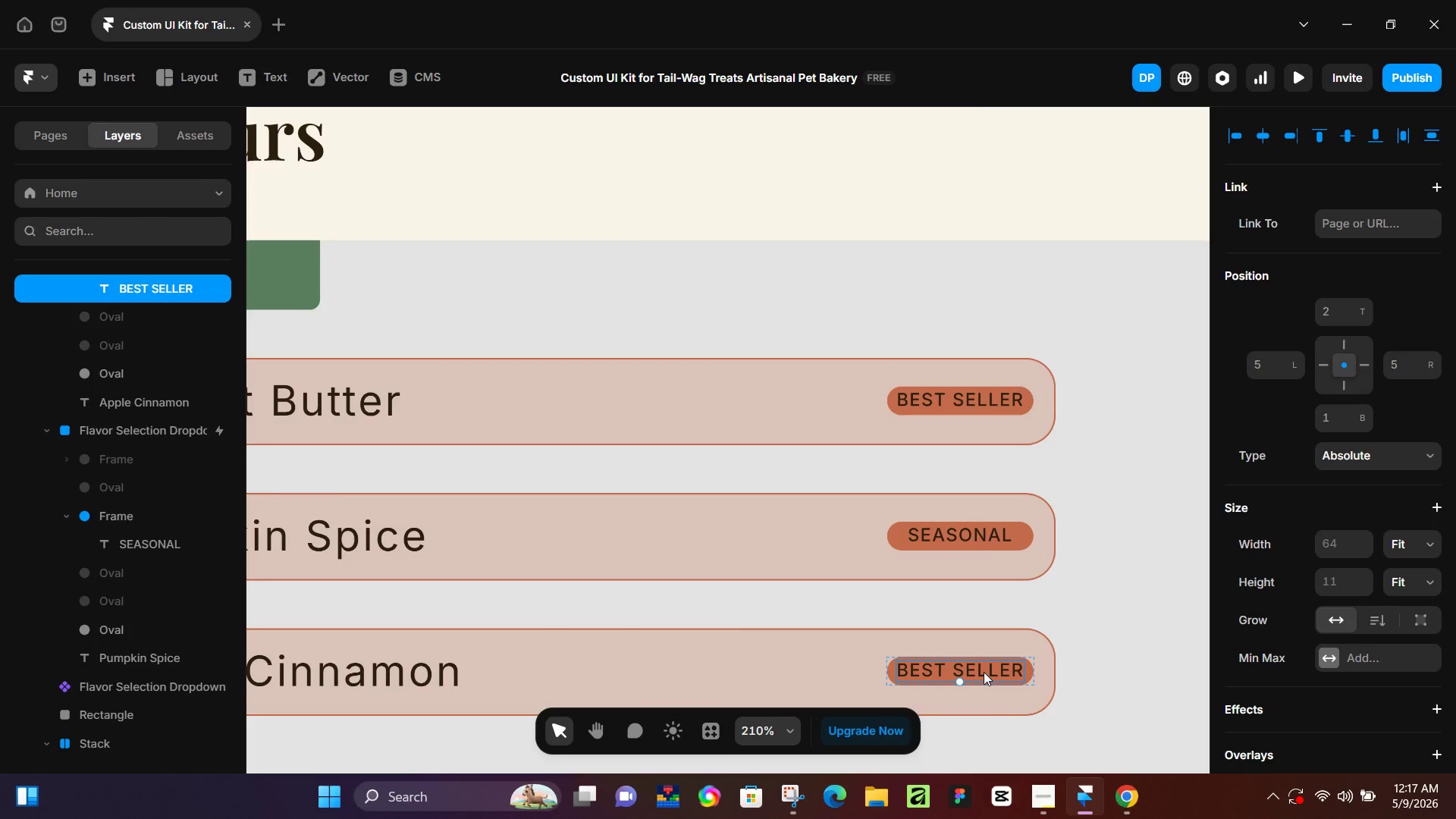 
triple_click([984, 672])
 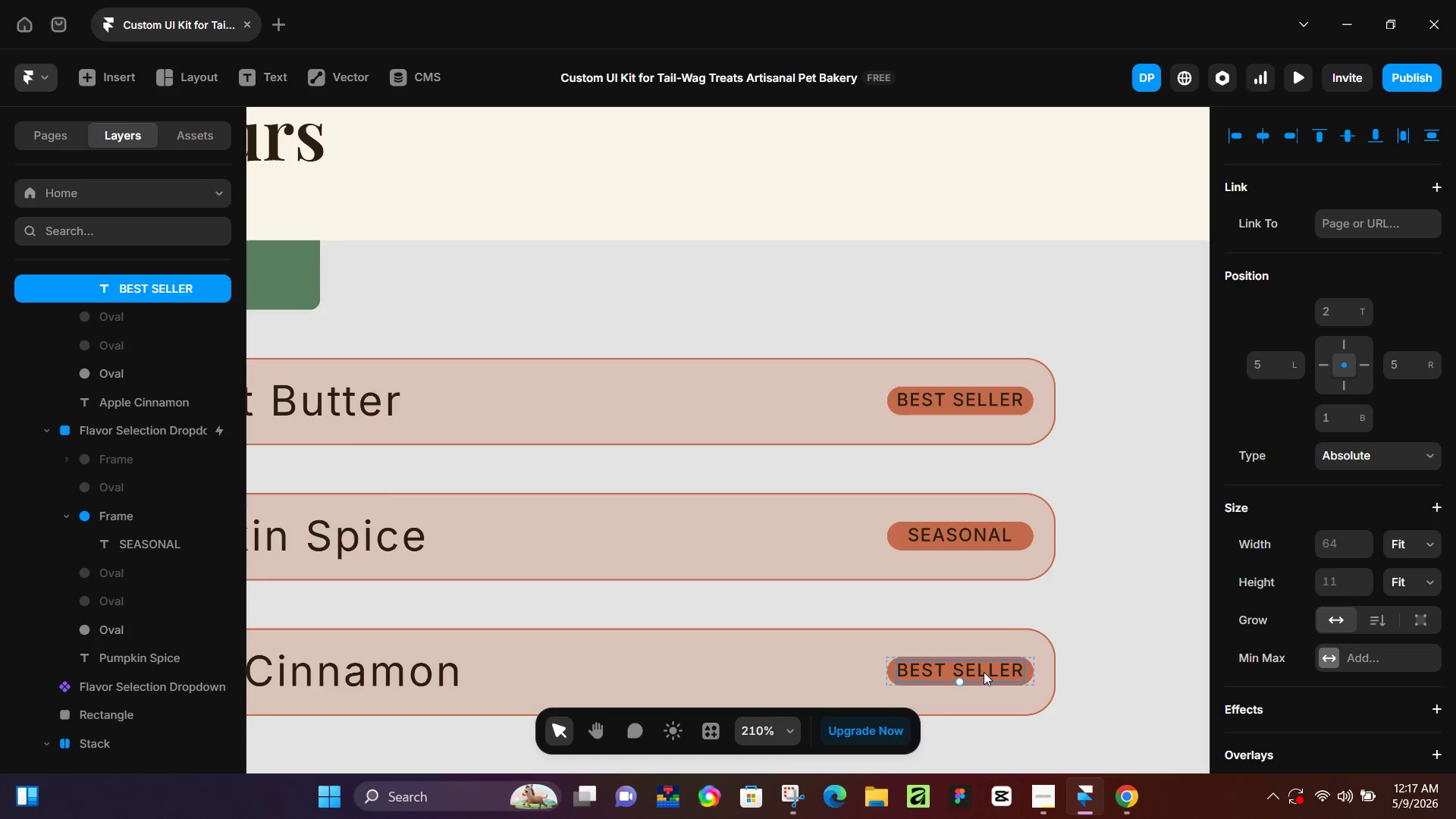 
double_click([984, 672])
 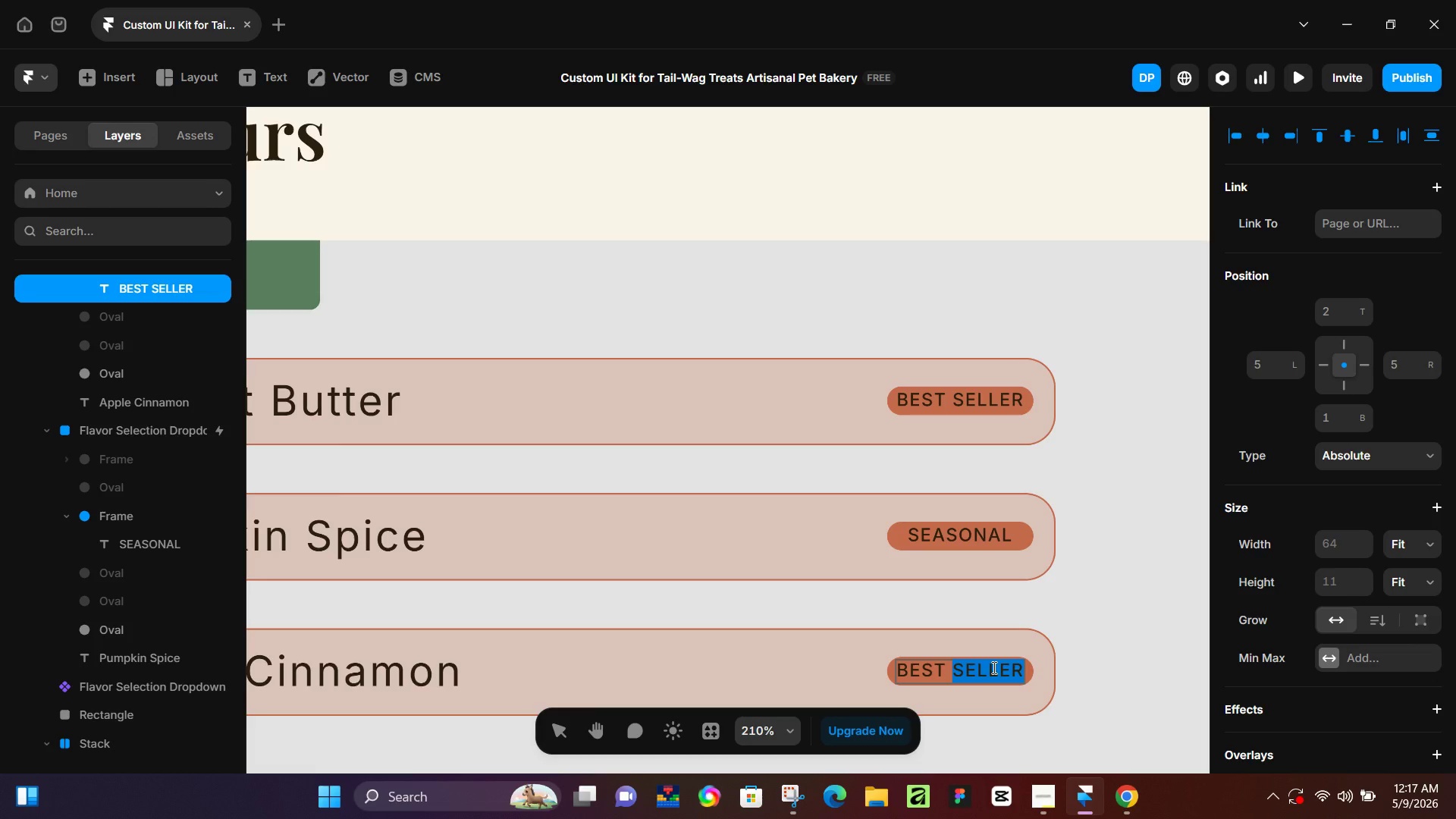 
key(Control+A)
 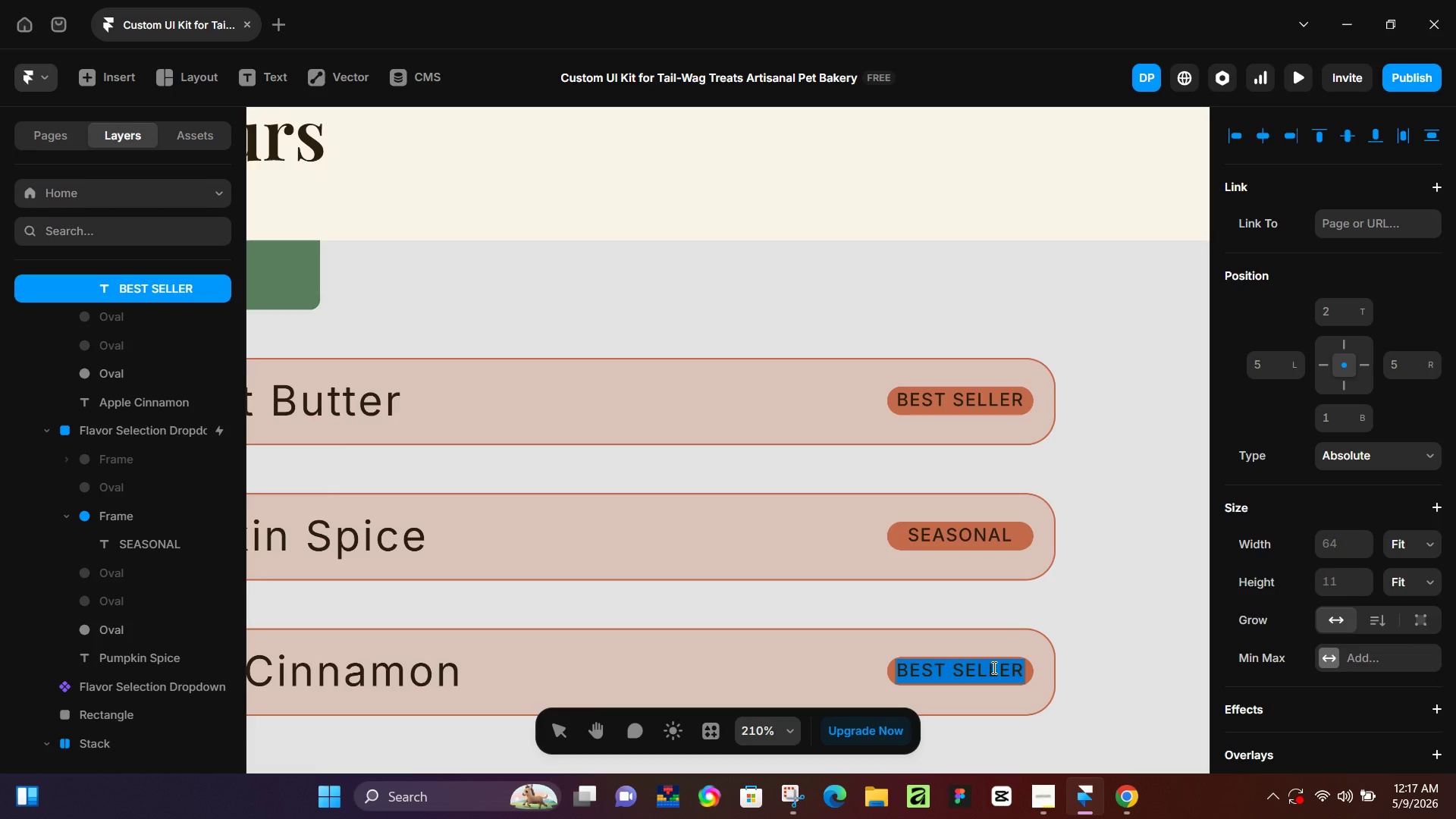 
type(NEW)
 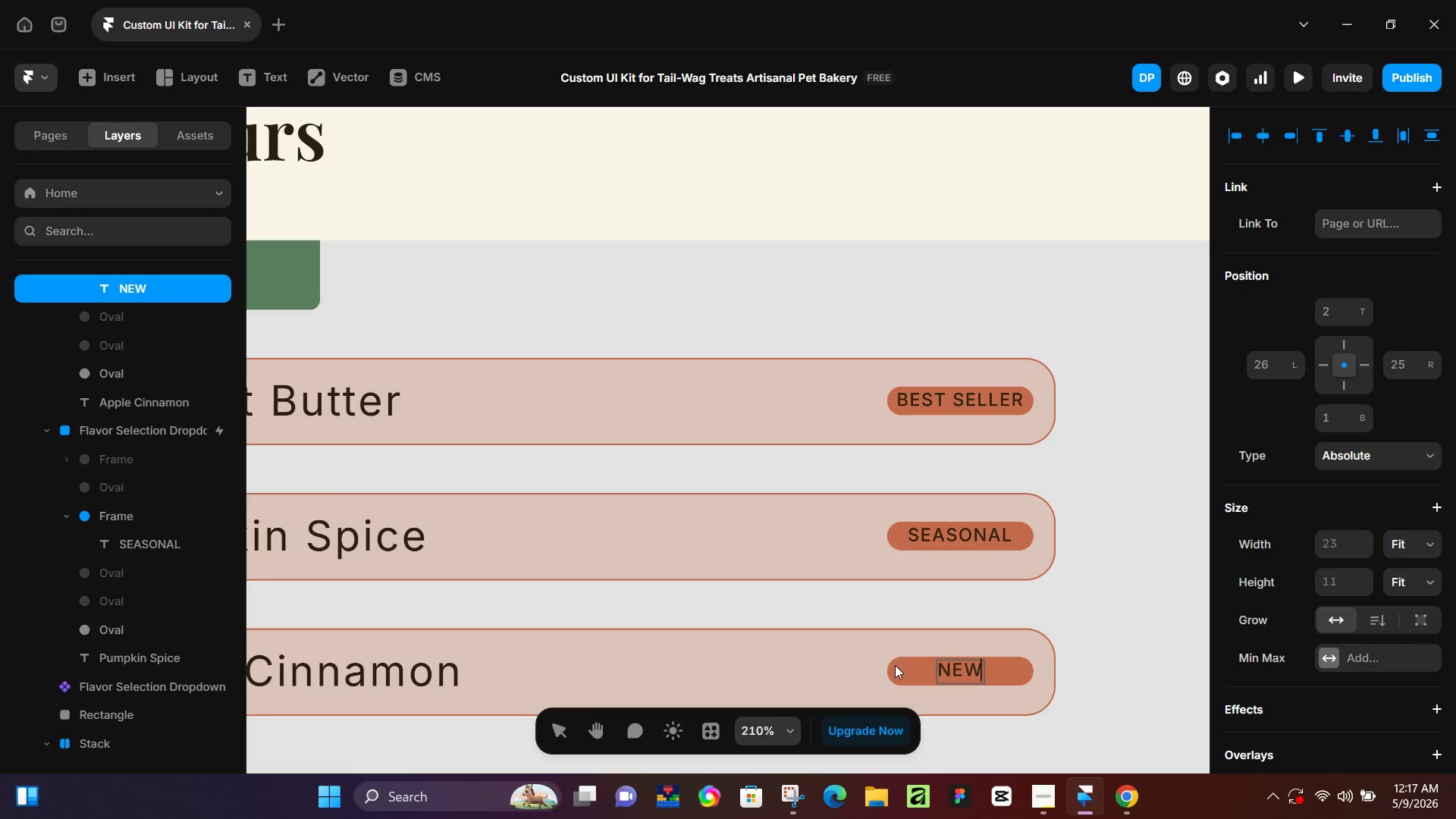 
left_click([906, 673])
 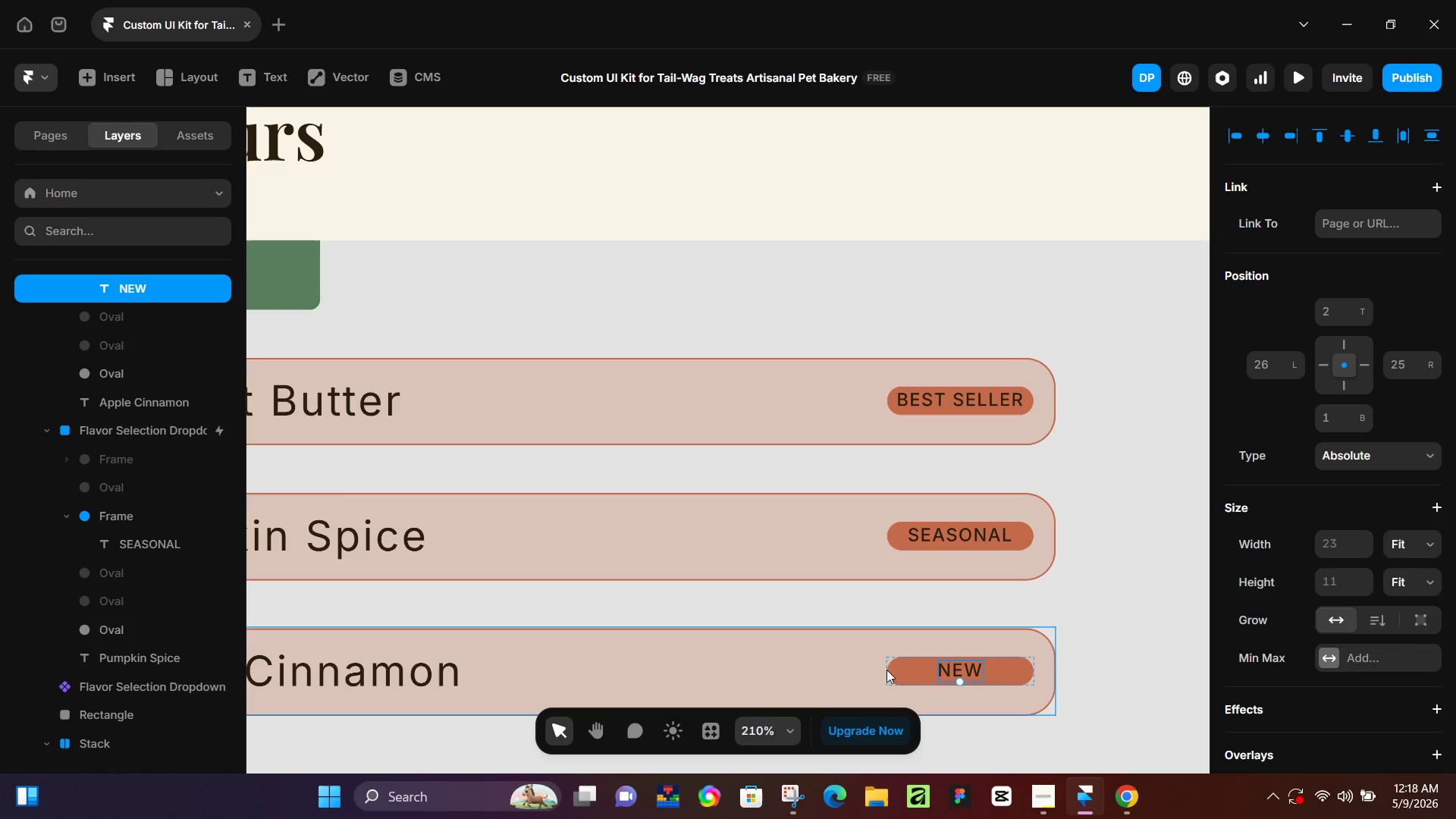 
left_click([894, 670])
 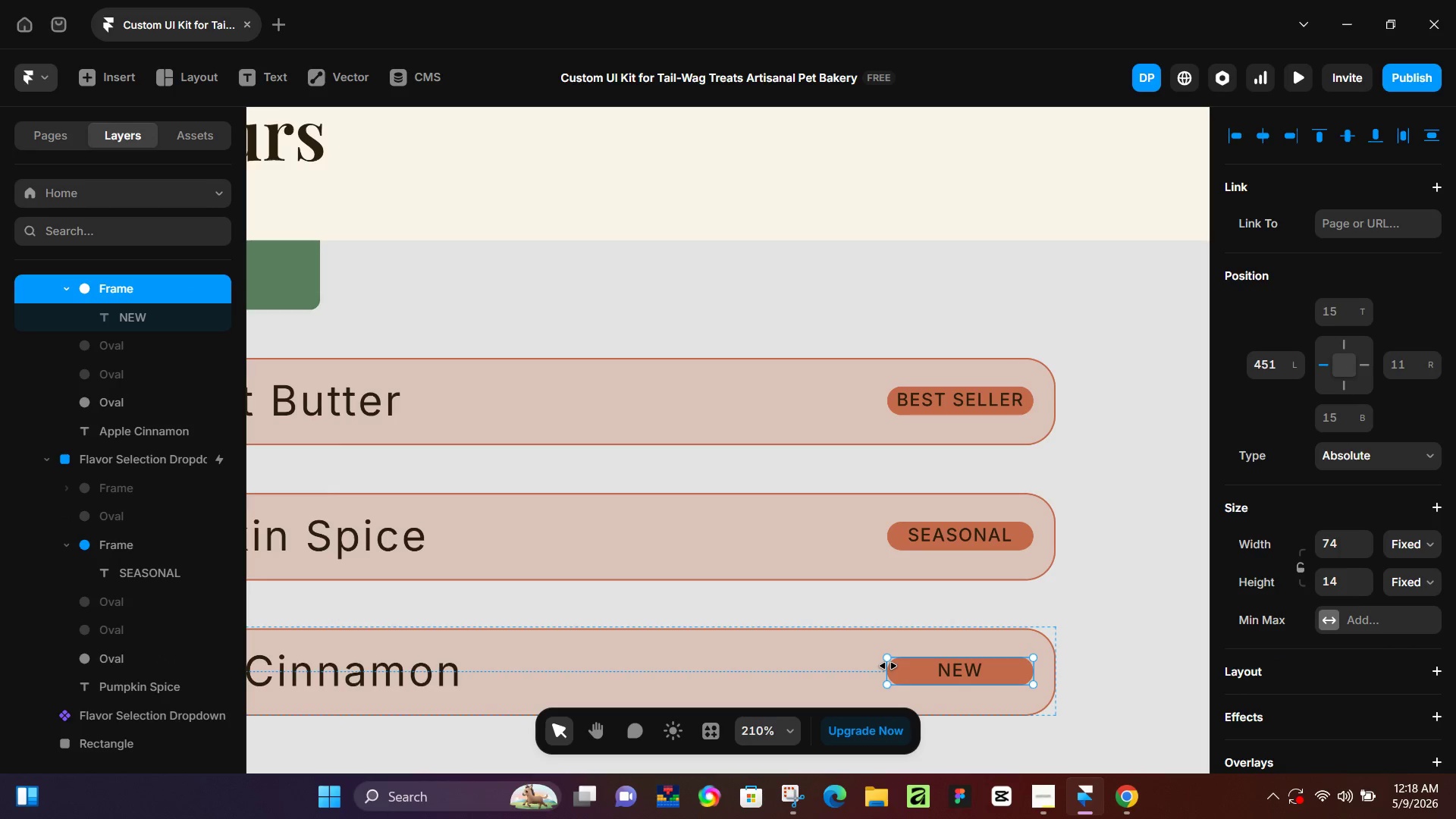 
left_click_drag(start_coordinate=[888, 666], to_coordinate=[937, 670])
 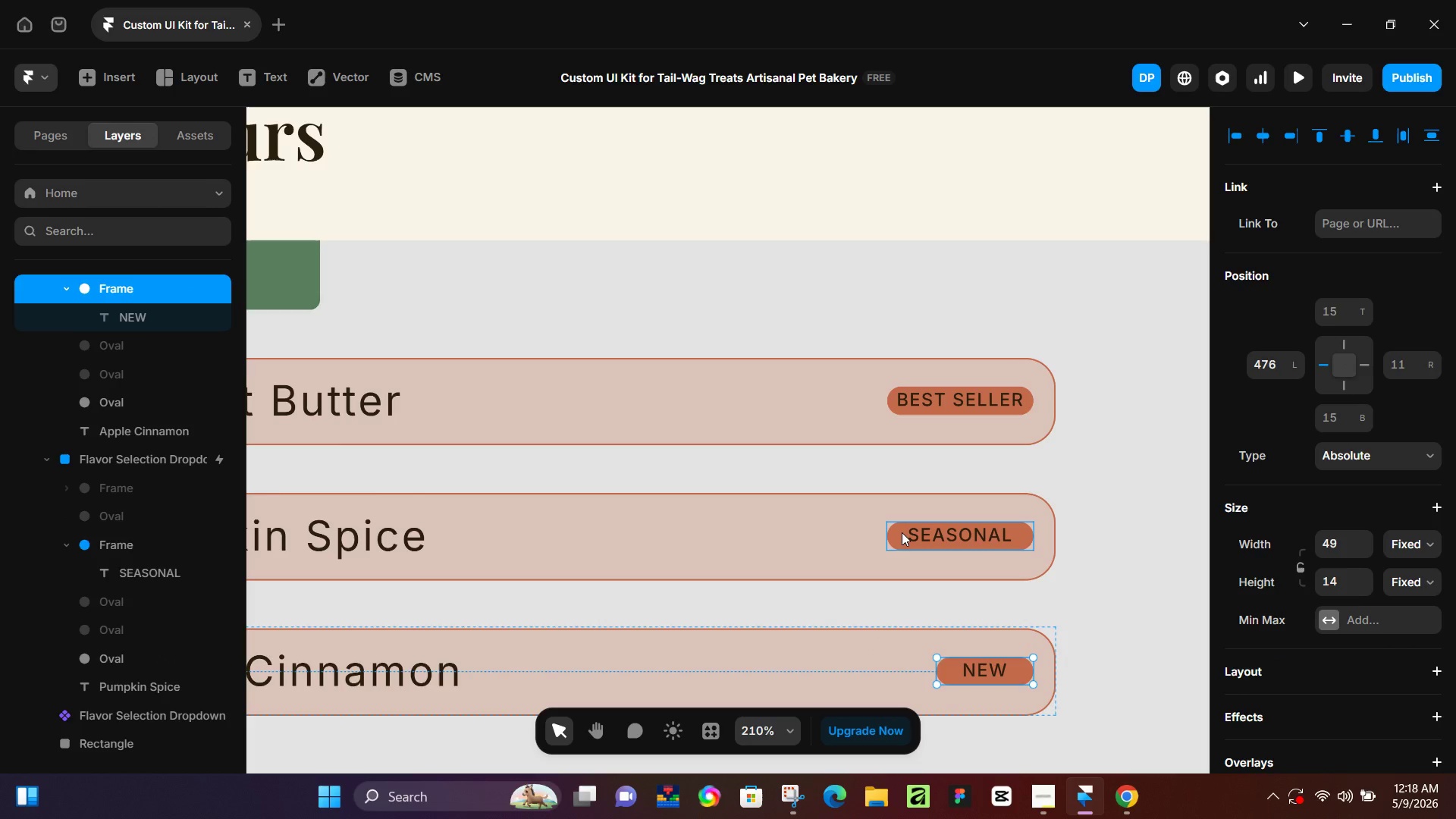 
left_click([902, 532])
 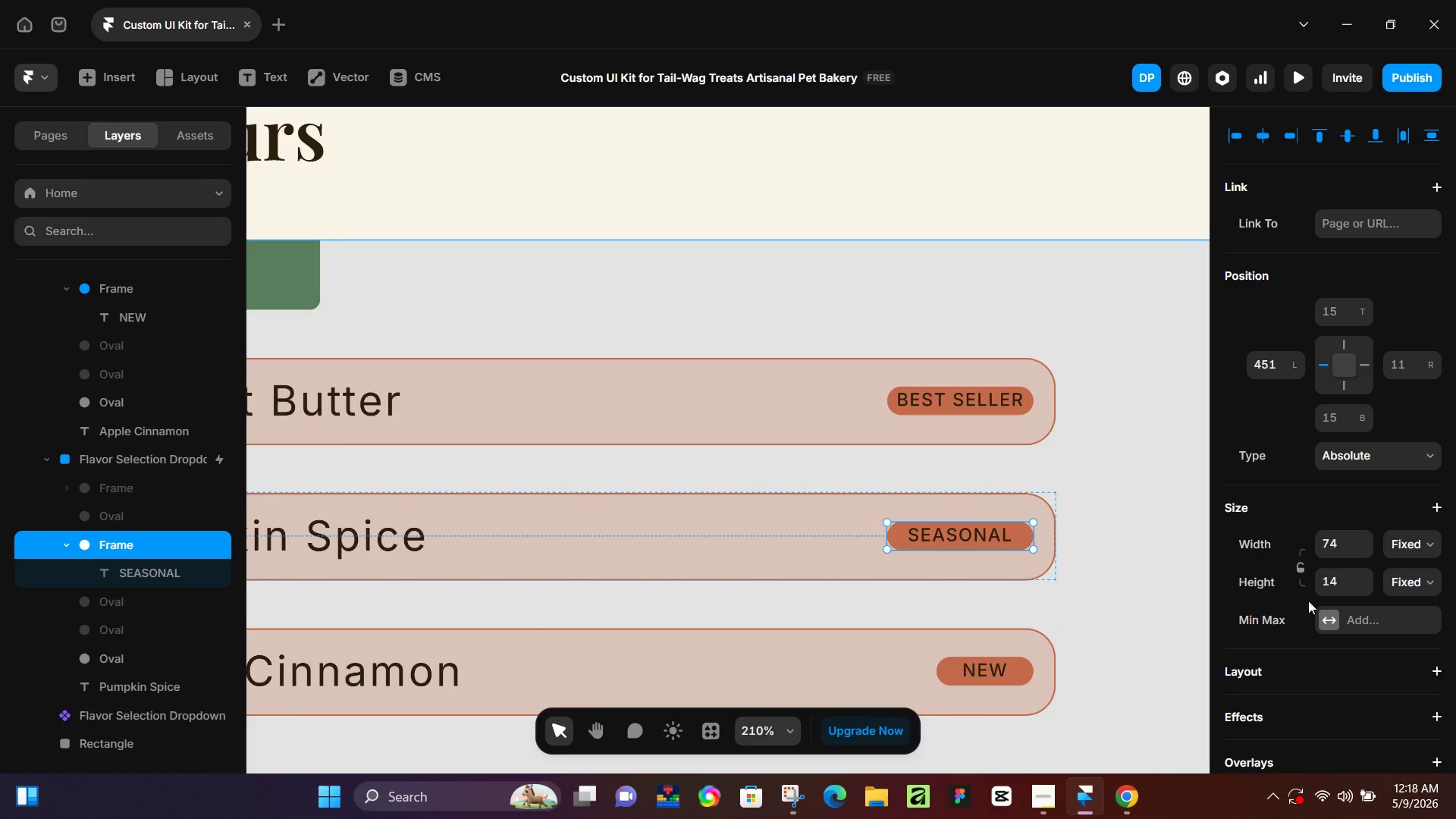 
scroll: coordinate [1309, 601], scroll_direction: down, amount: 3.0
 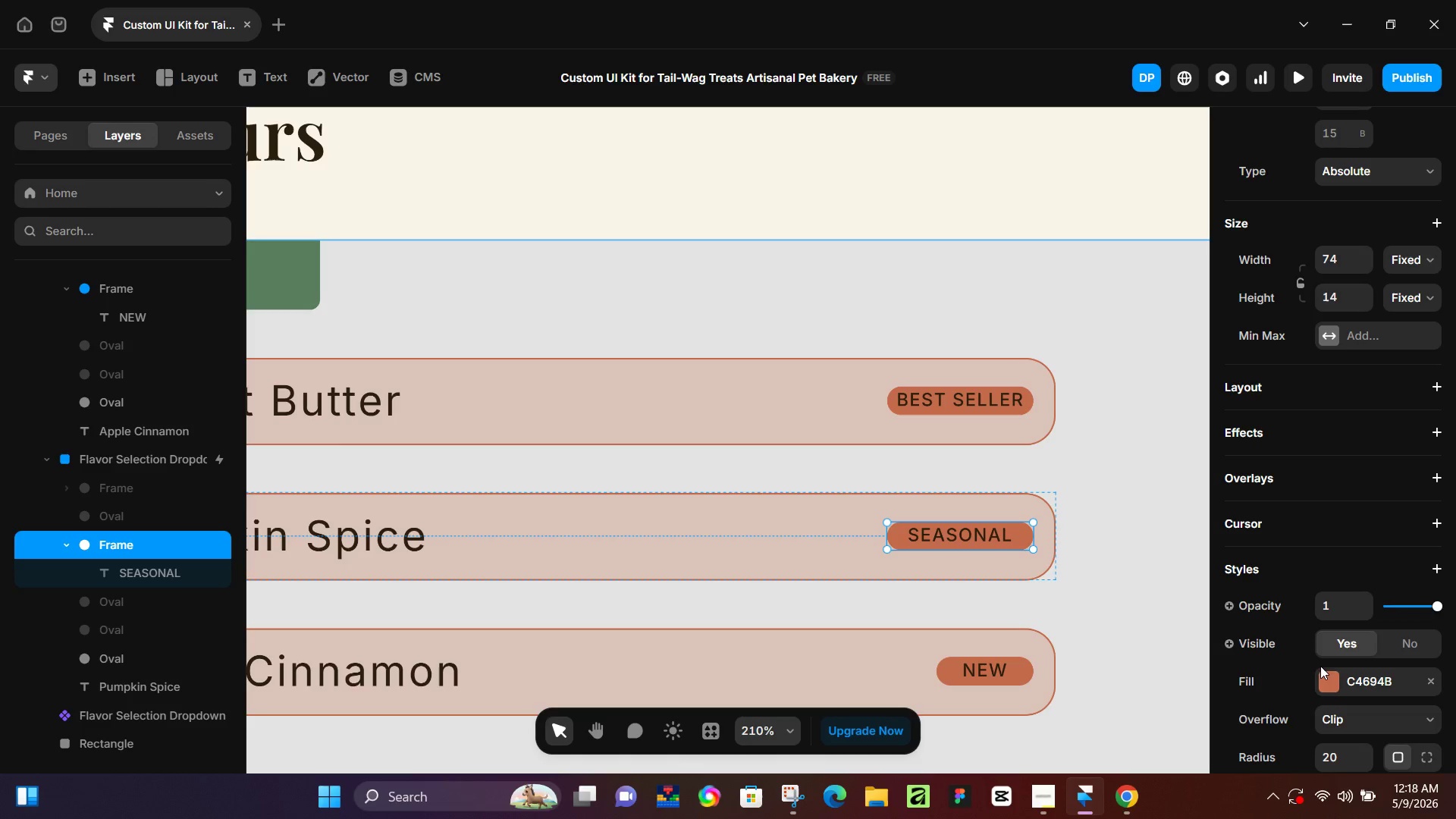 
left_click([1321, 668])
 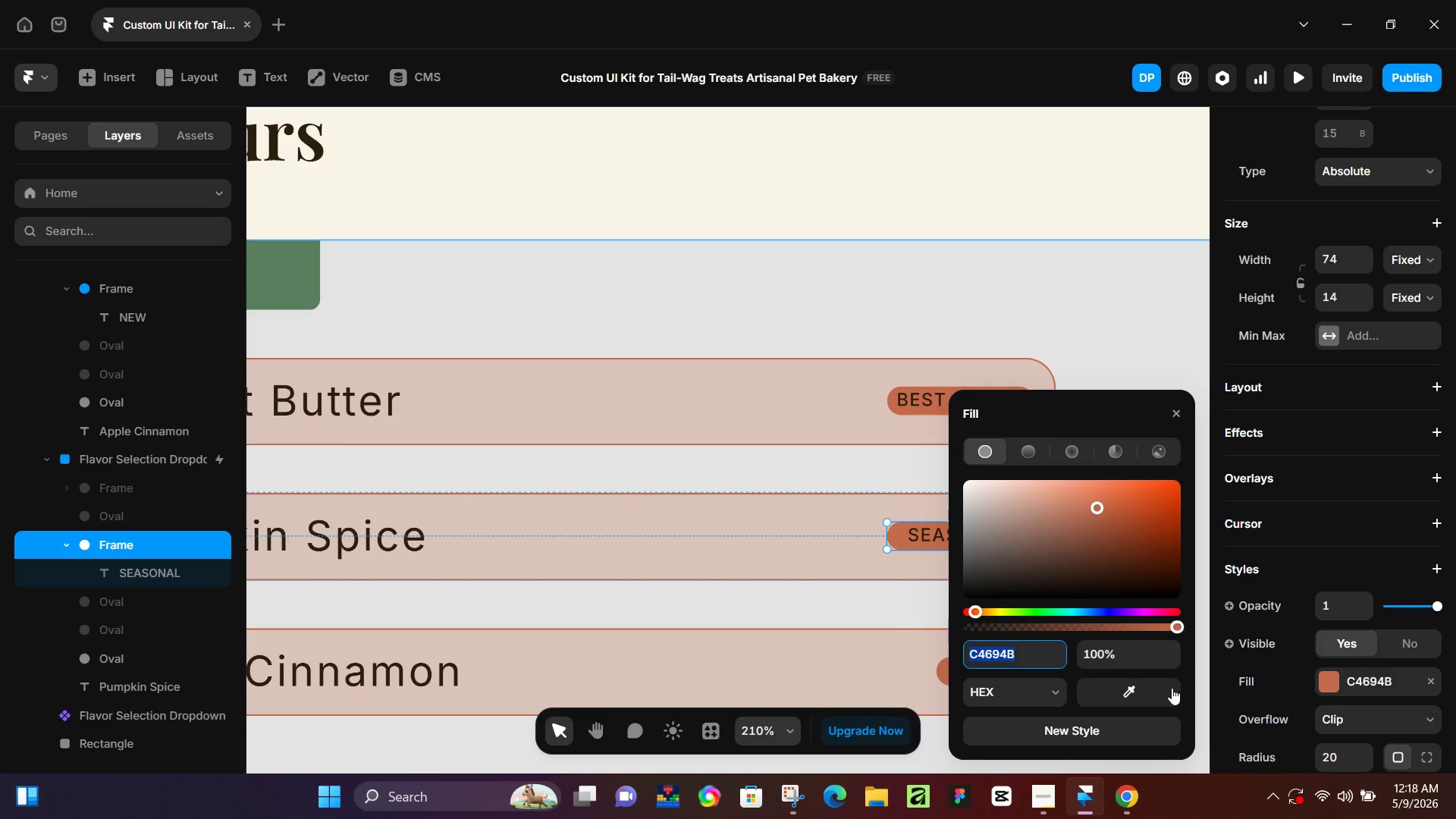 
left_click_drag(start_coordinate=[1170, 687], to_coordinate=[284, 272])
 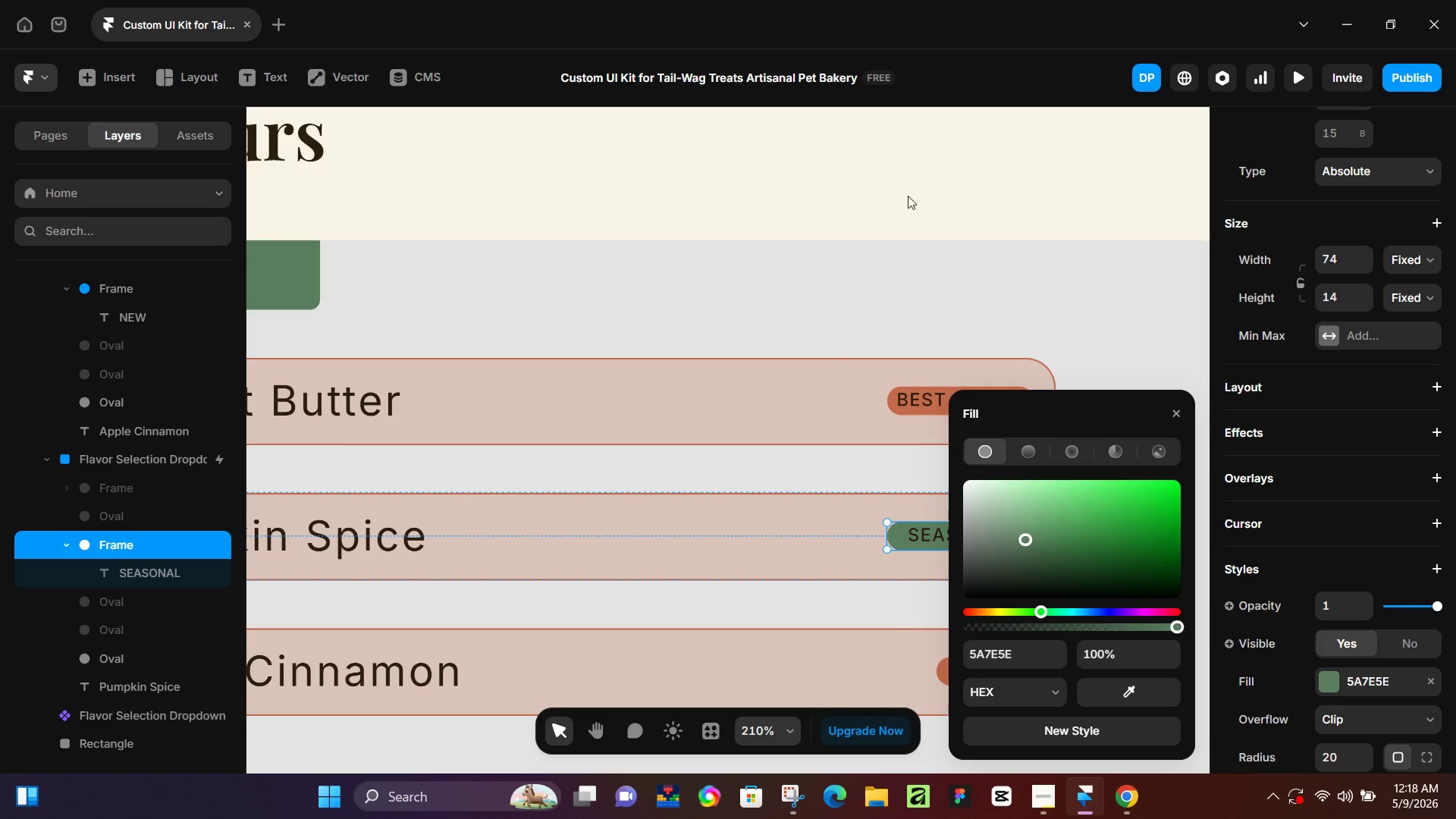 
left_click([833, 552])
 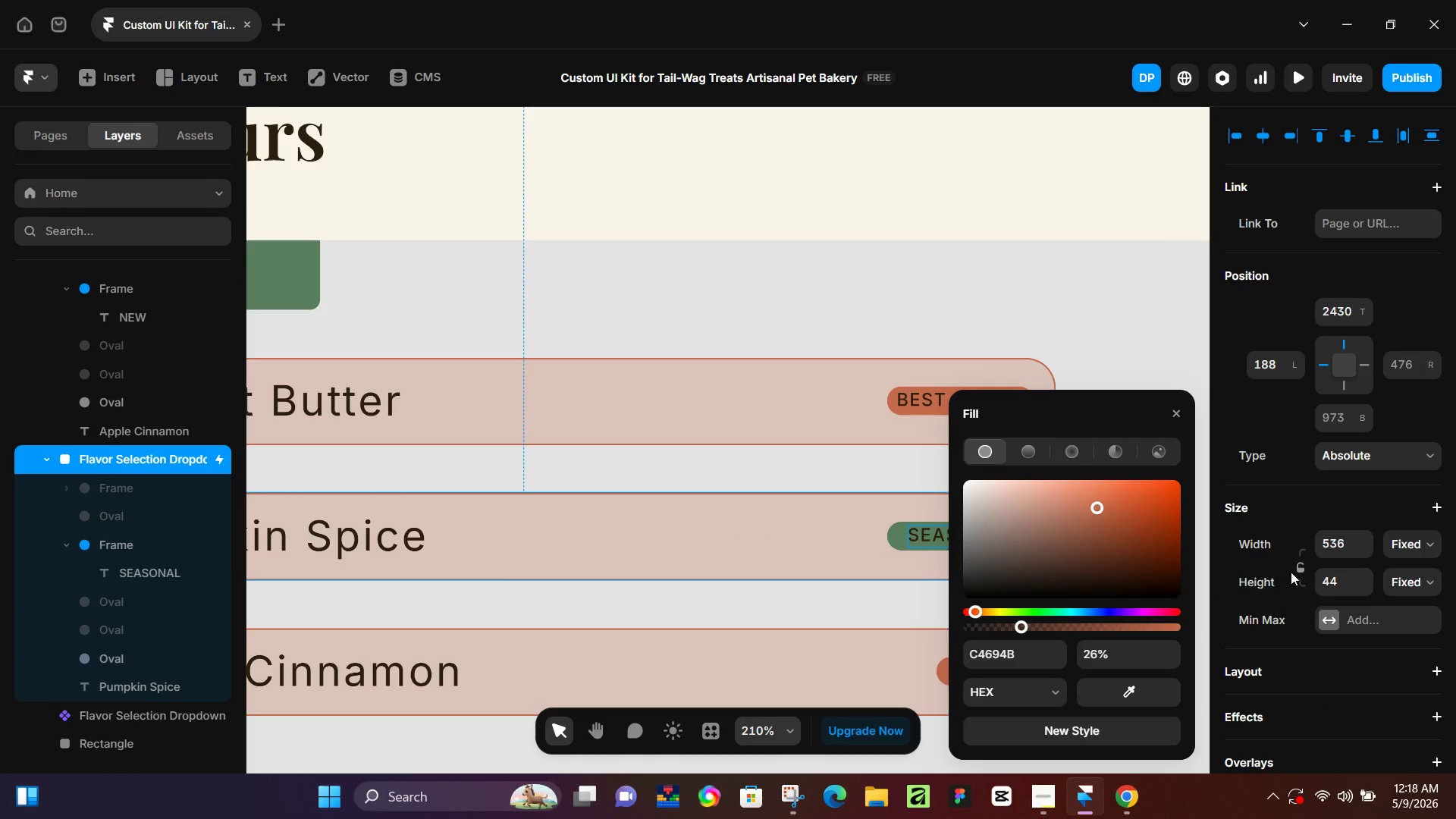 
scroll: coordinate [1262, 569], scroll_direction: down, amount: 5.0
 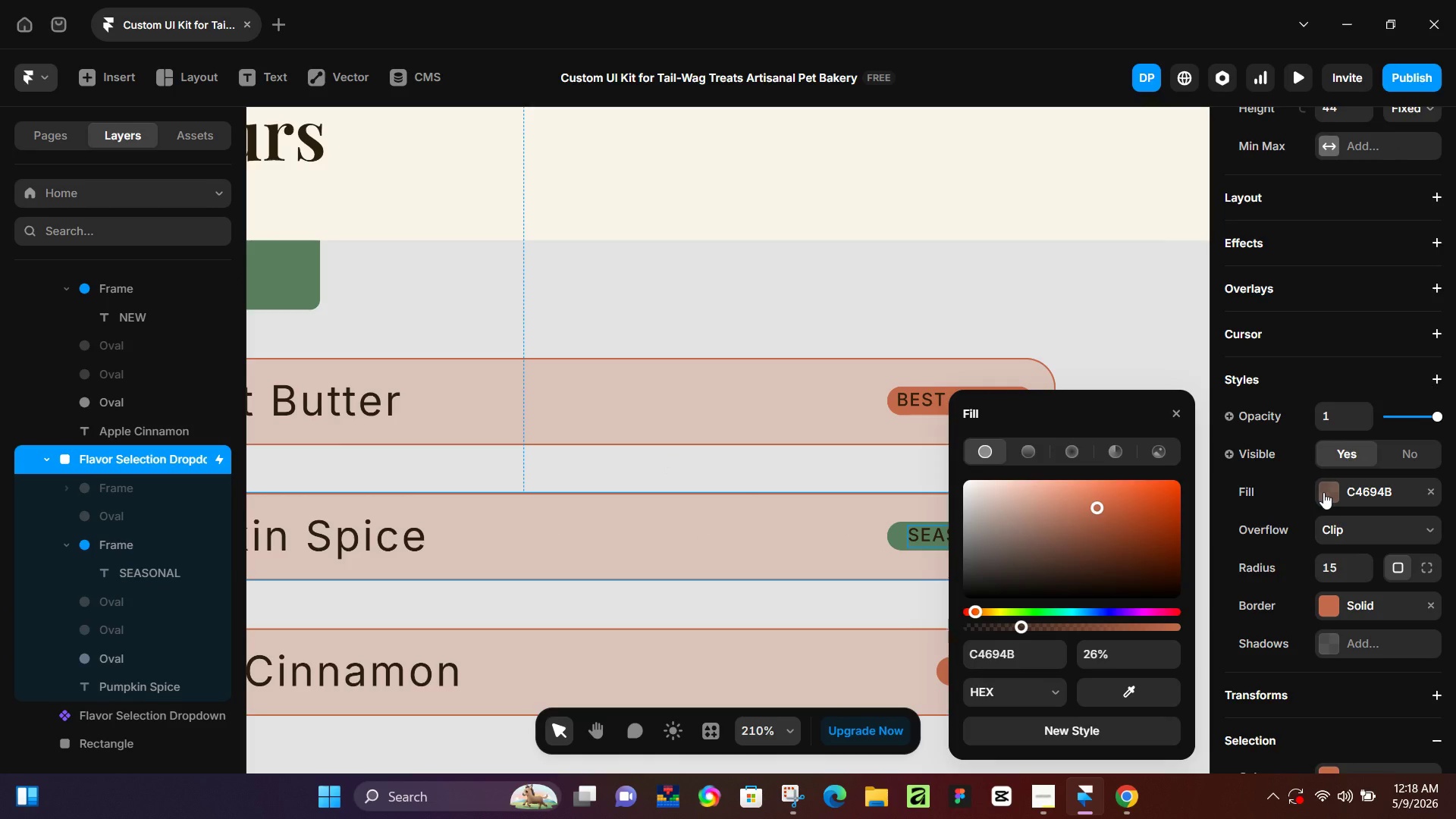 
left_click([1323, 492])
 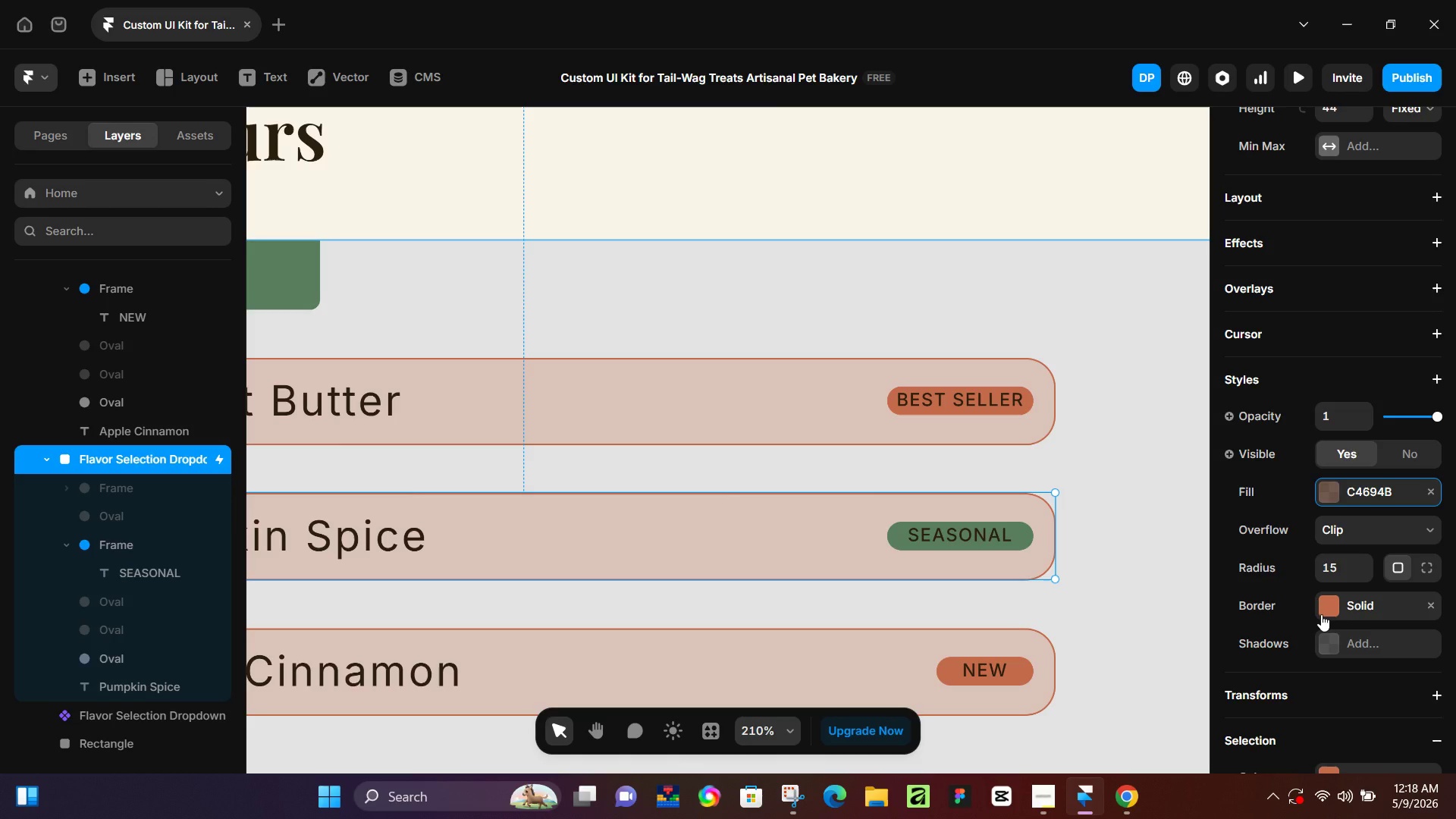 
left_click([1322, 613])
 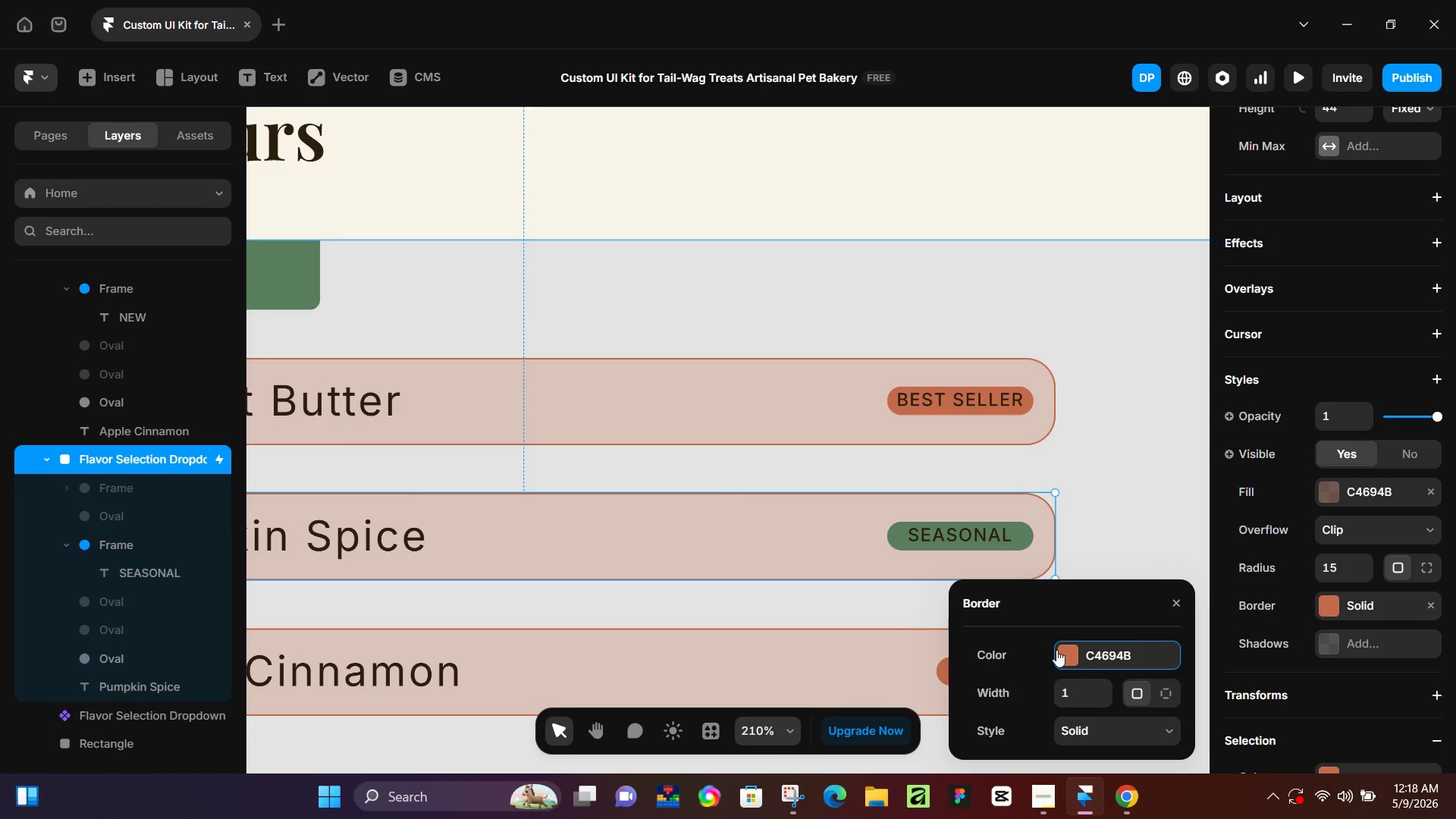 
left_click_drag(start_coordinate=[1056, 648], to_coordinate=[1061, 647])
 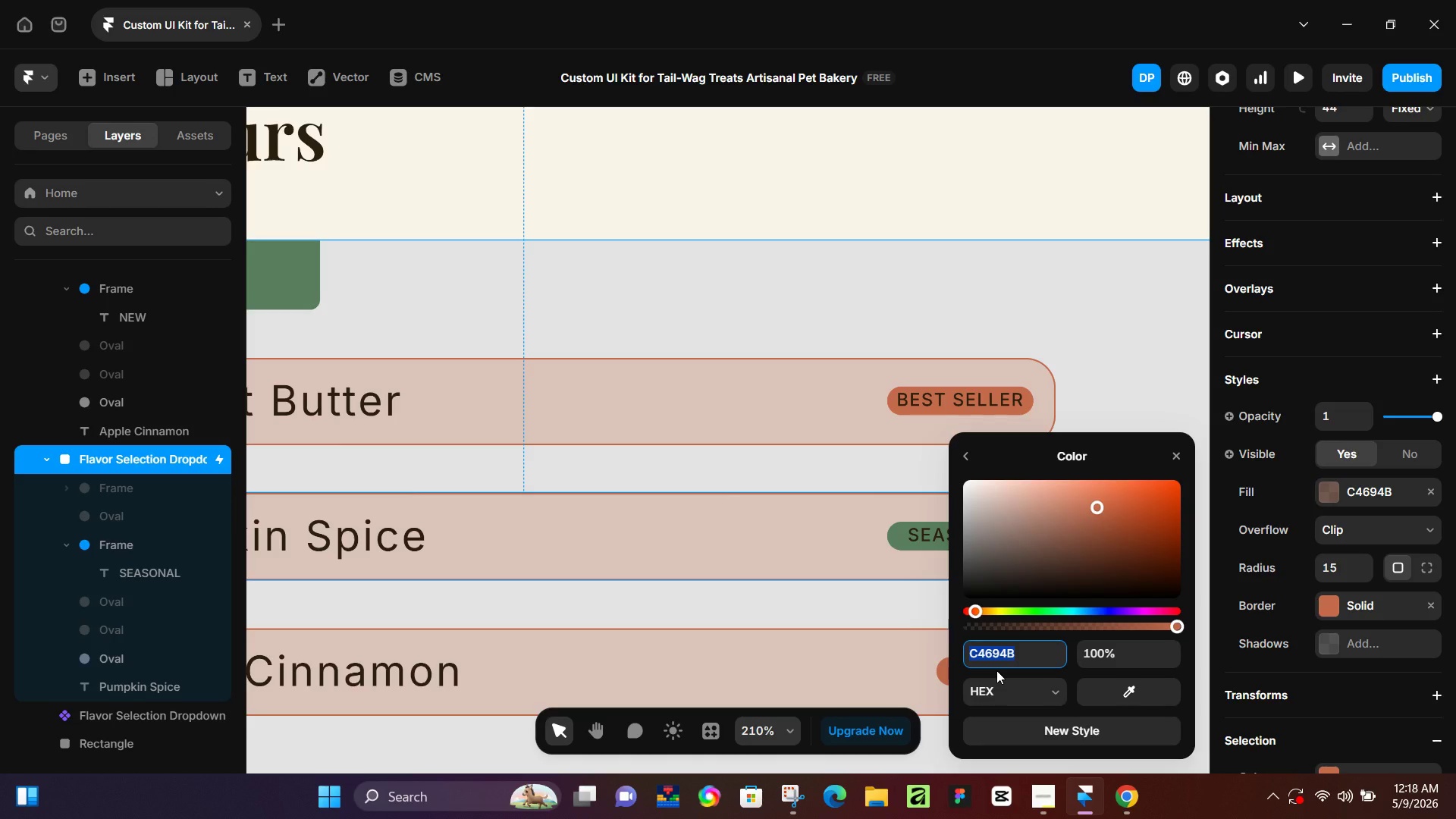 
wait(5.22)
 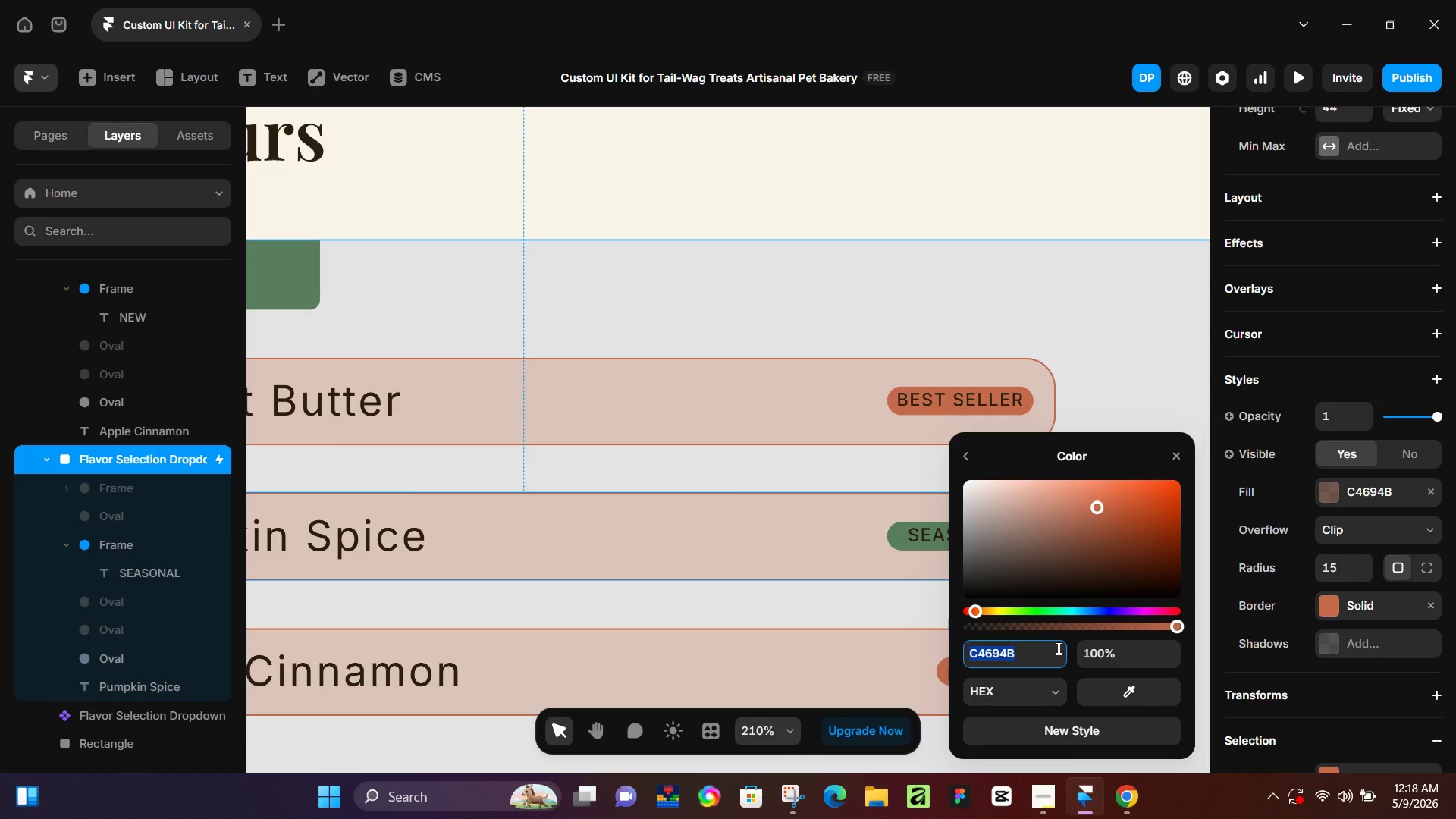 
left_click([1046, 613])
 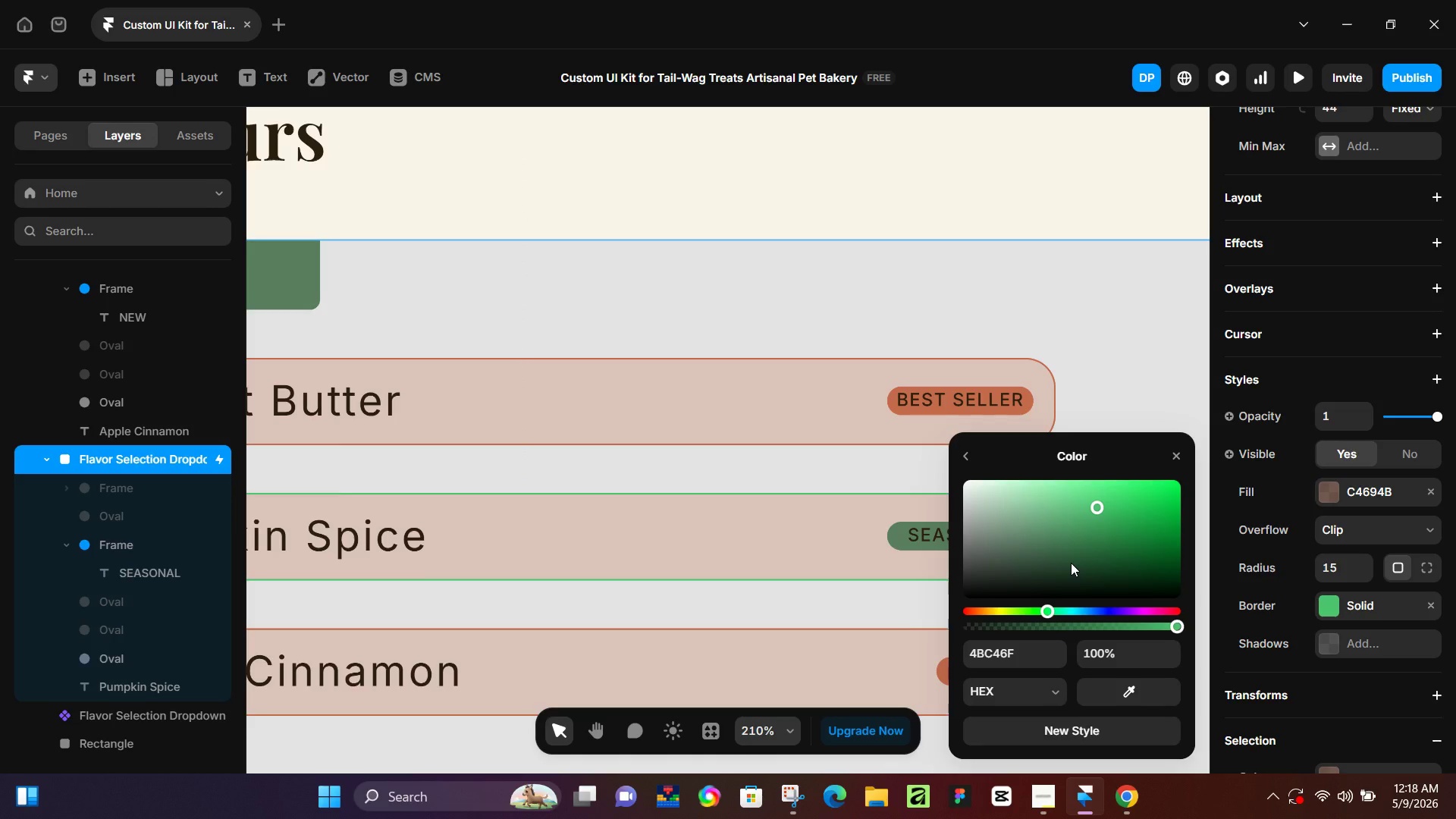 
left_click([1071, 563])
 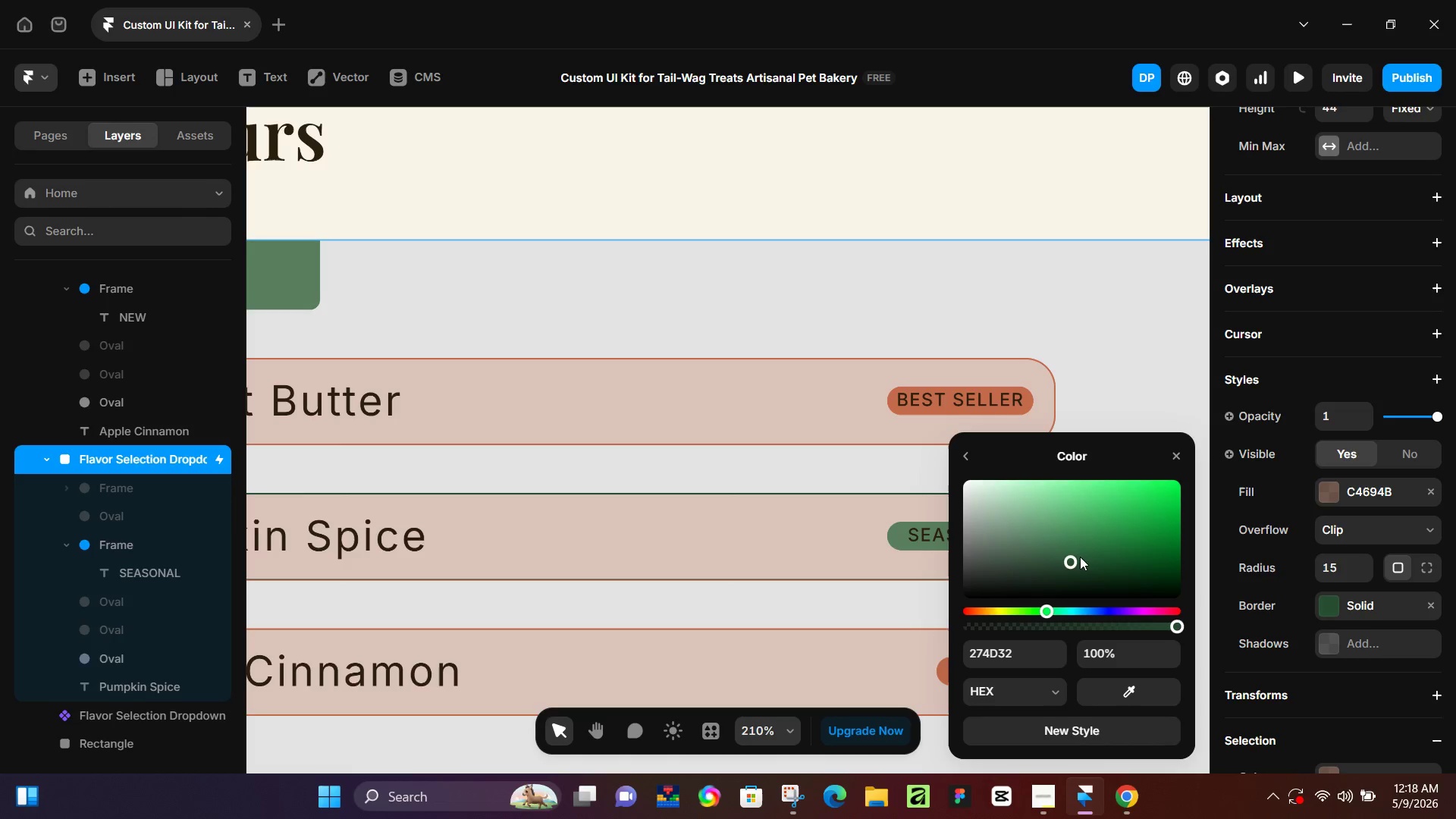 
left_click_drag(start_coordinate=[1080, 557], to_coordinate=[1110, 553])
 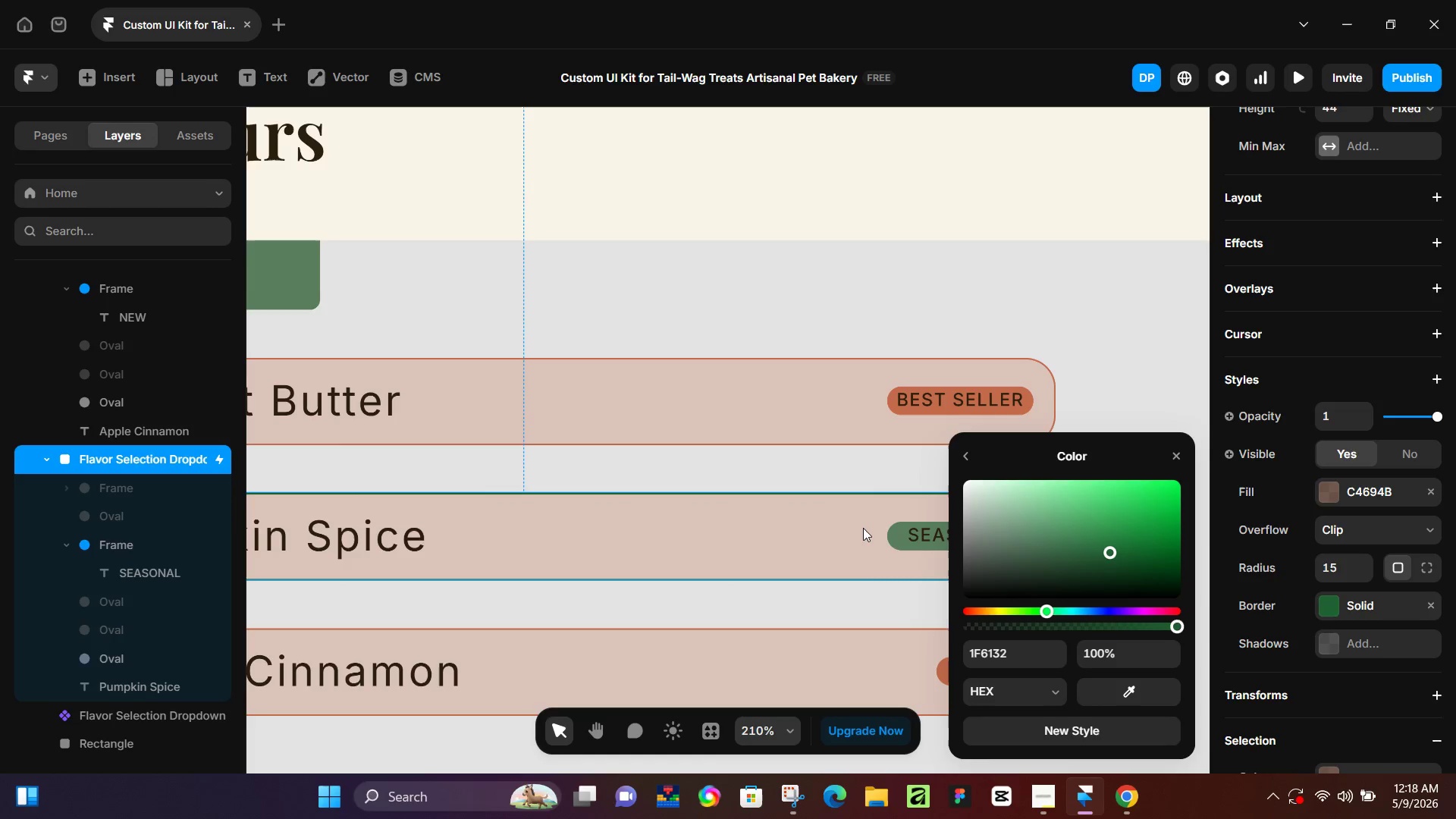 
left_click([863, 528])
 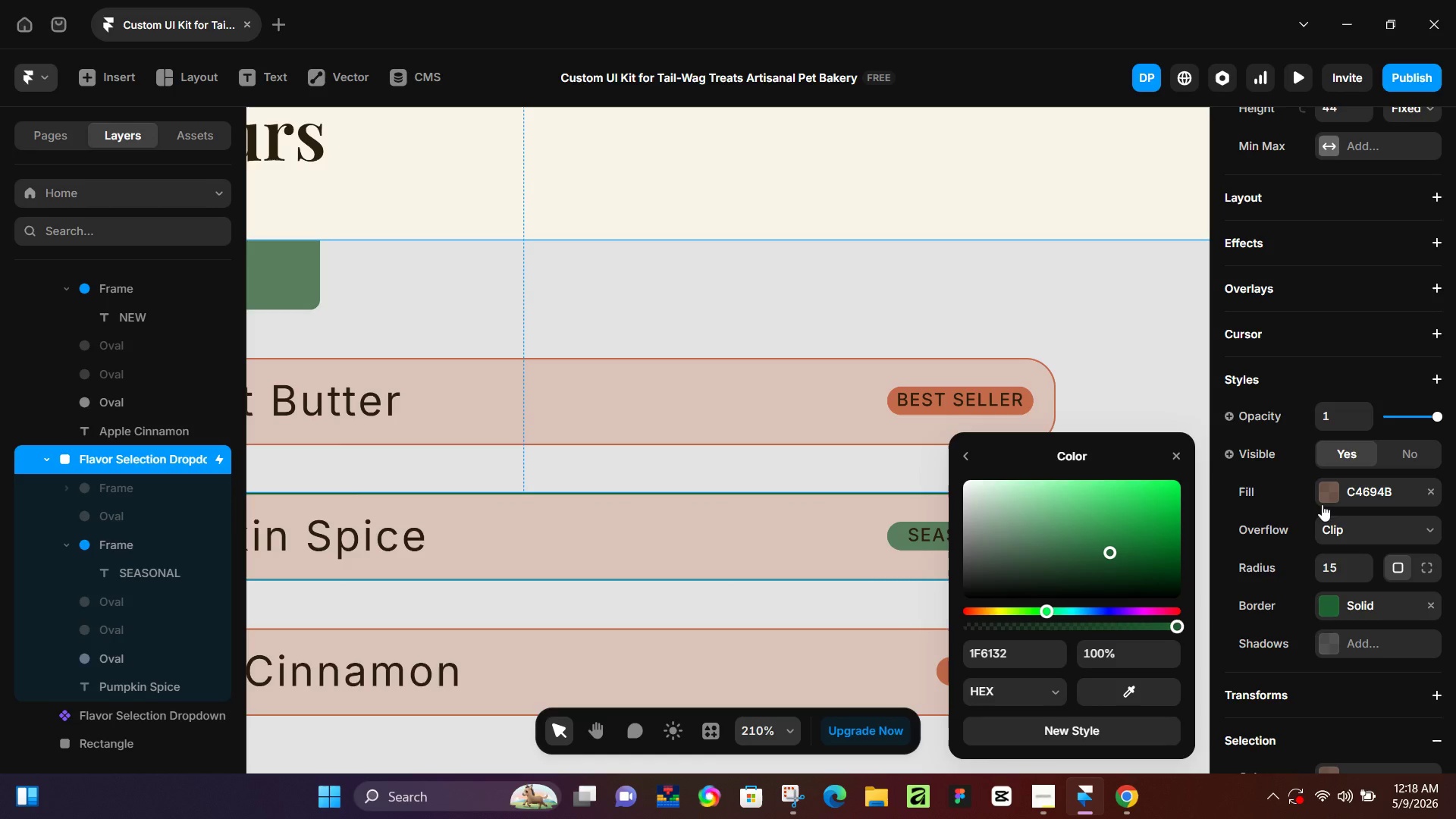 
left_click([1322, 504])
 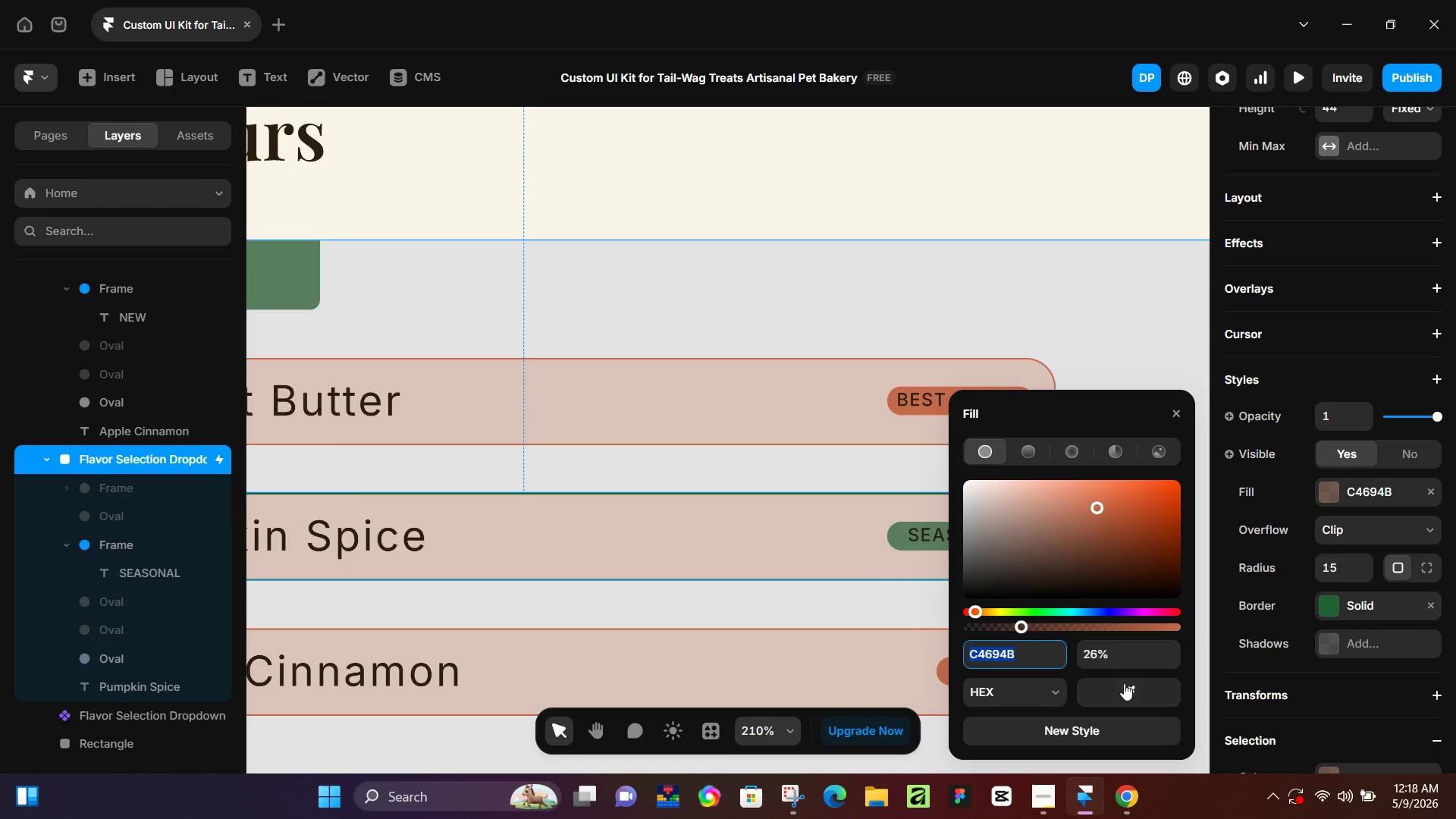 
left_click_drag(start_coordinate=[1124, 684], to_coordinate=[305, 275])
 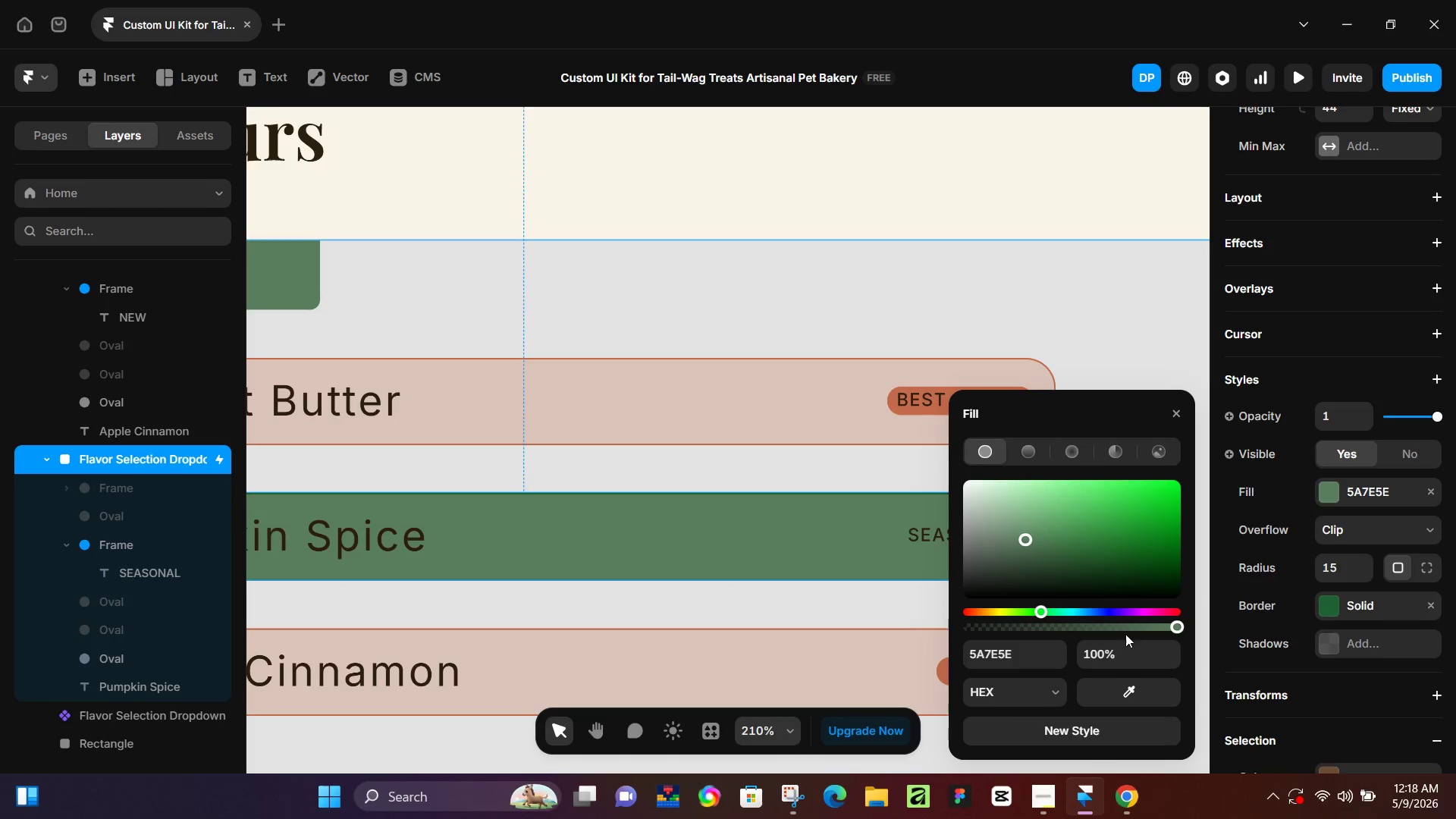 
left_click_drag(start_coordinate=[1131, 630], to_coordinate=[1046, 635])
 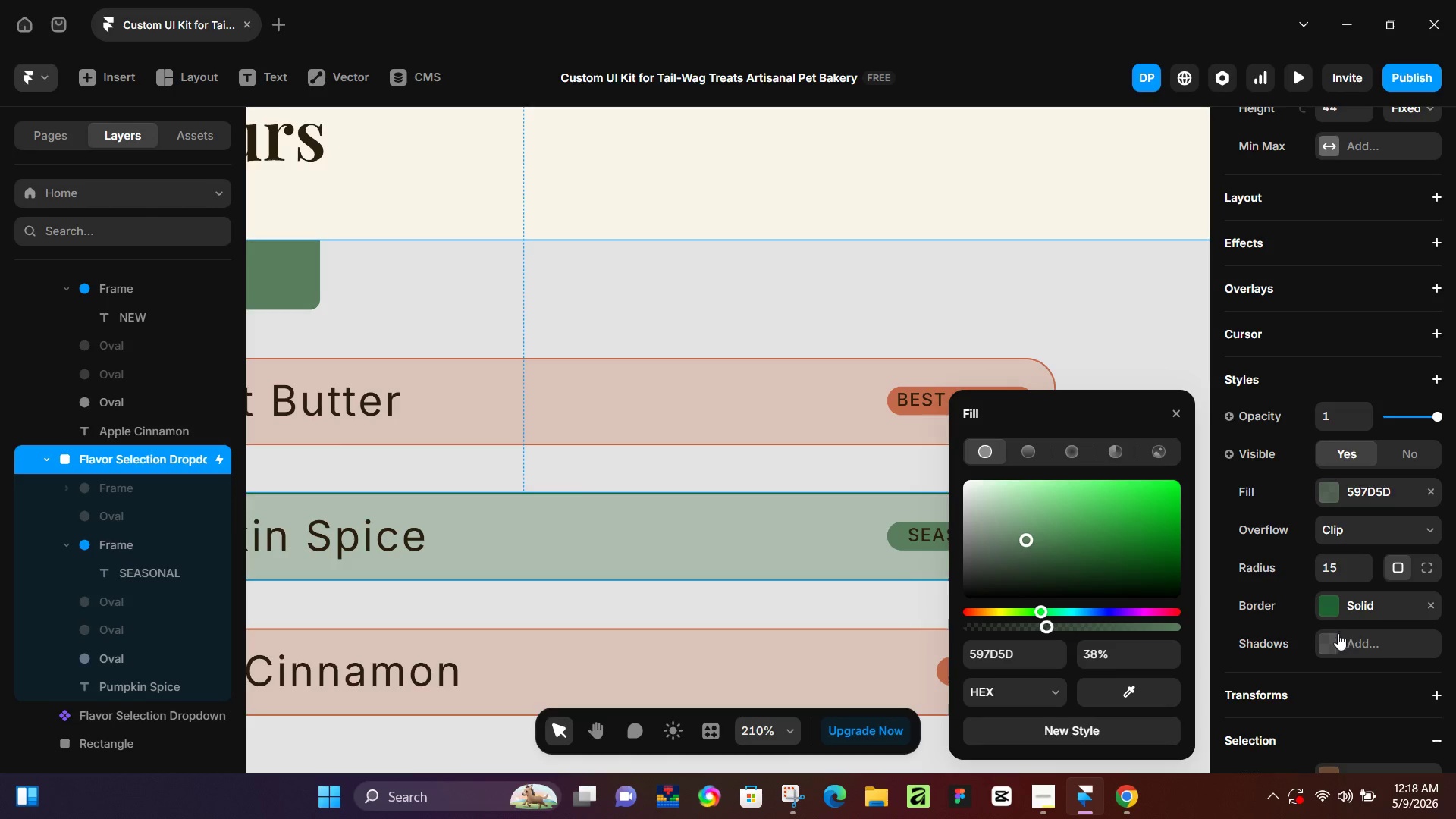 
left_click([1327, 651])
 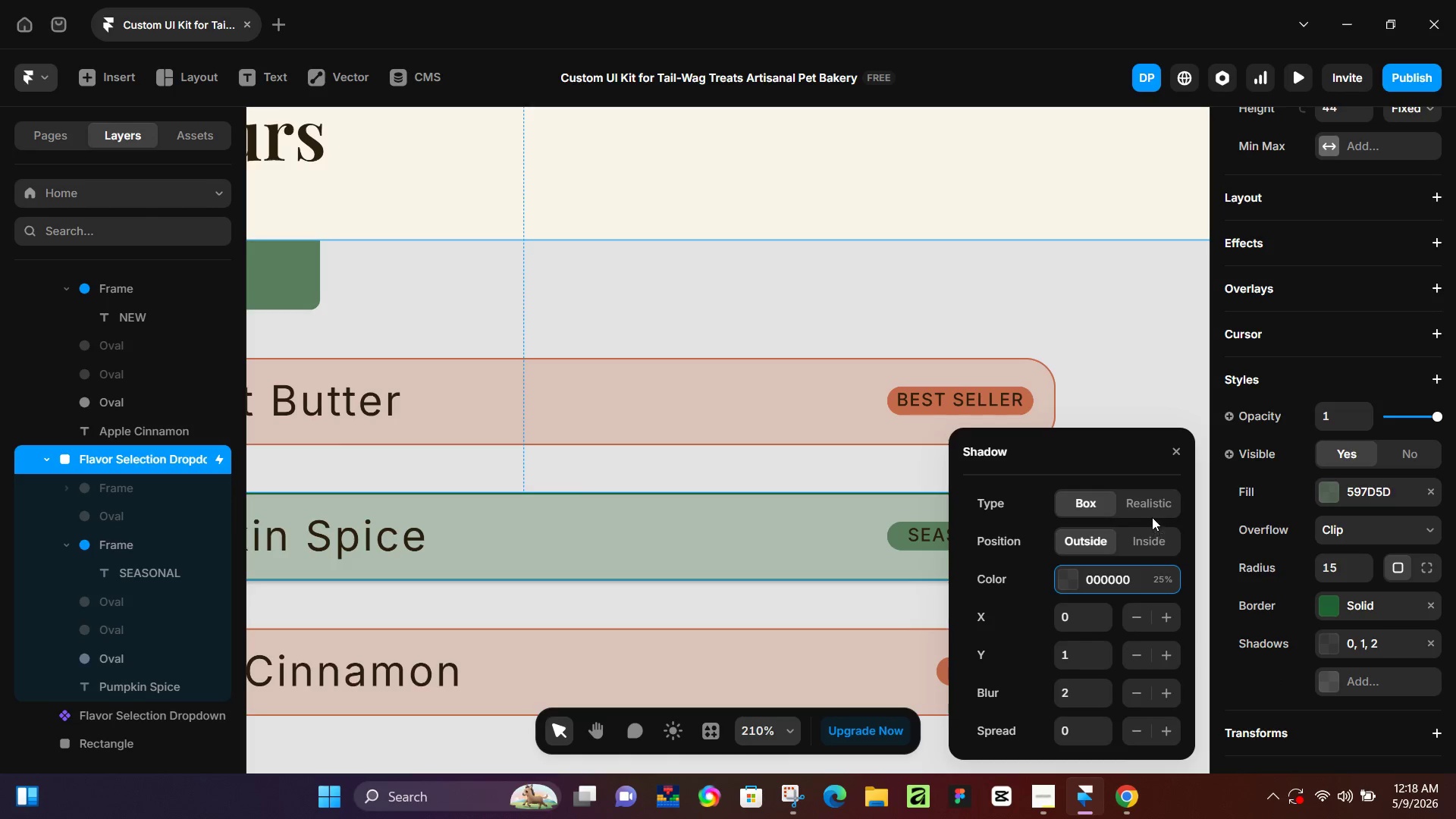 
left_click([1151, 514])
 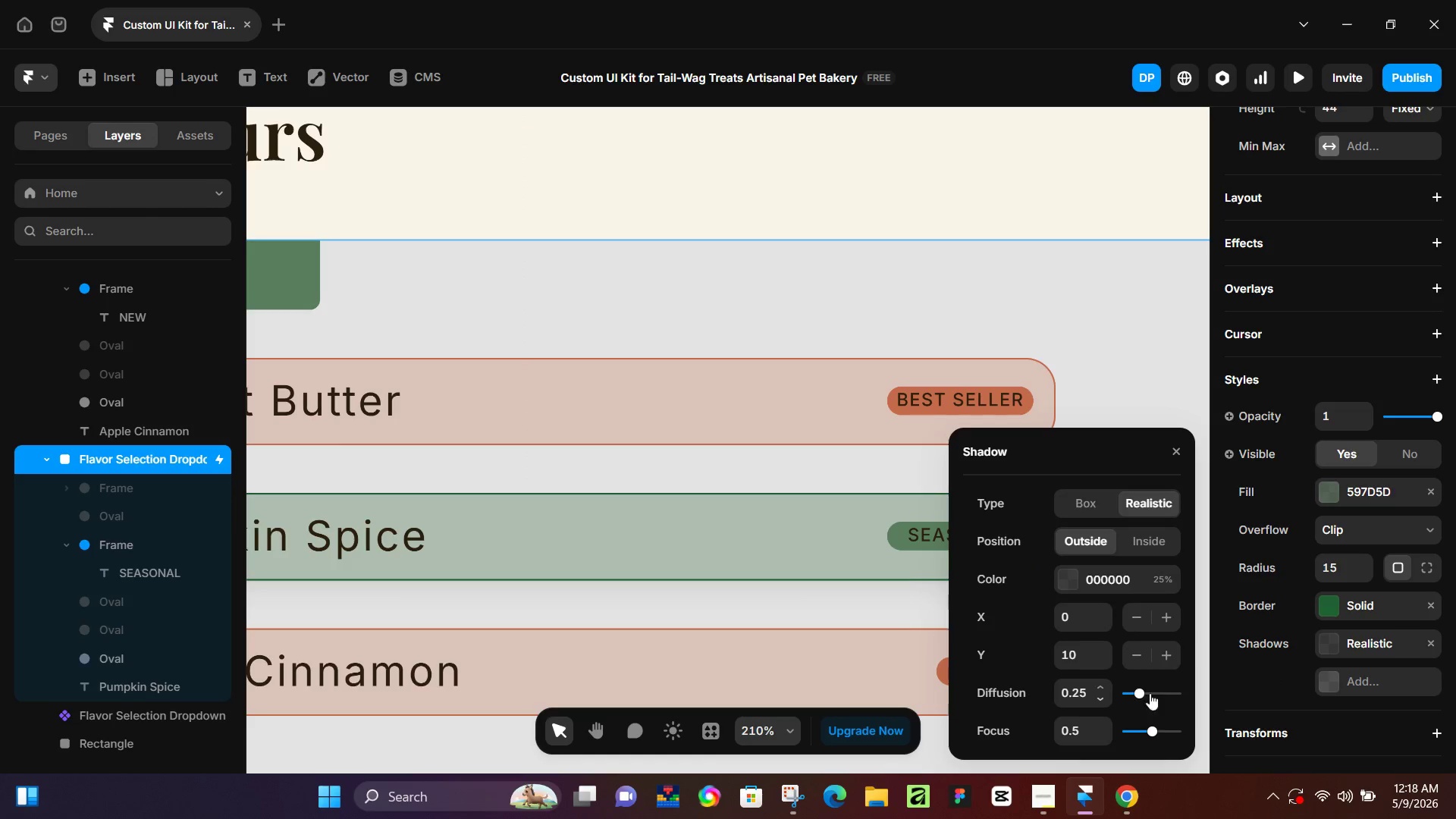 
left_click_drag(start_coordinate=[1138, 693], to_coordinate=[1145, 694])
 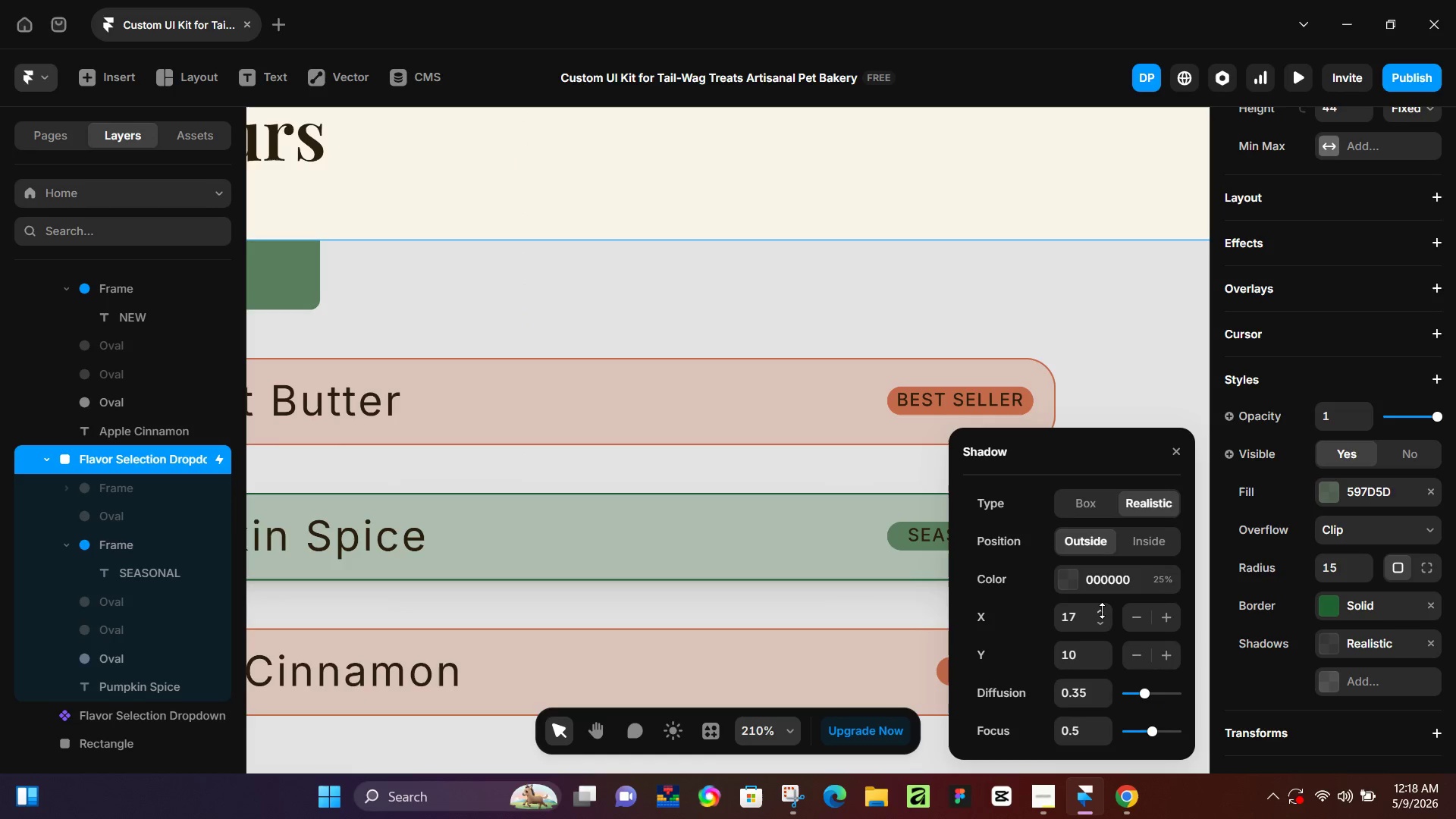 
wait(5.94)
 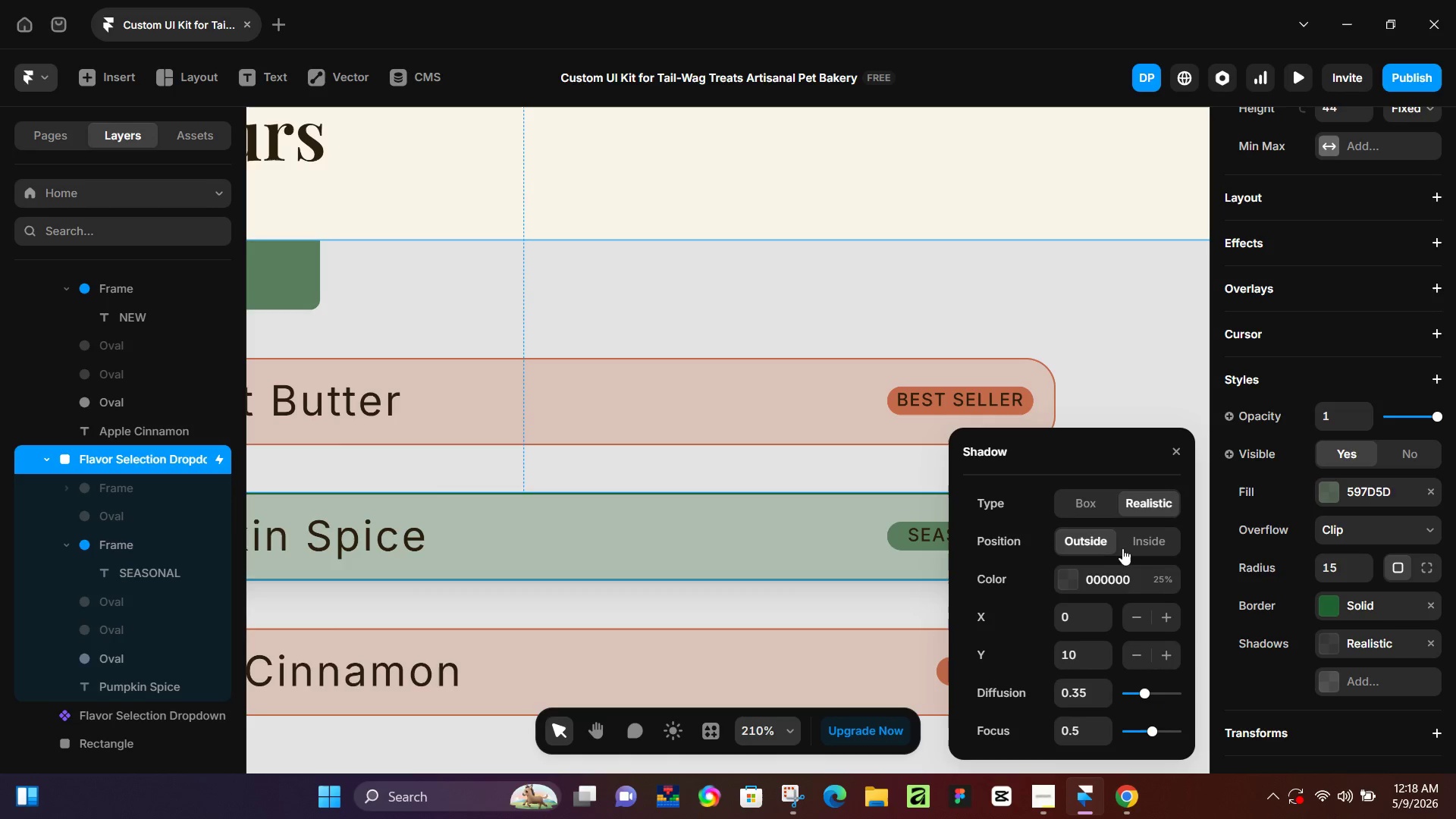 
hold_key(key=ControlLeft, duration=0.77)
scroll: coordinate [663, 502], scroll_direction: down, amount: 7.0
 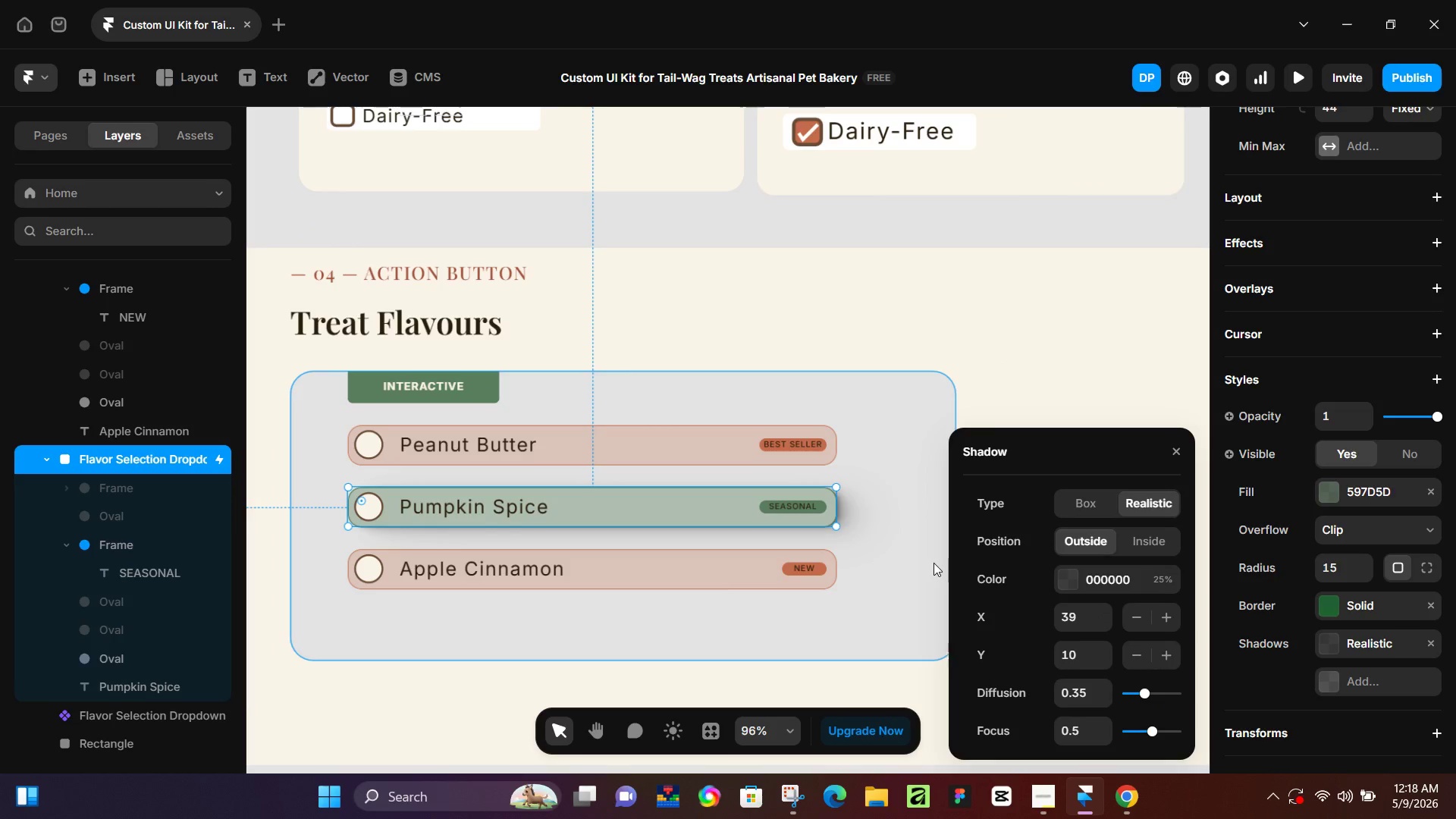 
hold_key(key=ControlLeft, duration=0.53)
scroll: coordinate [827, 504], scroll_direction: up, amount: 3.0
 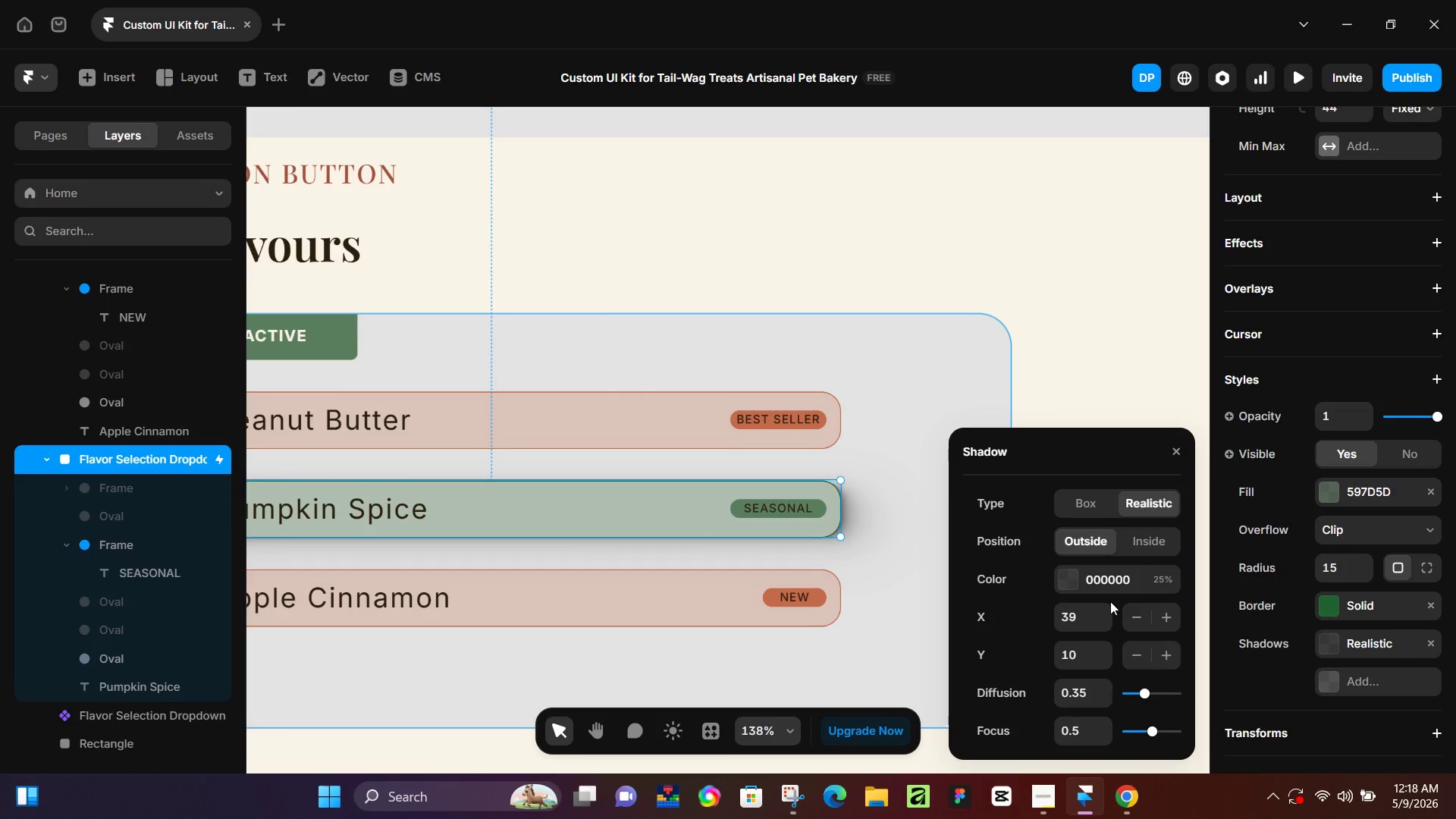 
left_click([1102, 612])
 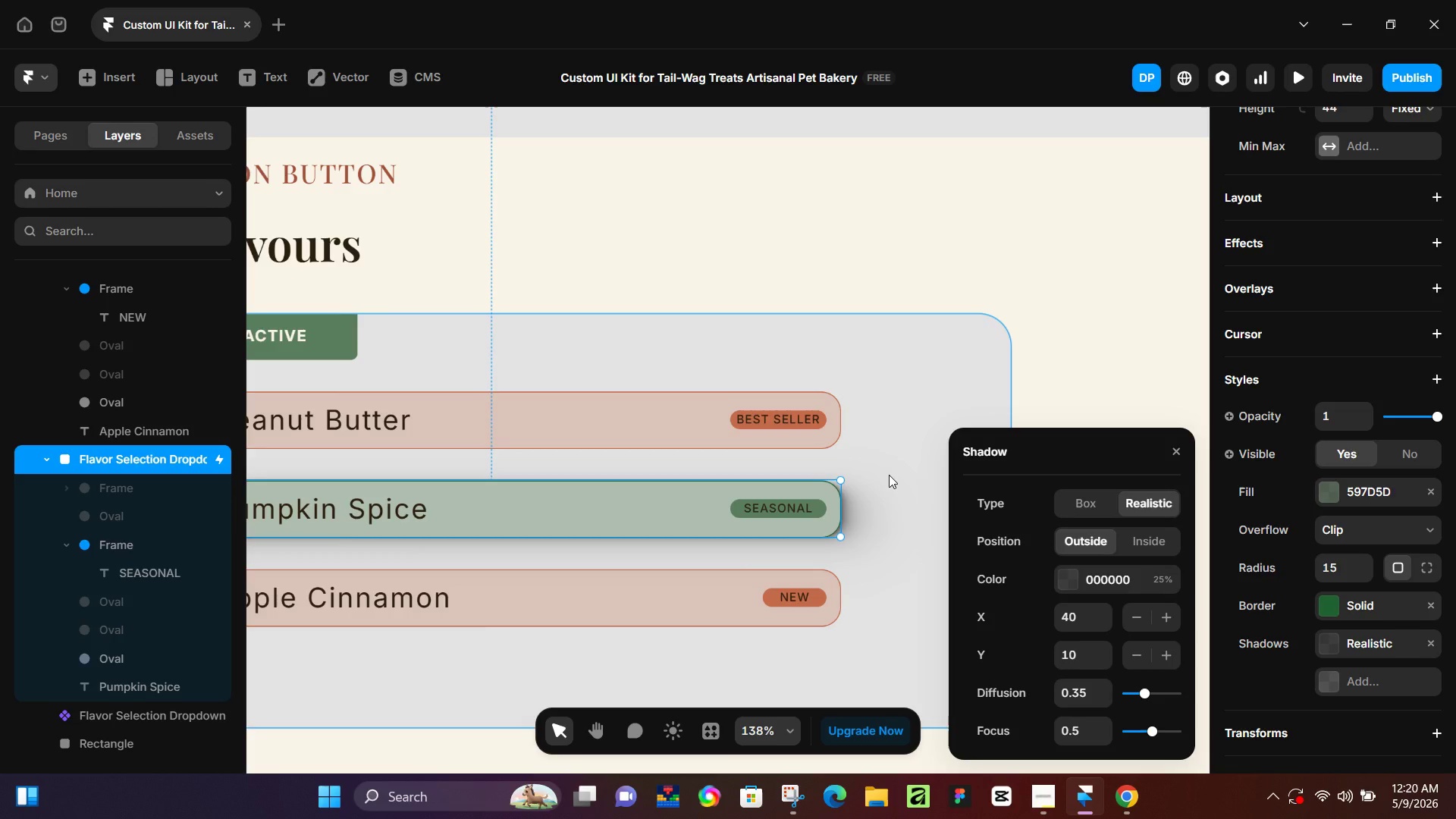 
wait(103.22)
 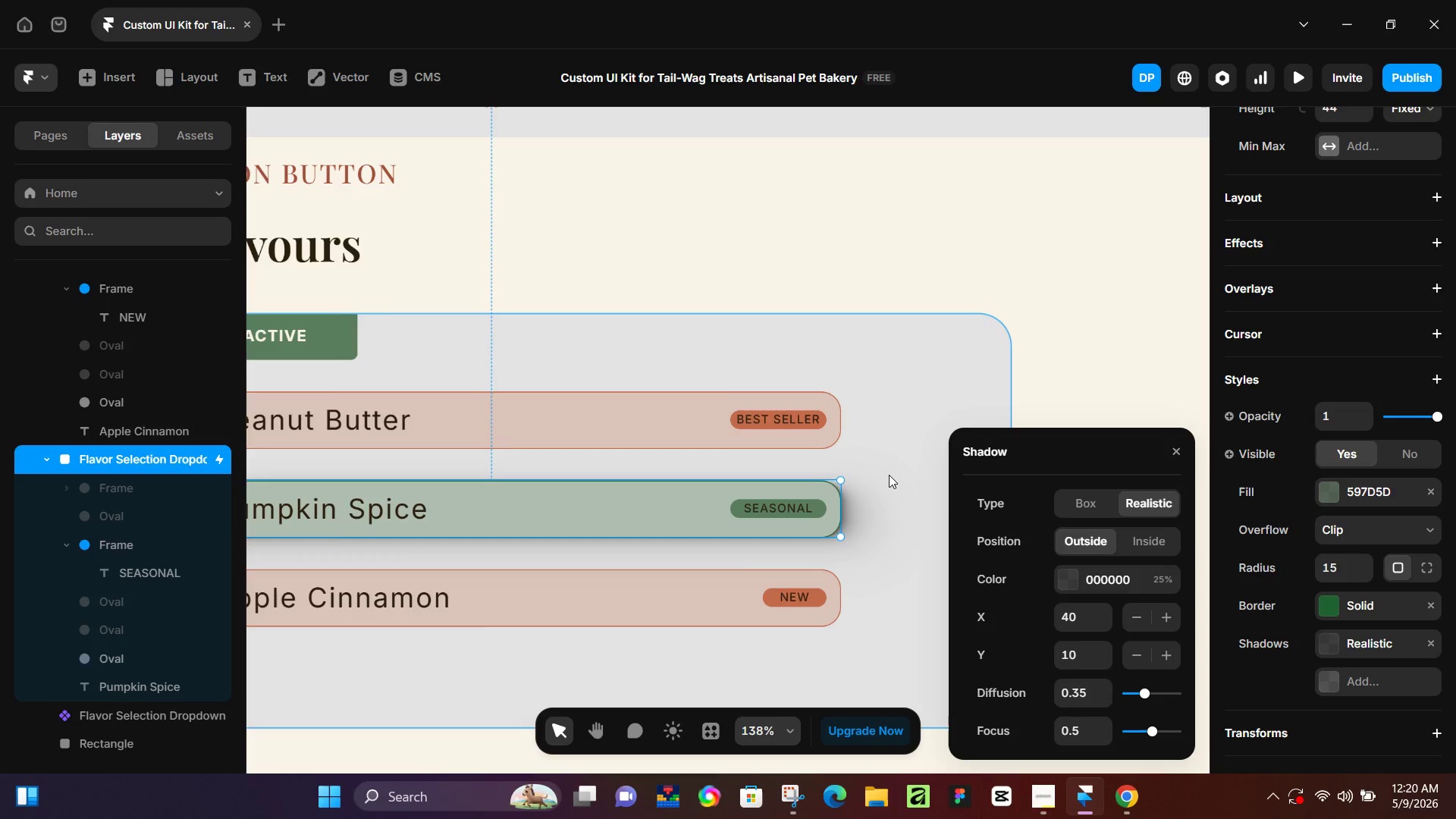 
left_click([889, 475])
 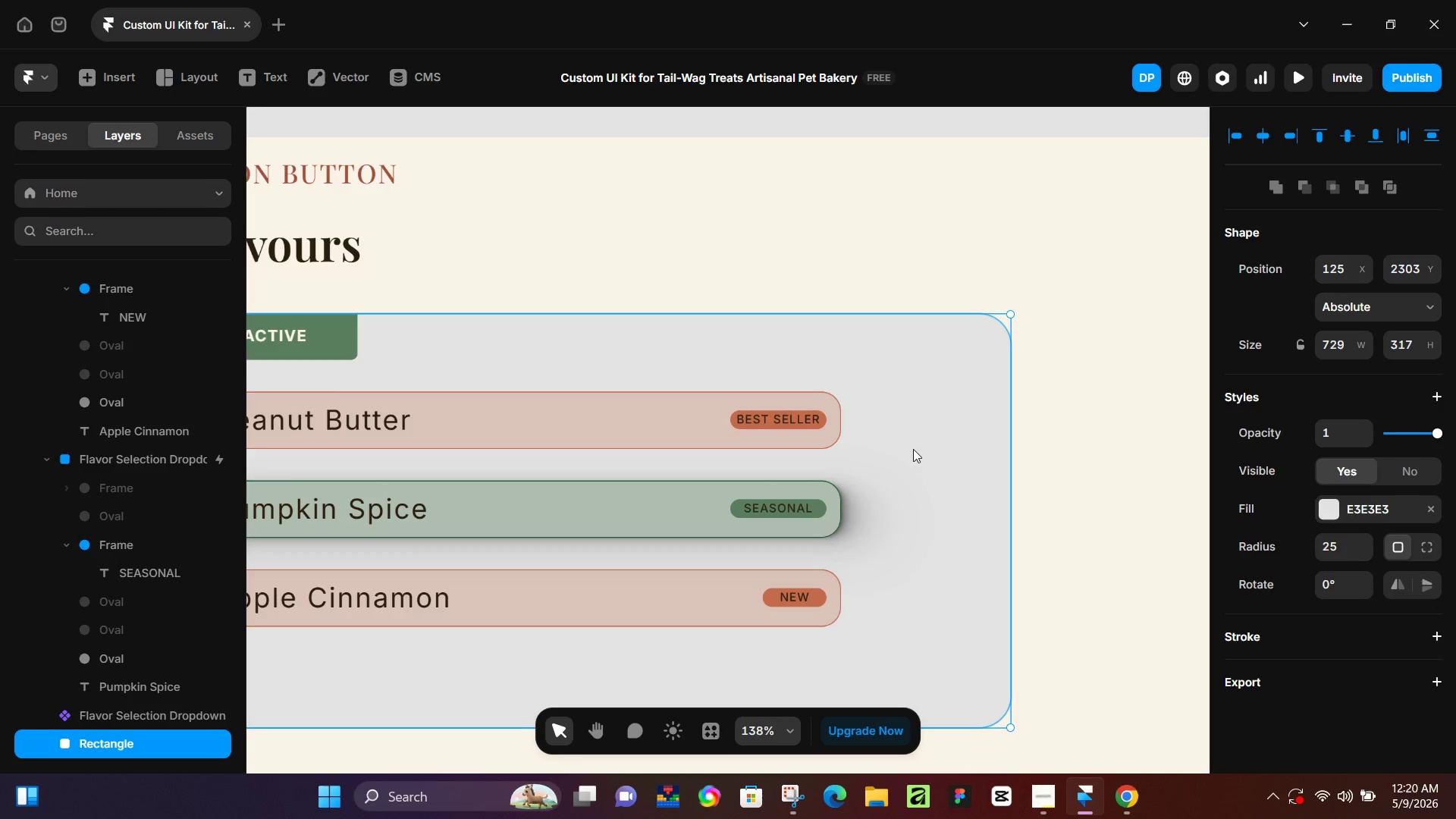 
hold_key(key=ControlLeft, duration=0.44)
 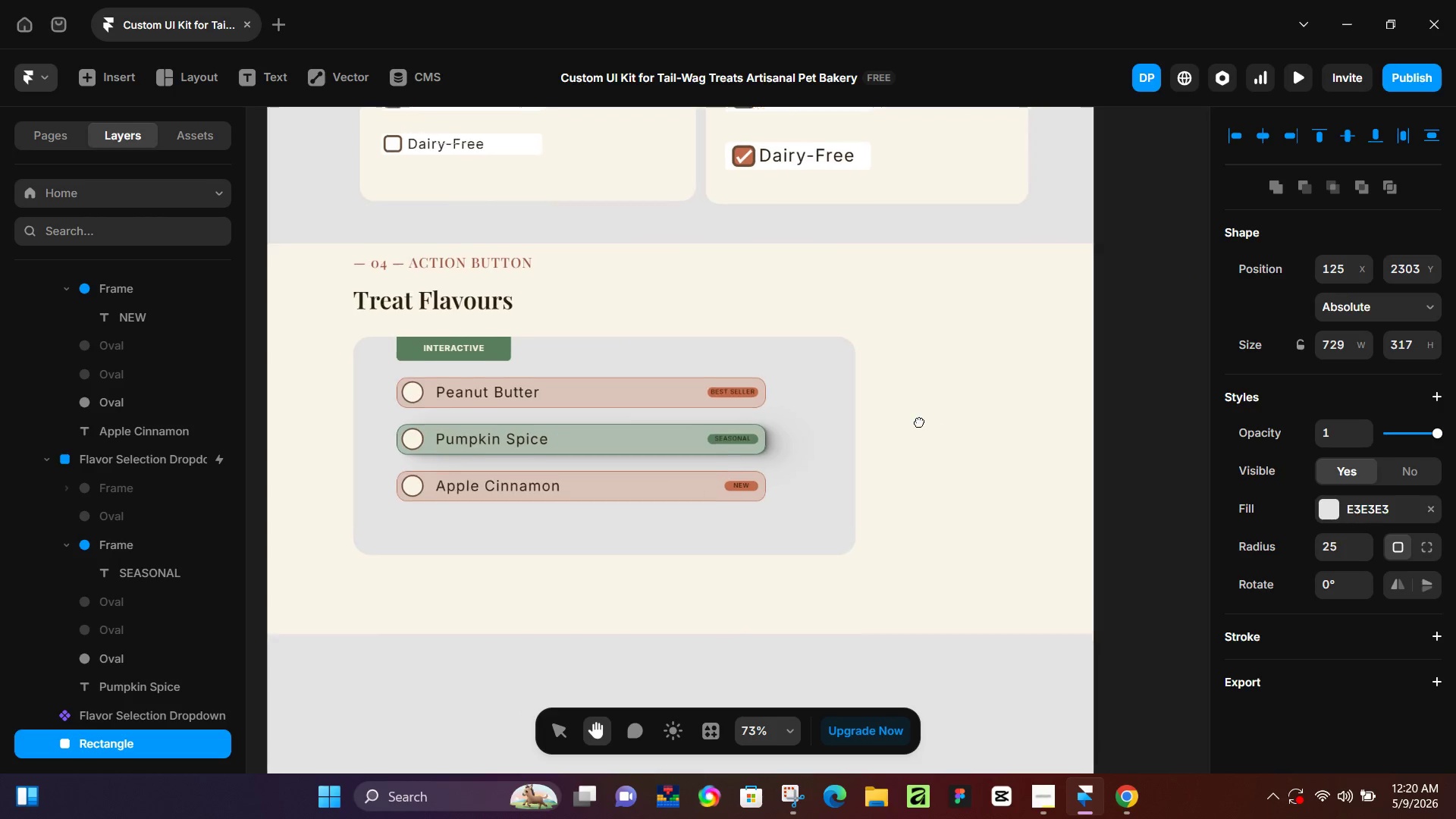 
hold_key(key=Space, duration=0.56)
 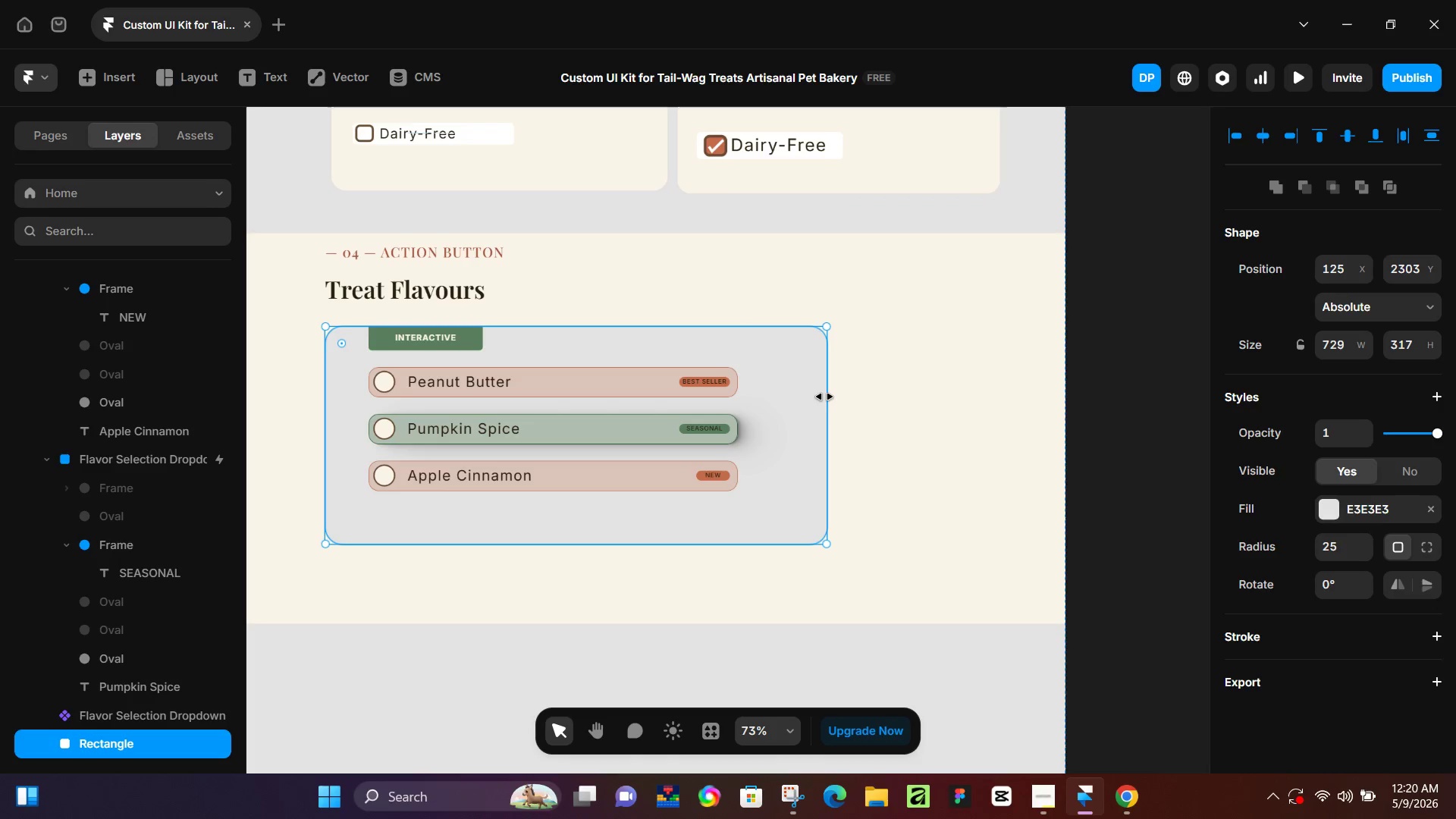 
scroll: coordinate [949, 422], scroll_direction: down, amount: 6.0
 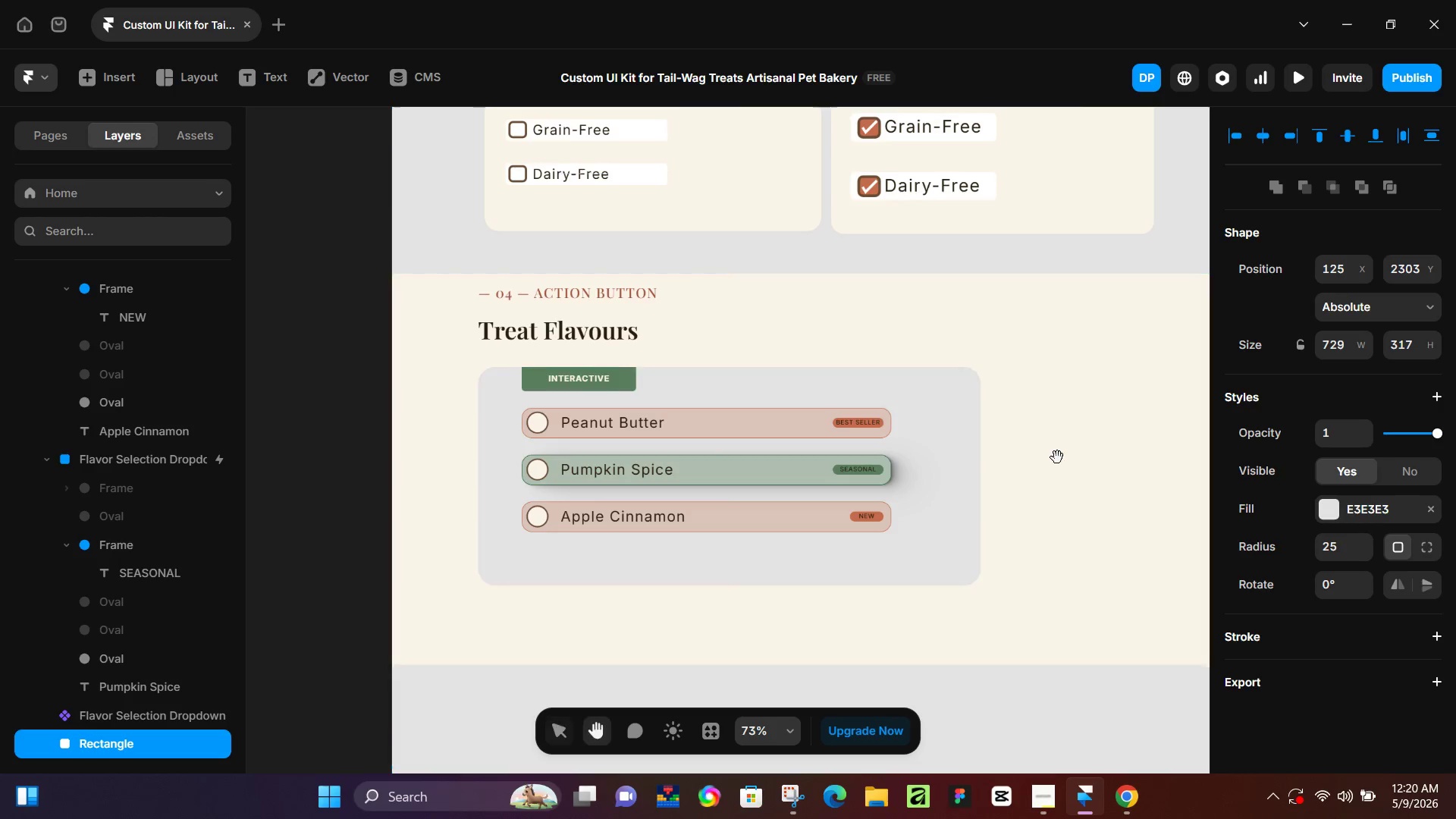 
left_click_drag(start_coordinate=[1057, 457], to_coordinate=[904, 417])
 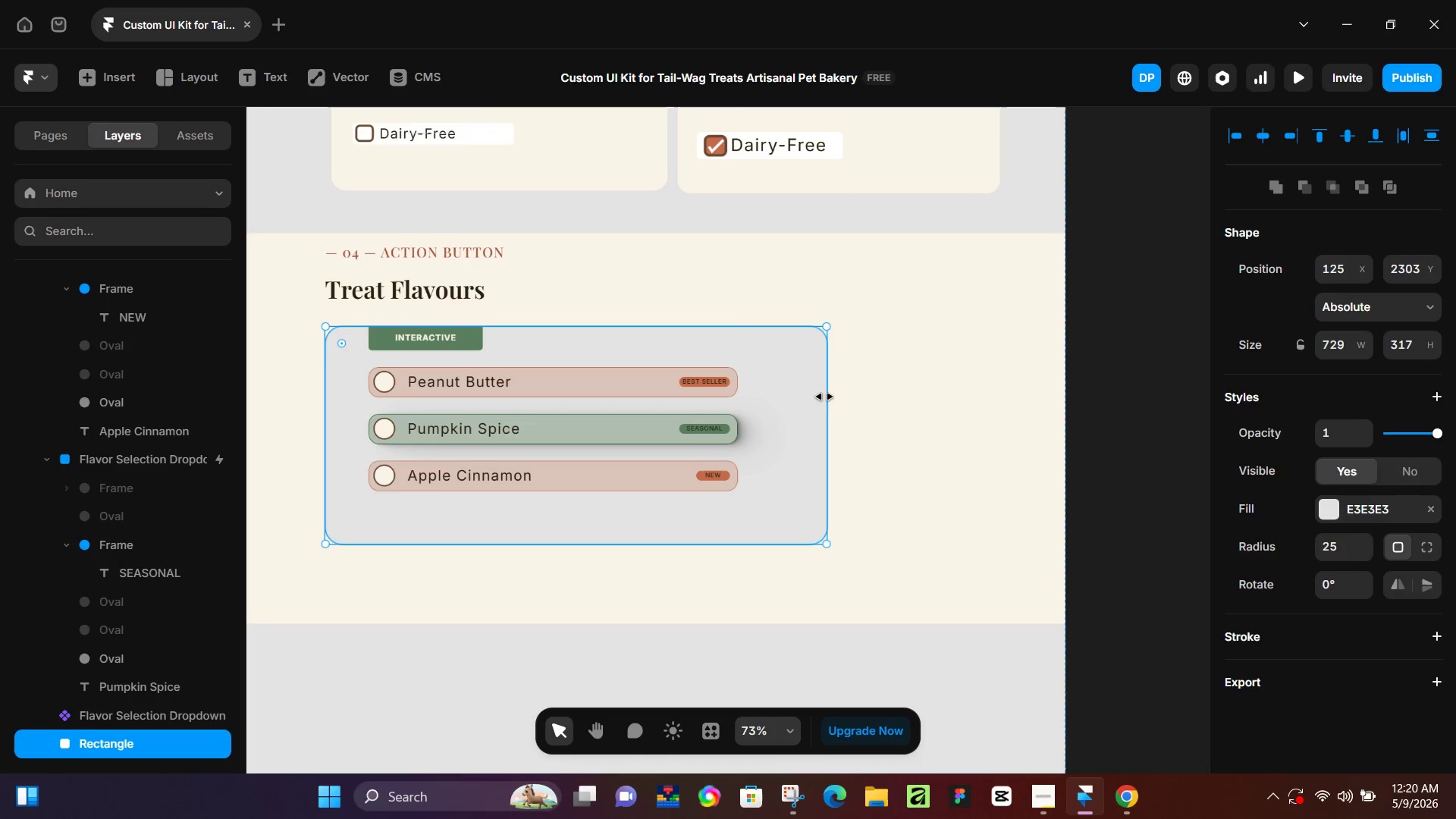 
left_click([824, 397])
 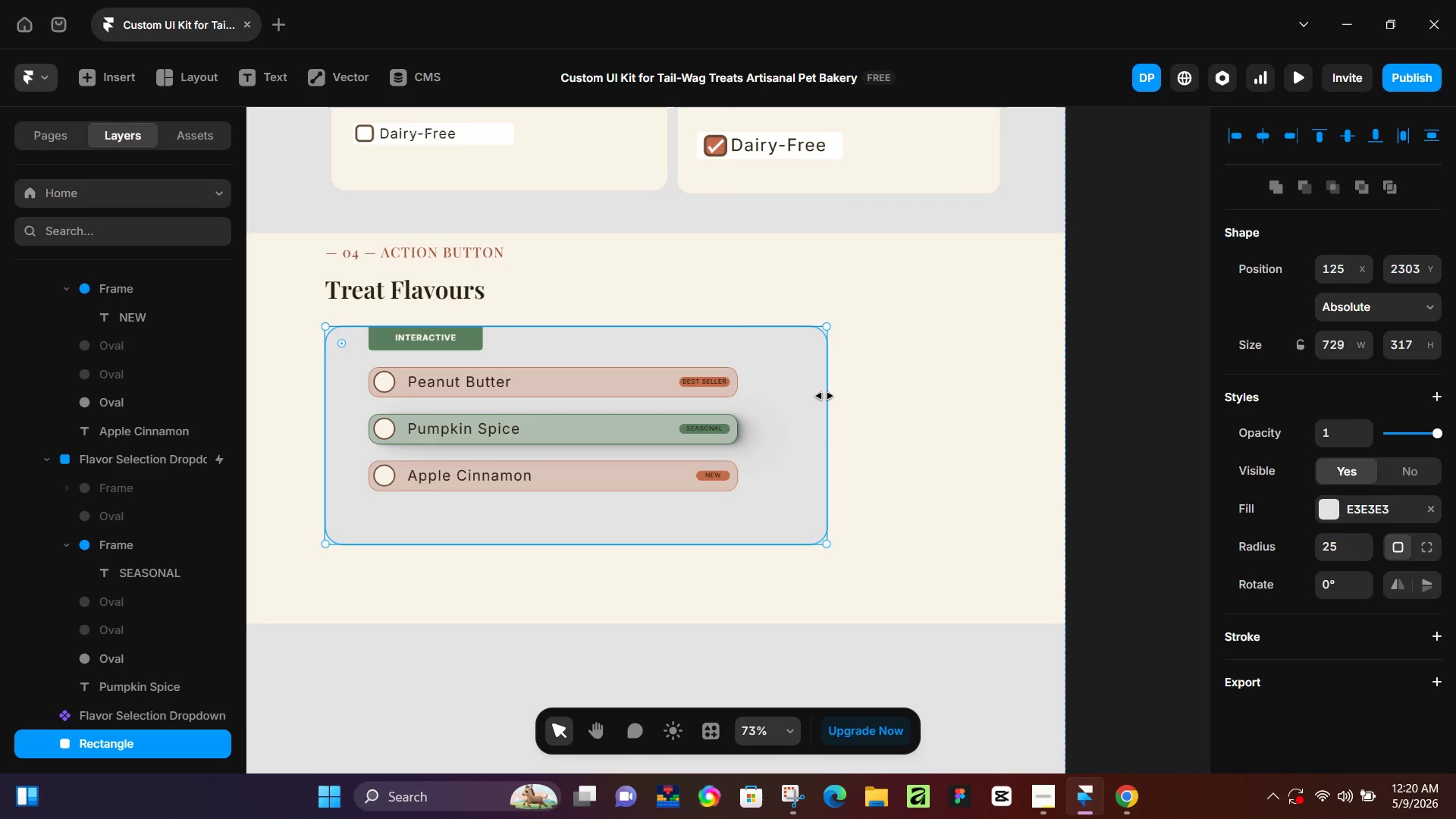 
left_click_drag(start_coordinate=[824, 396], to_coordinate=[774, 400])
 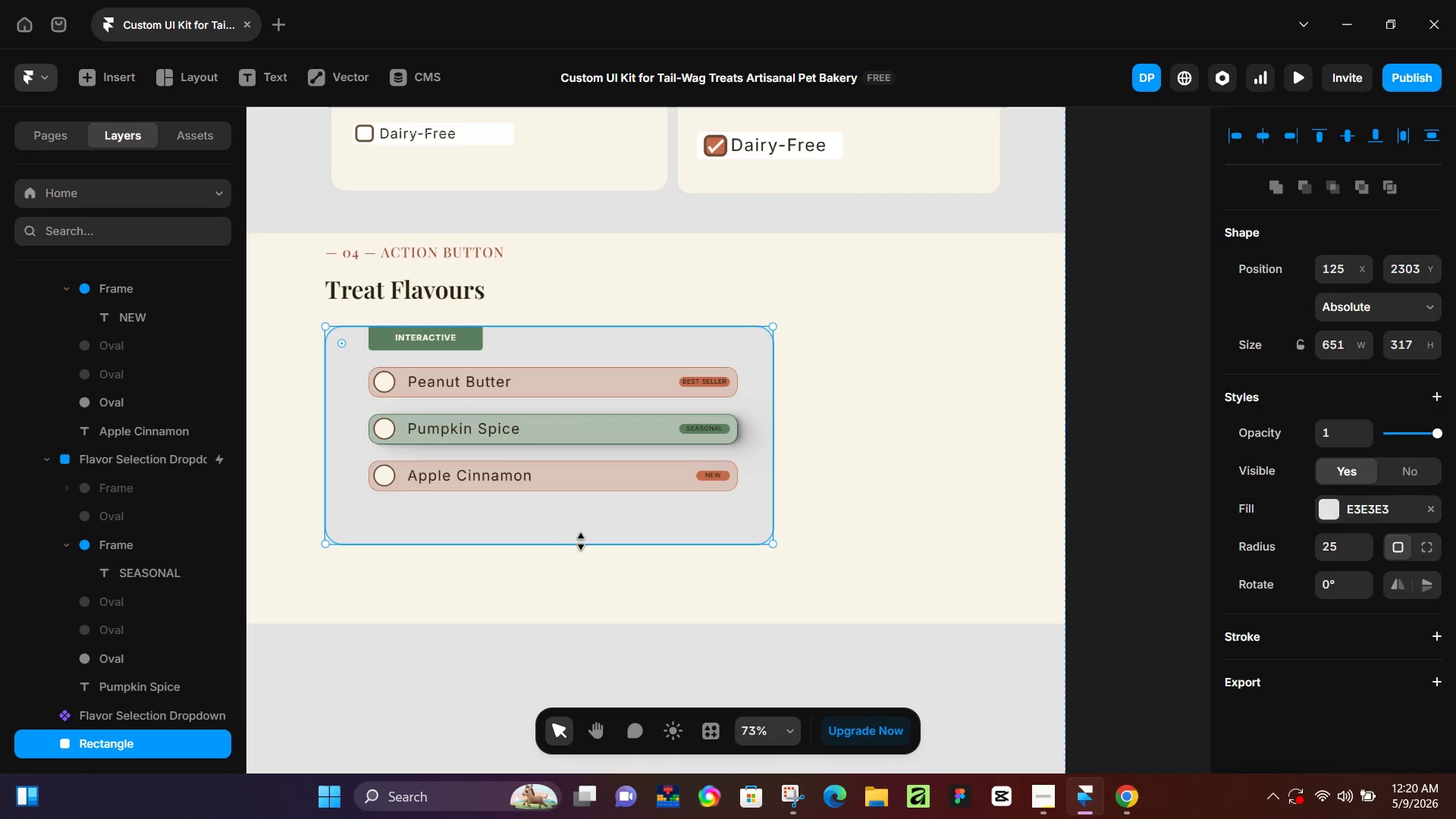 
left_click_drag(start_coordinate=[581, 541], to_coordinate=[600, 518])
 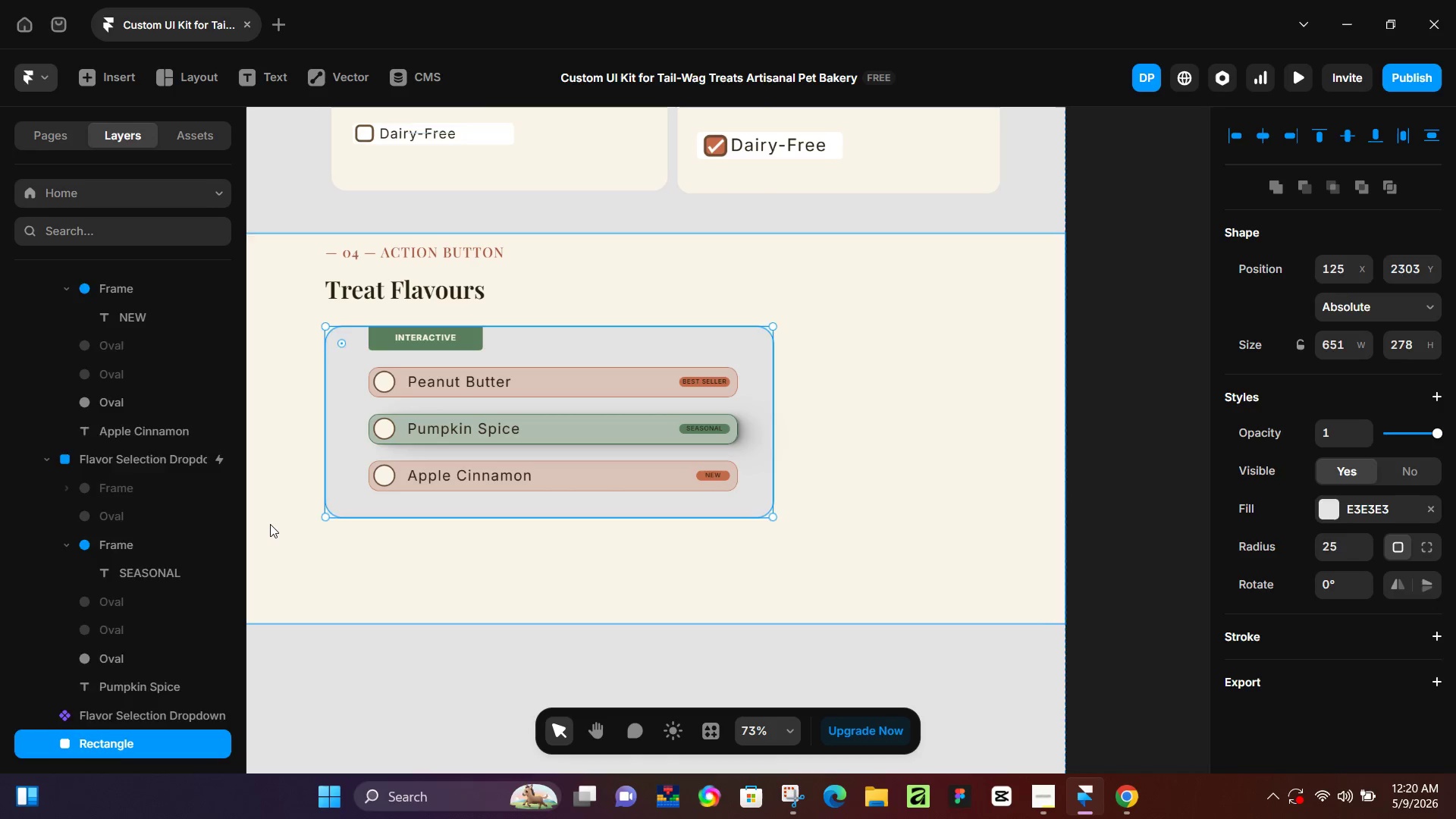 
left_click([270, 524])
 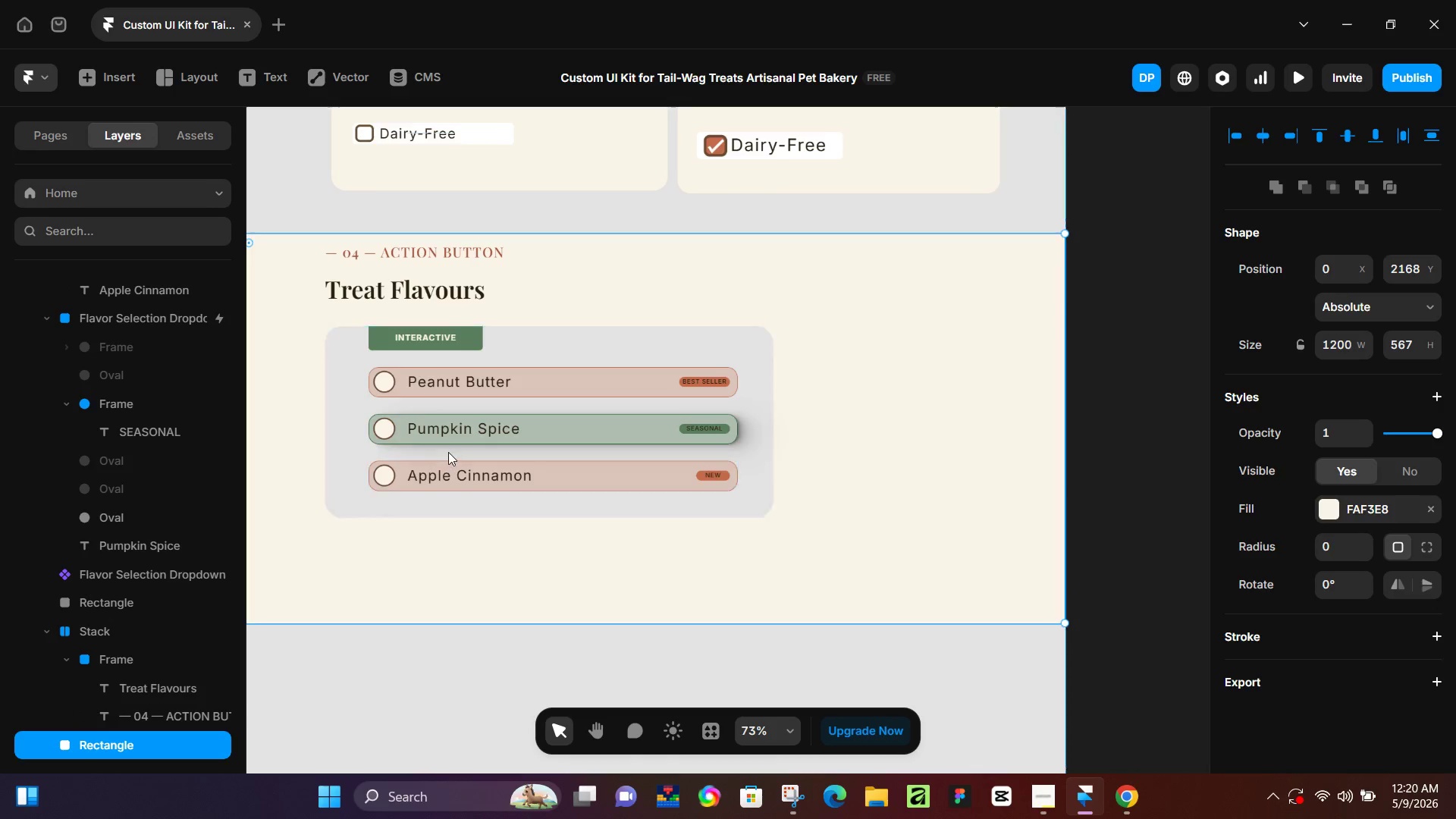 
hold_key(key=ControlLeft, duration=0.39)
scroll: coordinate [448, 452], scroll_direction: down, amount: 4.0
 